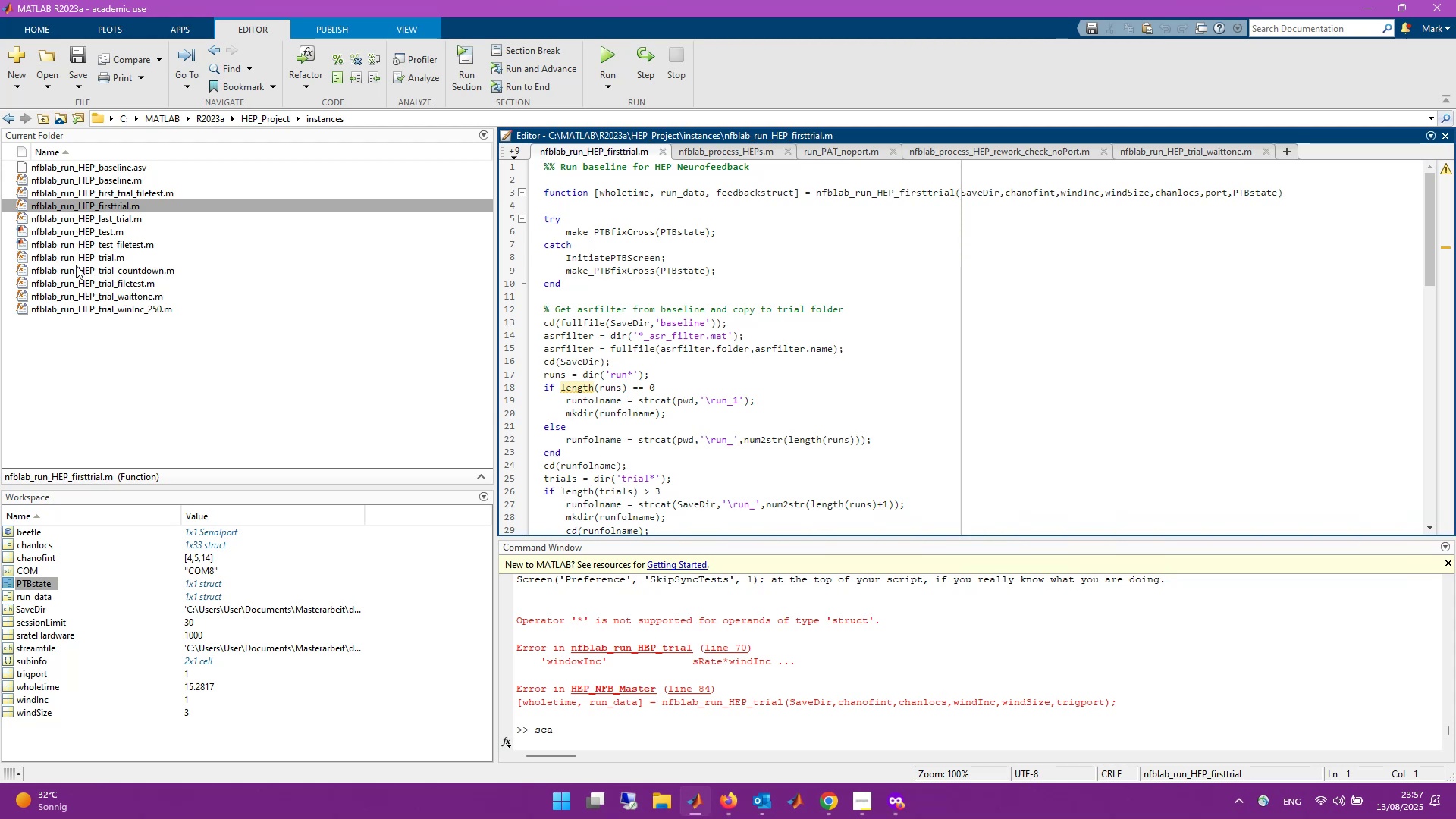 
double_click([75, 272])
 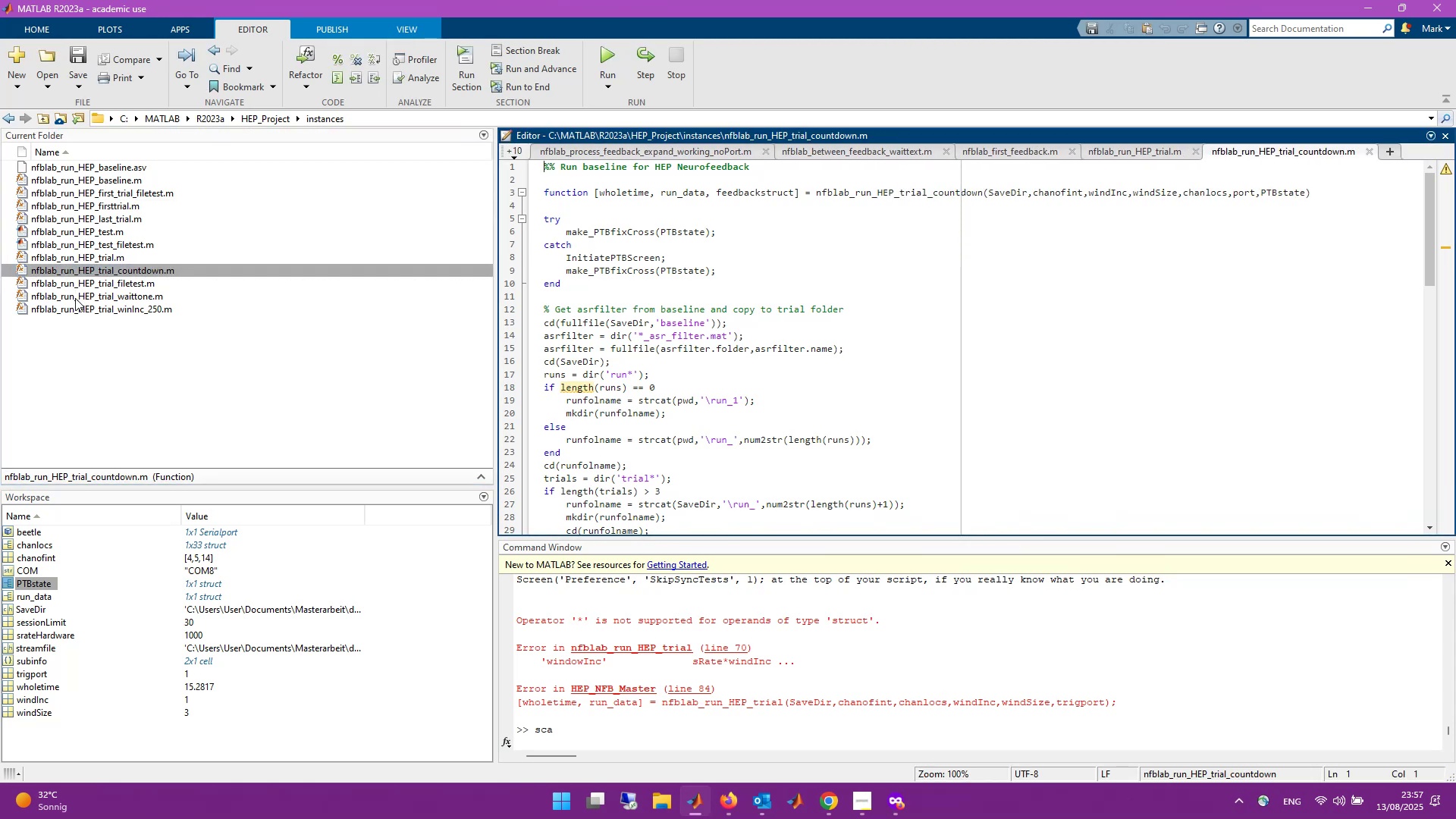 
double_click([75, 298])
 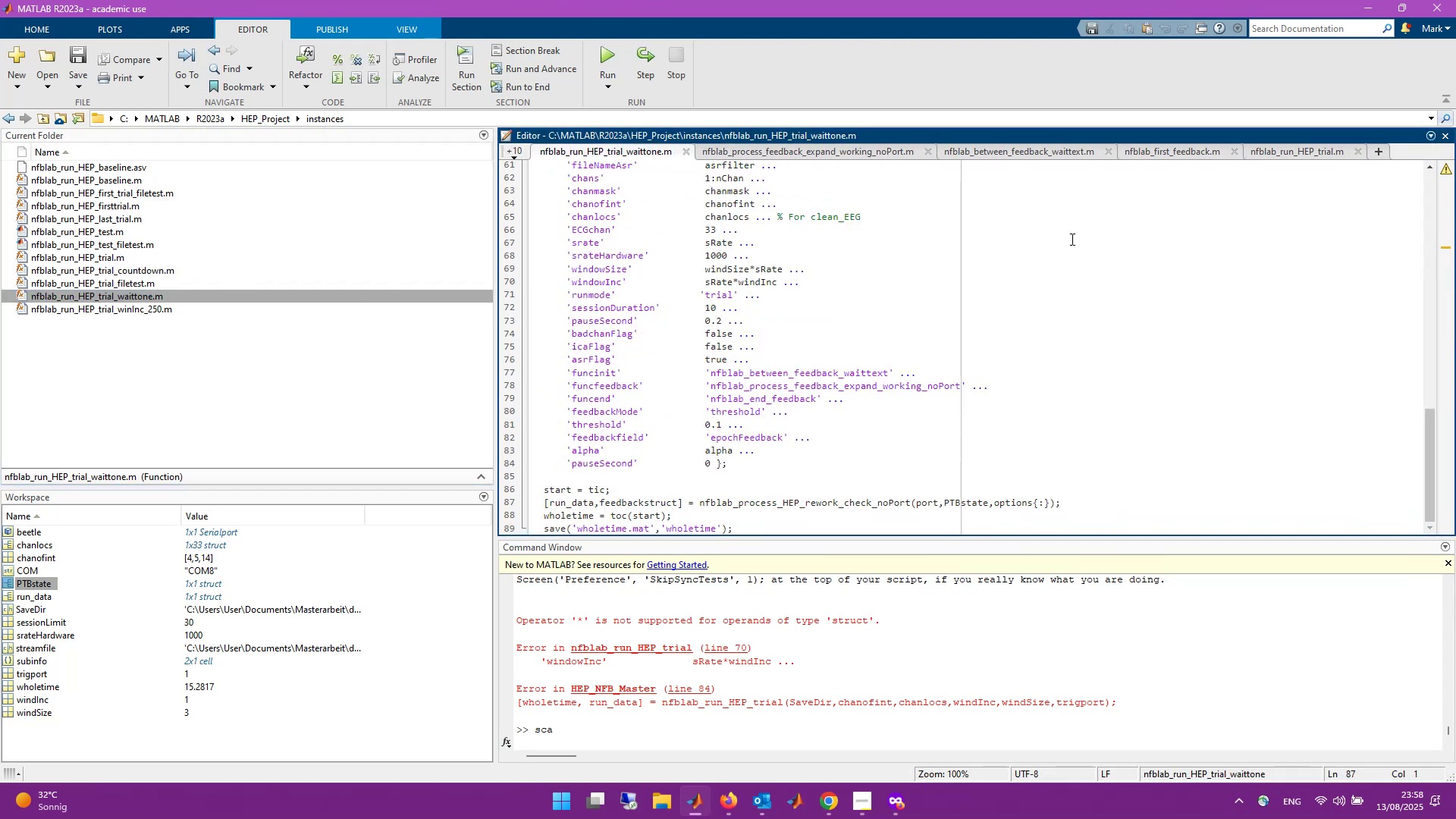 
left_click([1311, 155])
 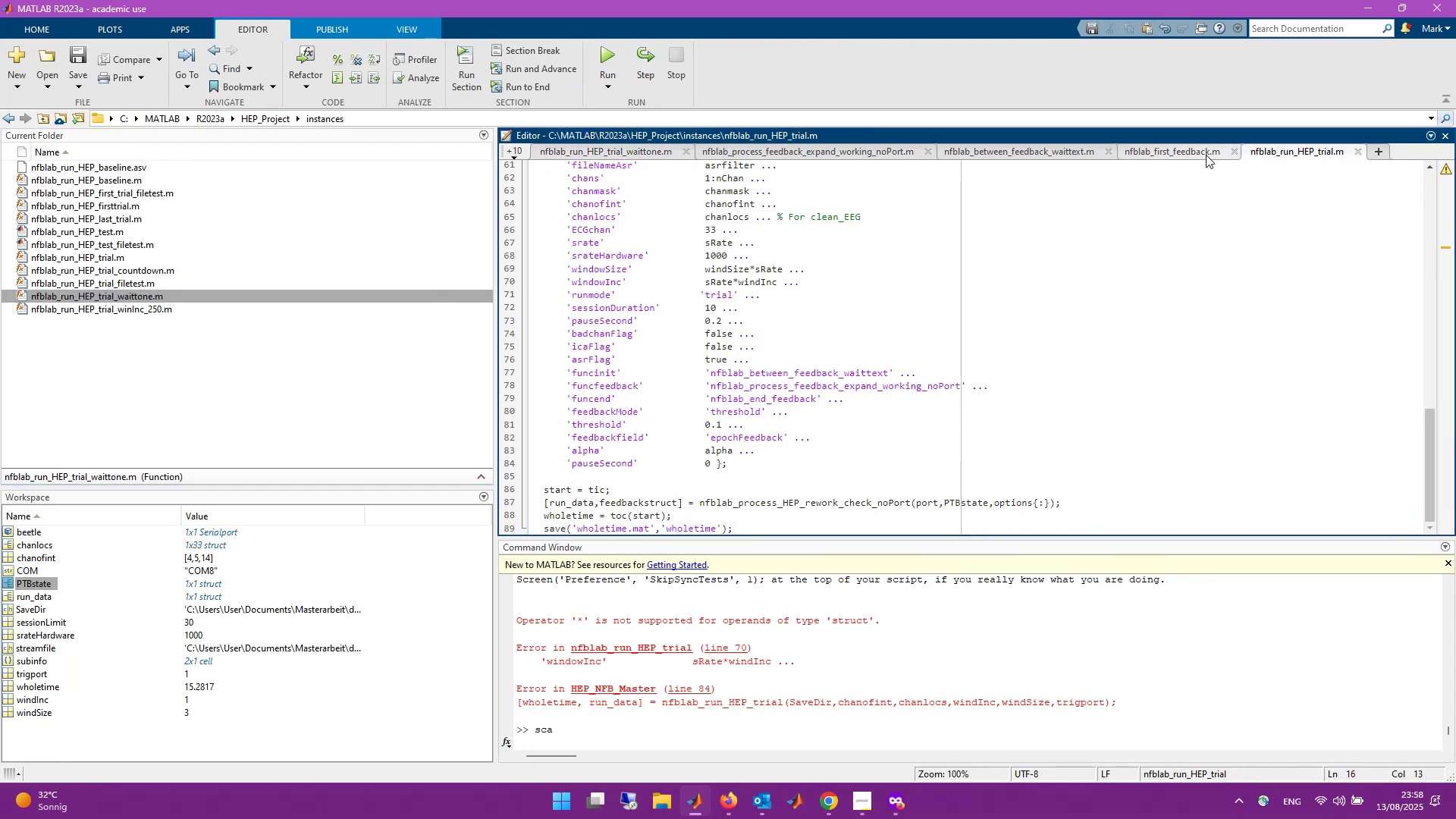 
left_click([1205, 155])
 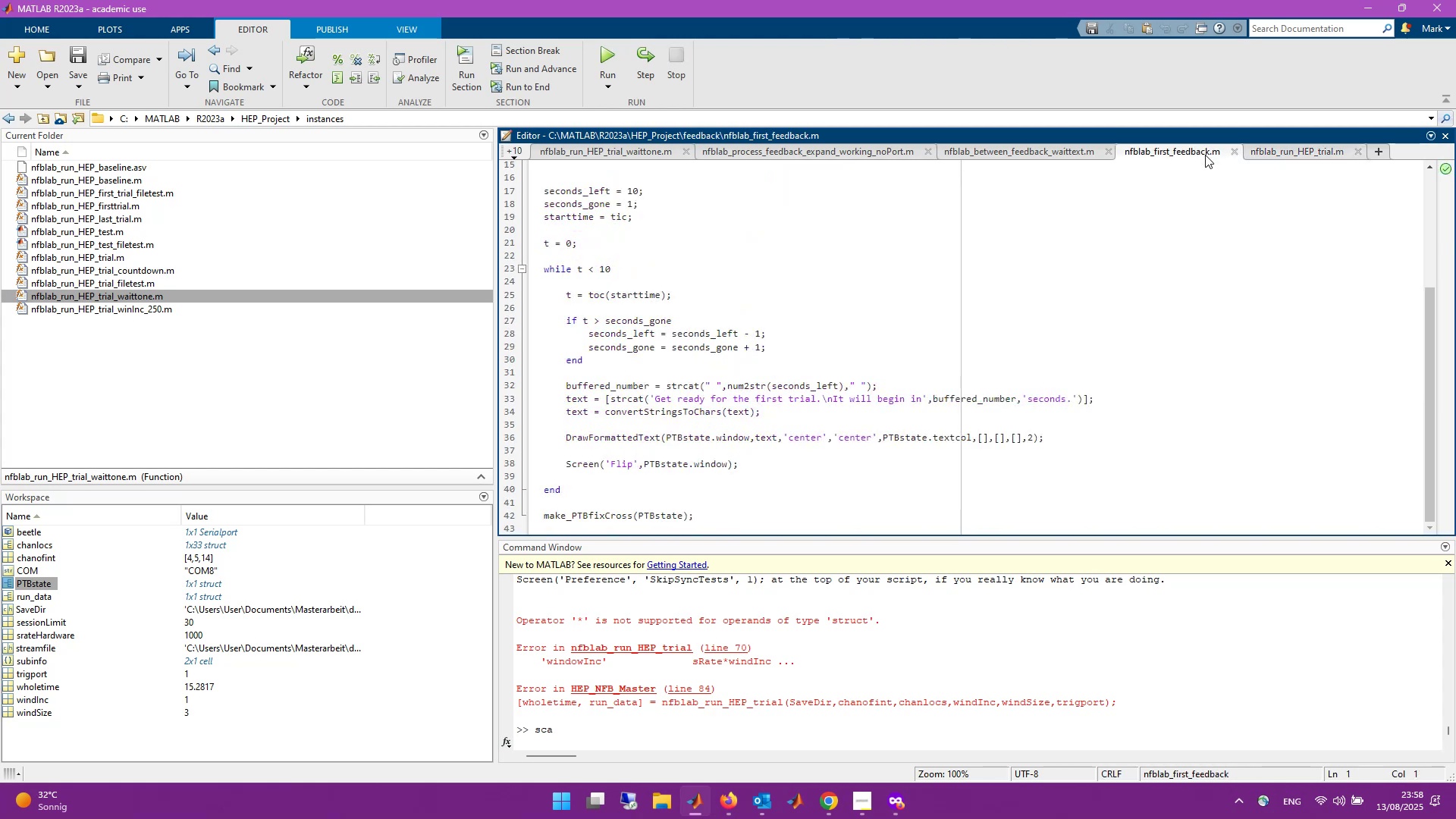 
scroll: coordinate [1198, 295], scroll_direction: none, amount: 0.0
 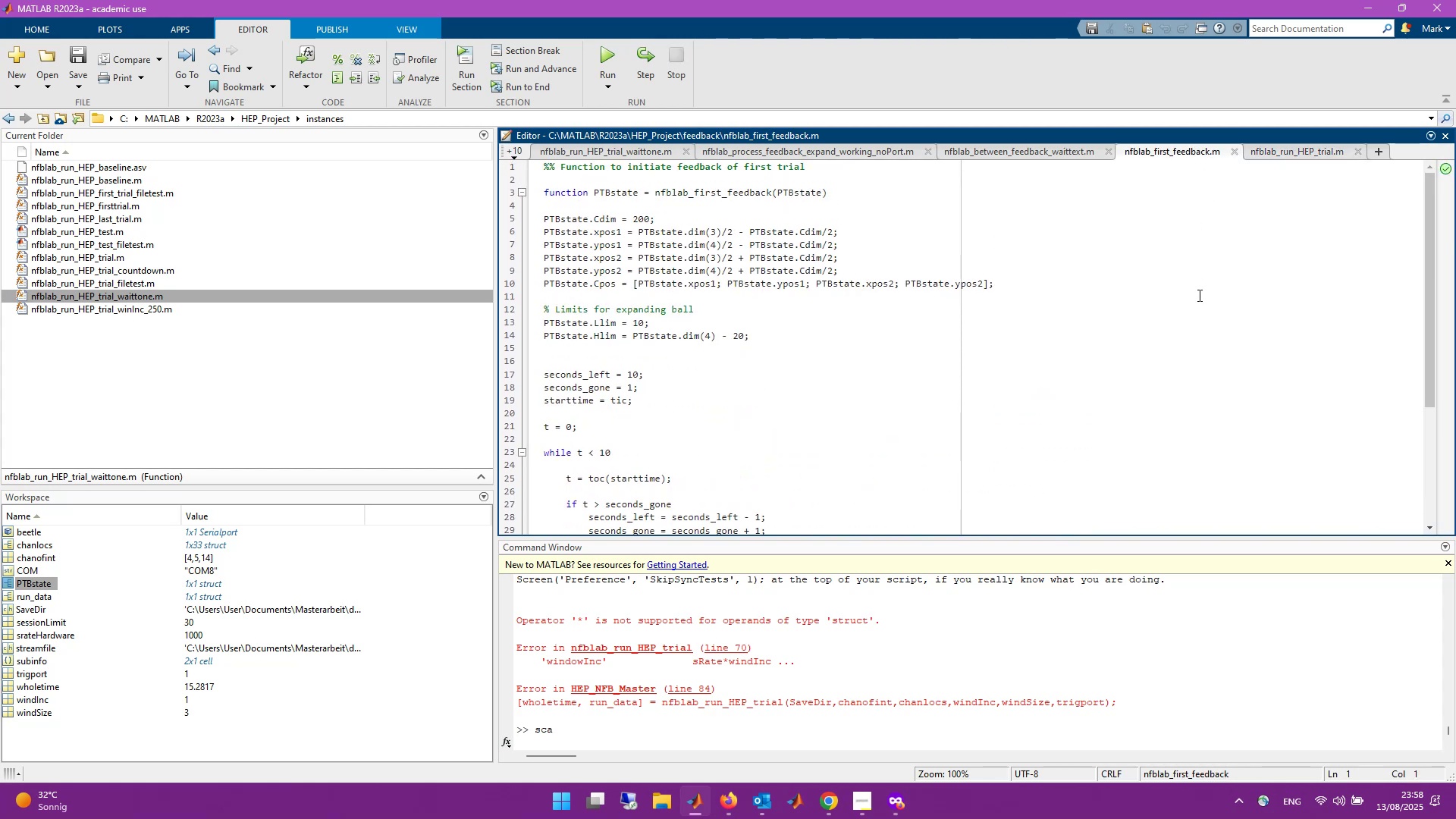 
scroll: coordinate [1198, 295], scroll_direction: up, amount: 5.0
 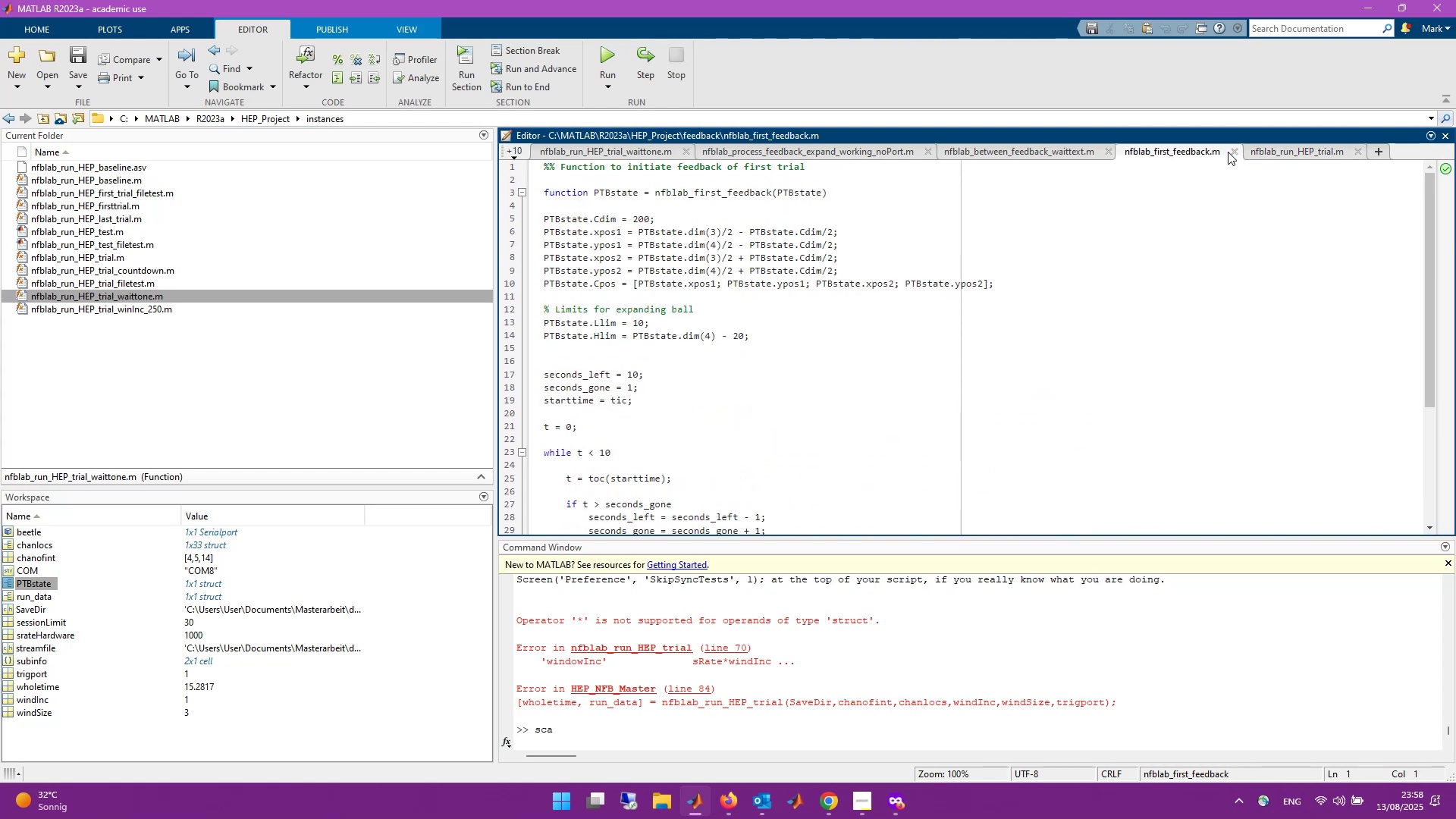 
double_click([1231, 151])
 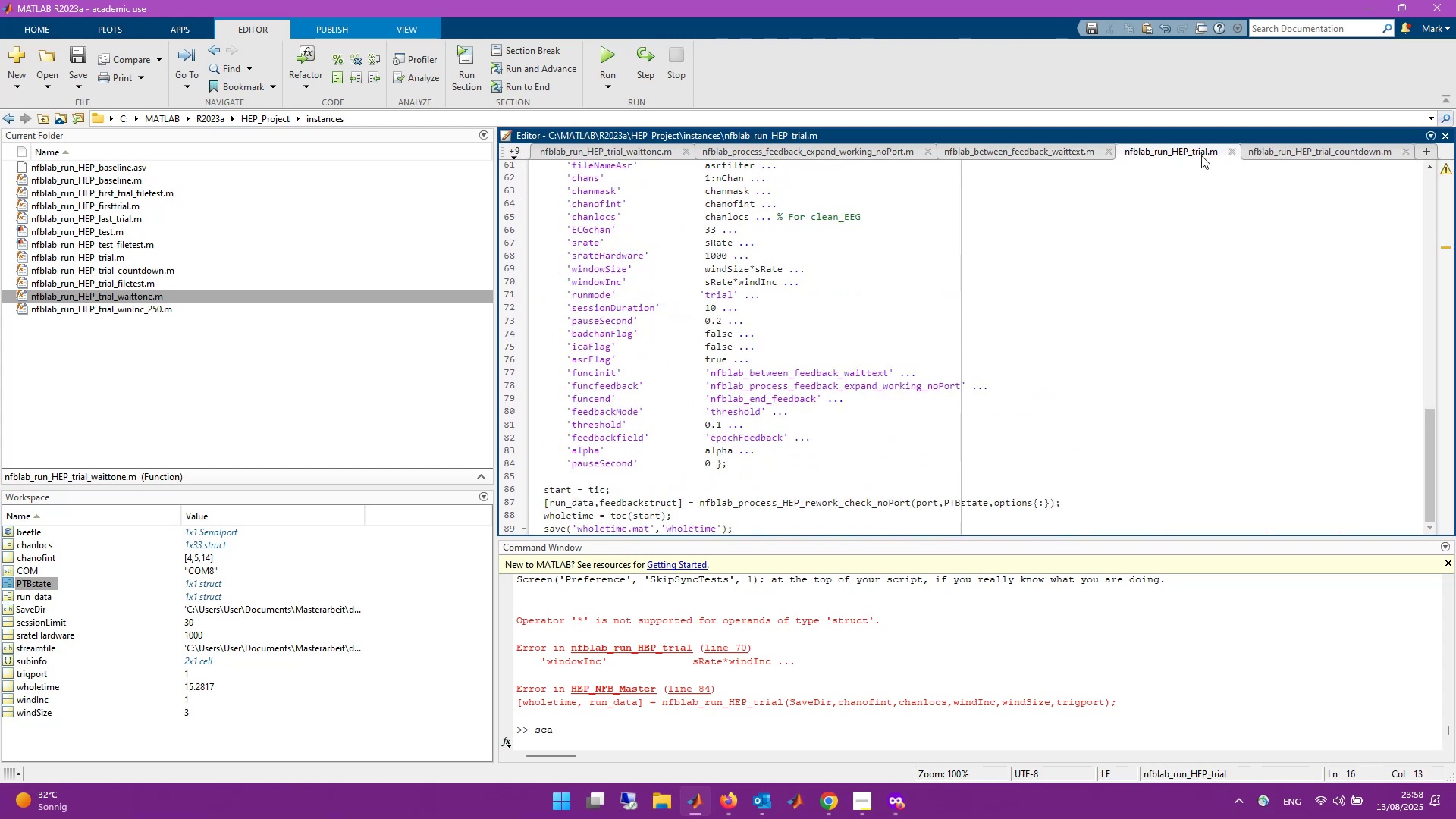 
left_click([1064, 153])
 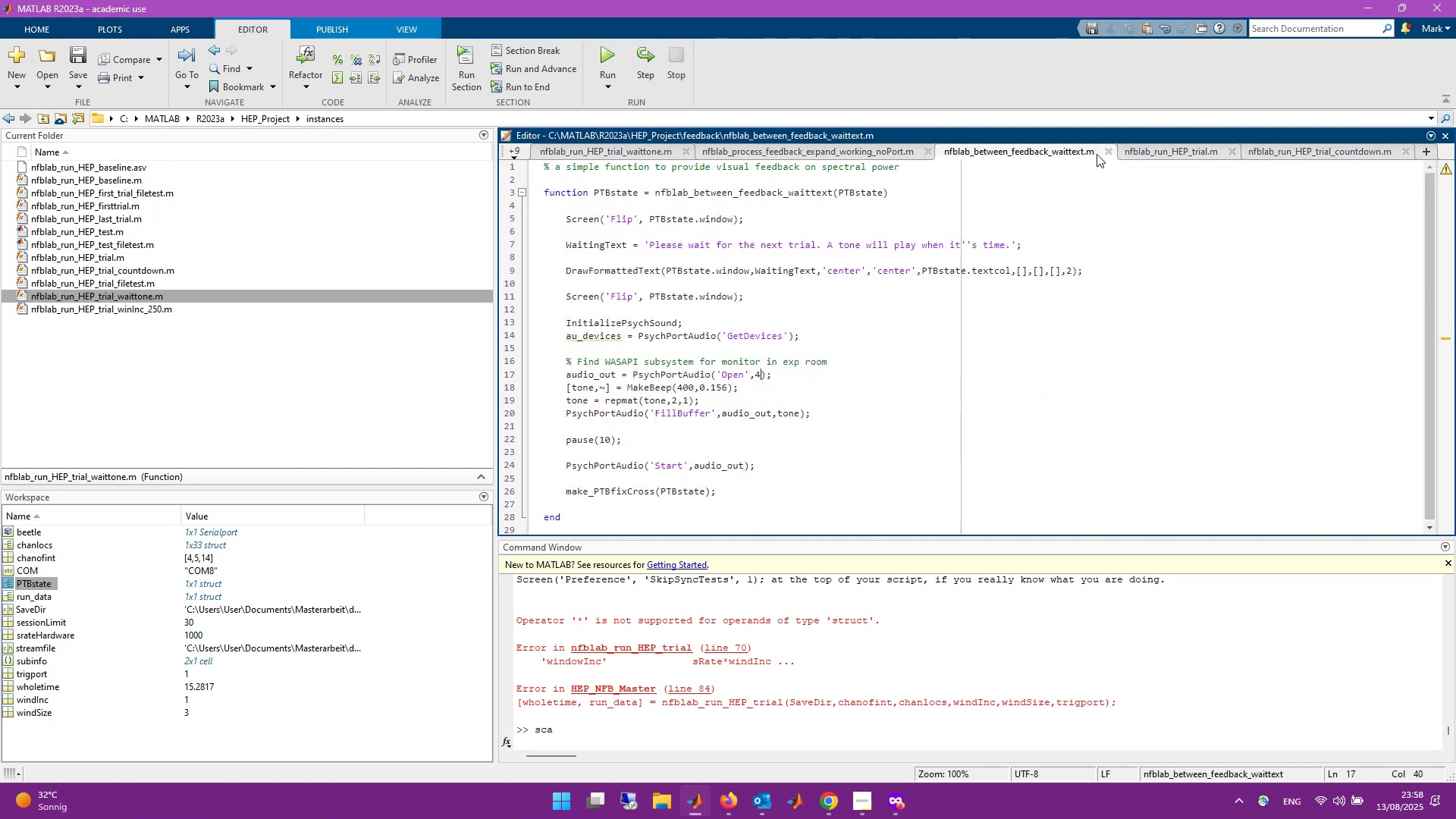 
left_click([1109, 154])
 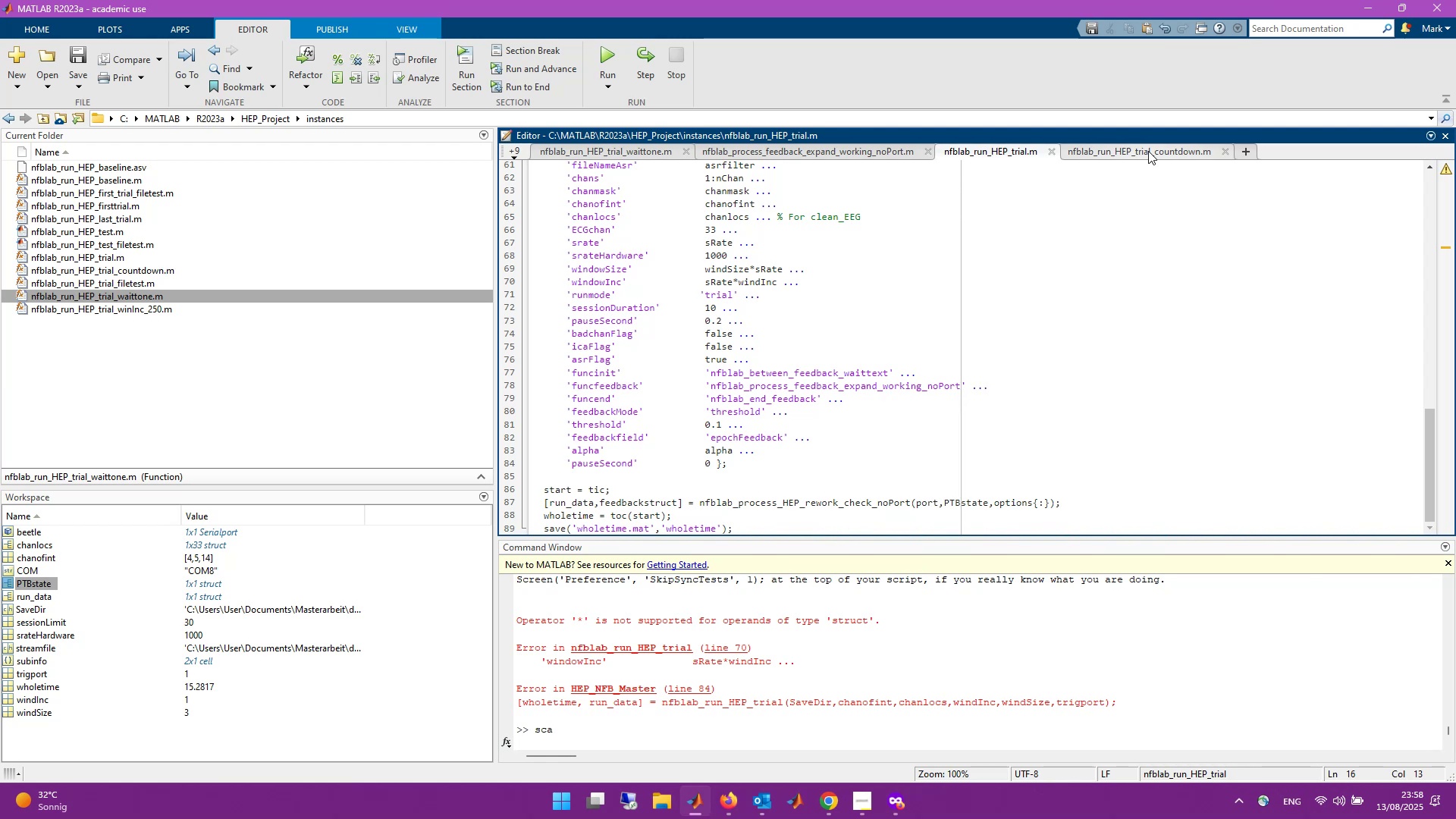 
wait(21.27)
 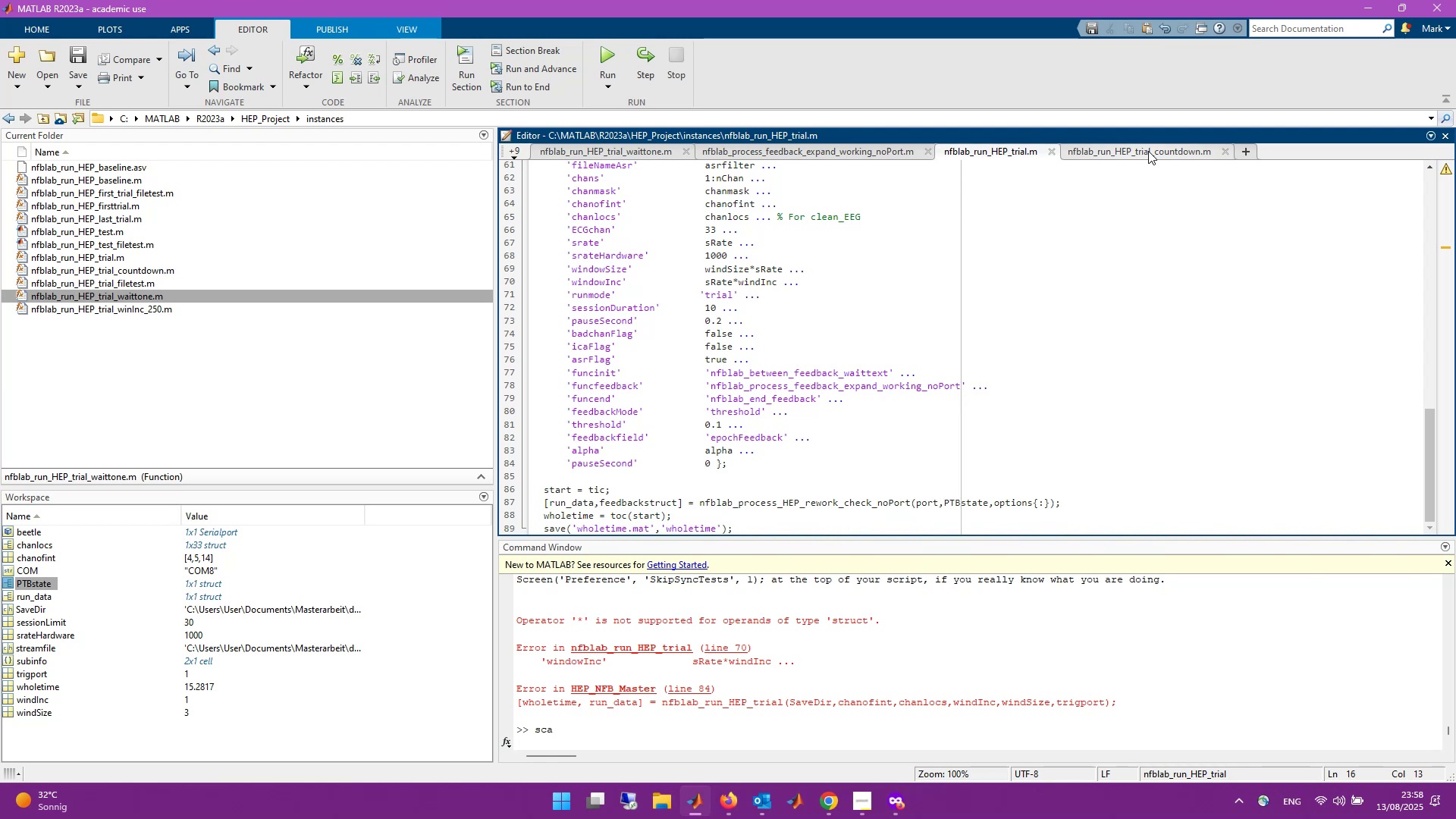 
left_click([1155, 155])
 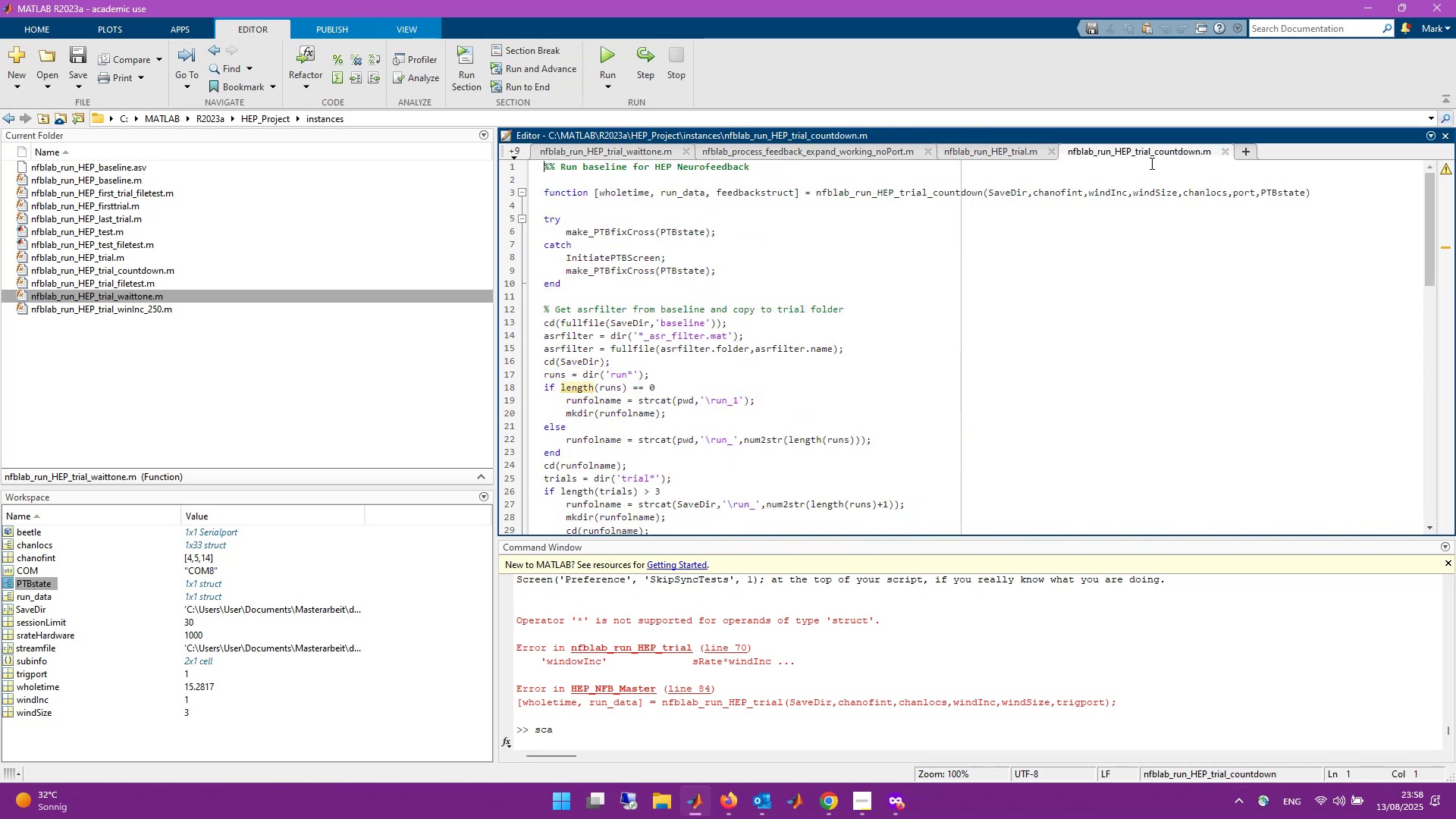 
scroll: coordinate [1083, 370], scroll_direction: down, amount: 11.0
 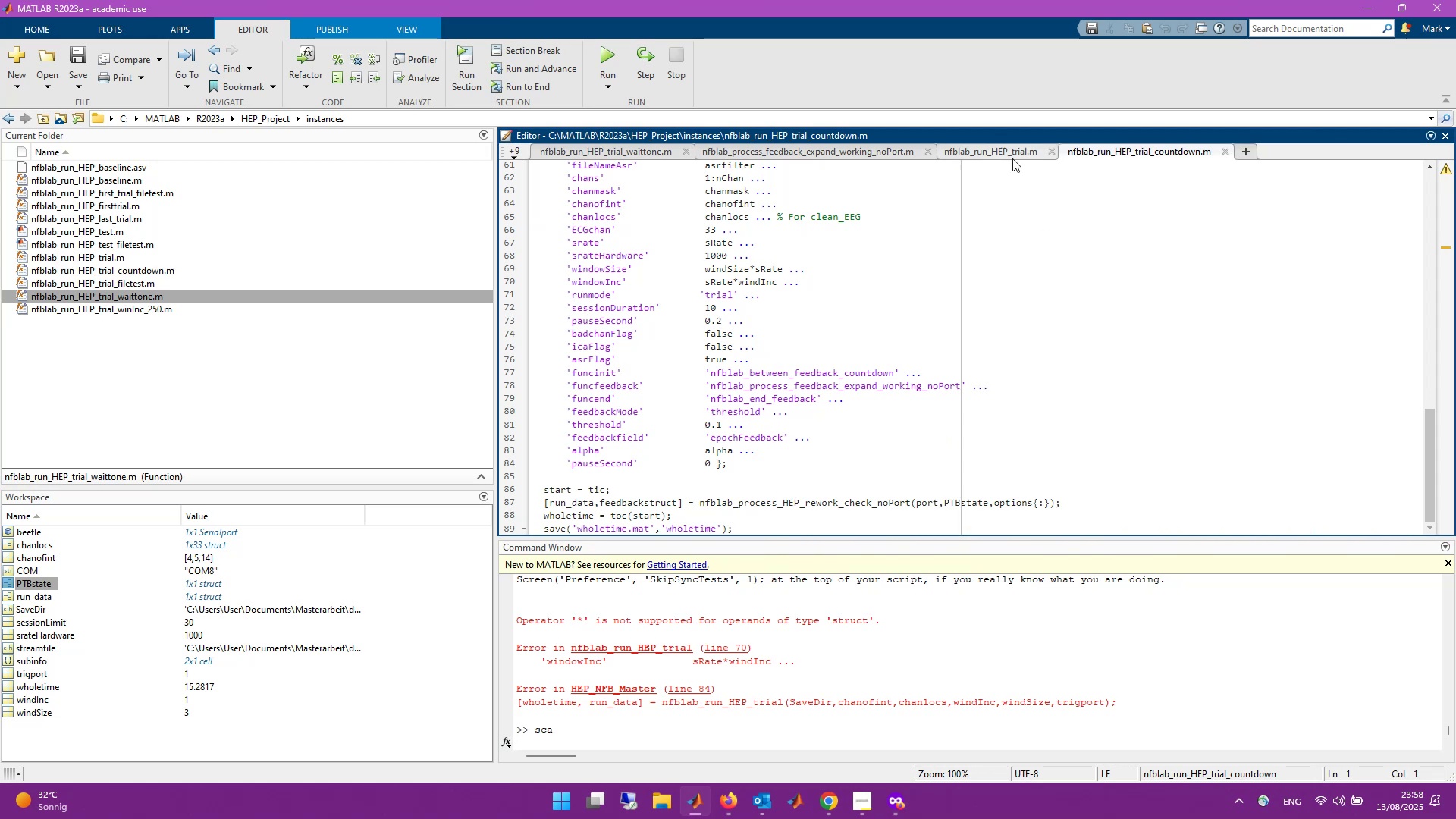 
left_click([1009, 151])
 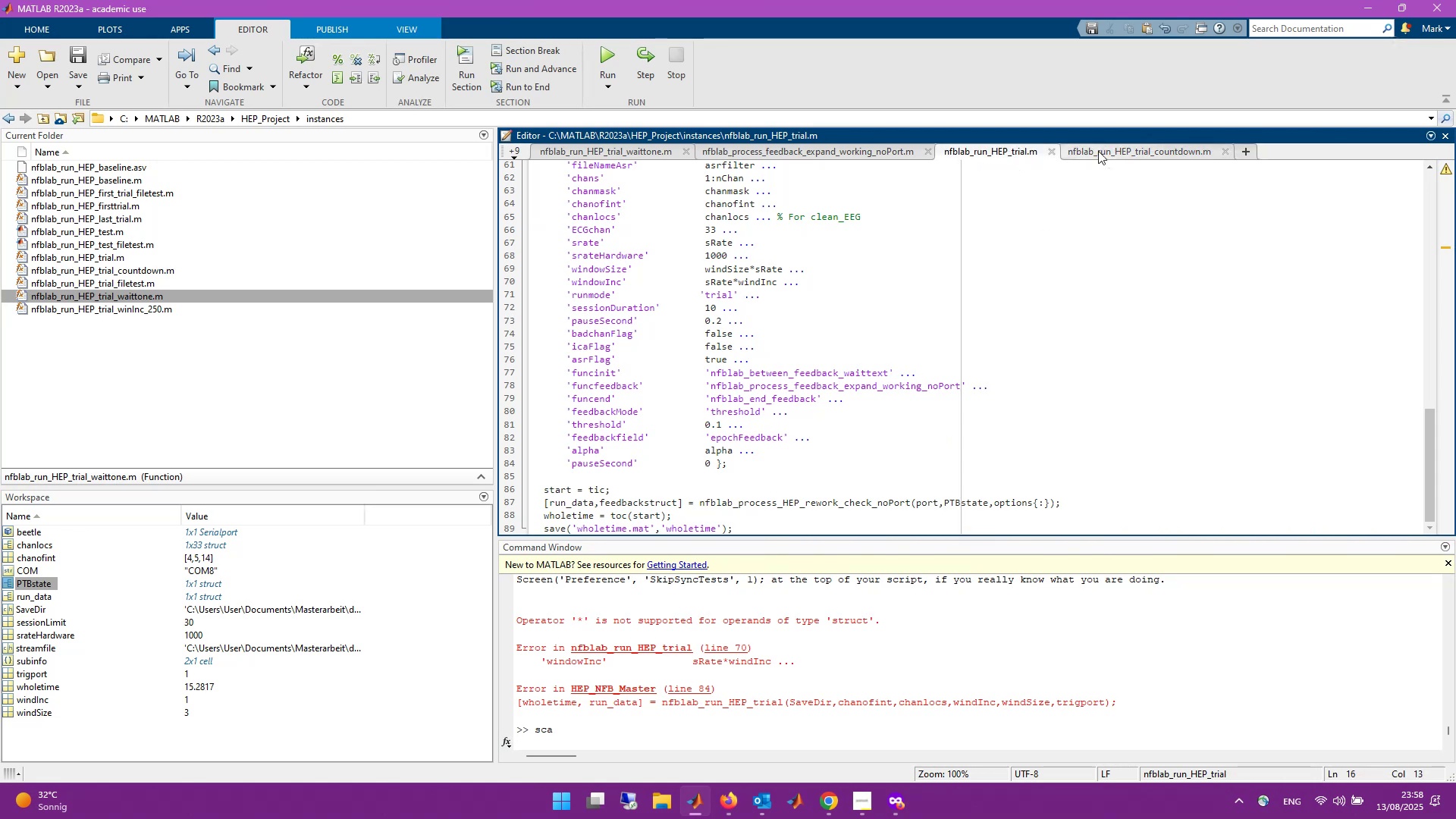 
left_click([1117, 149])
 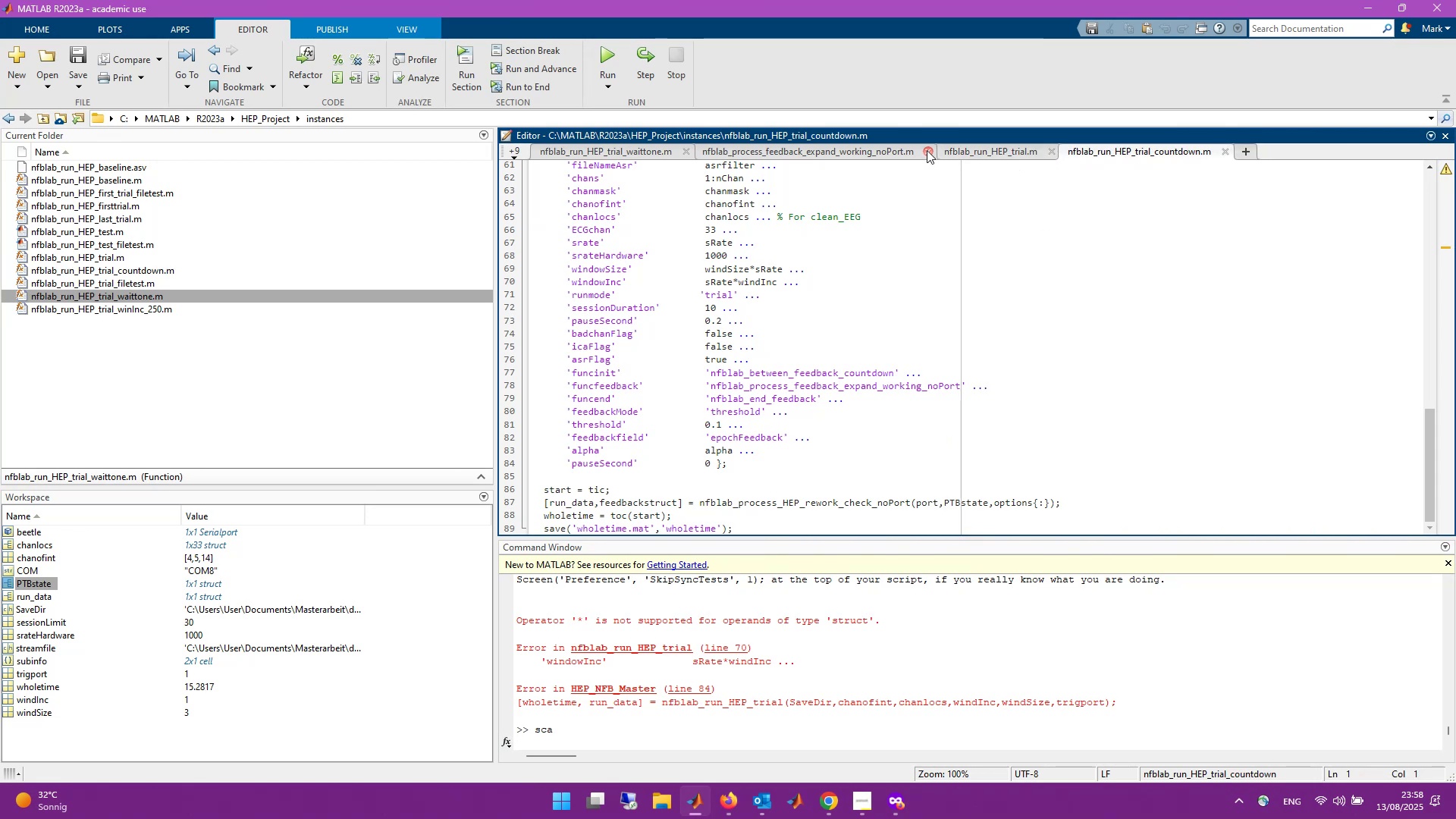 
left_click([1004, 149])
 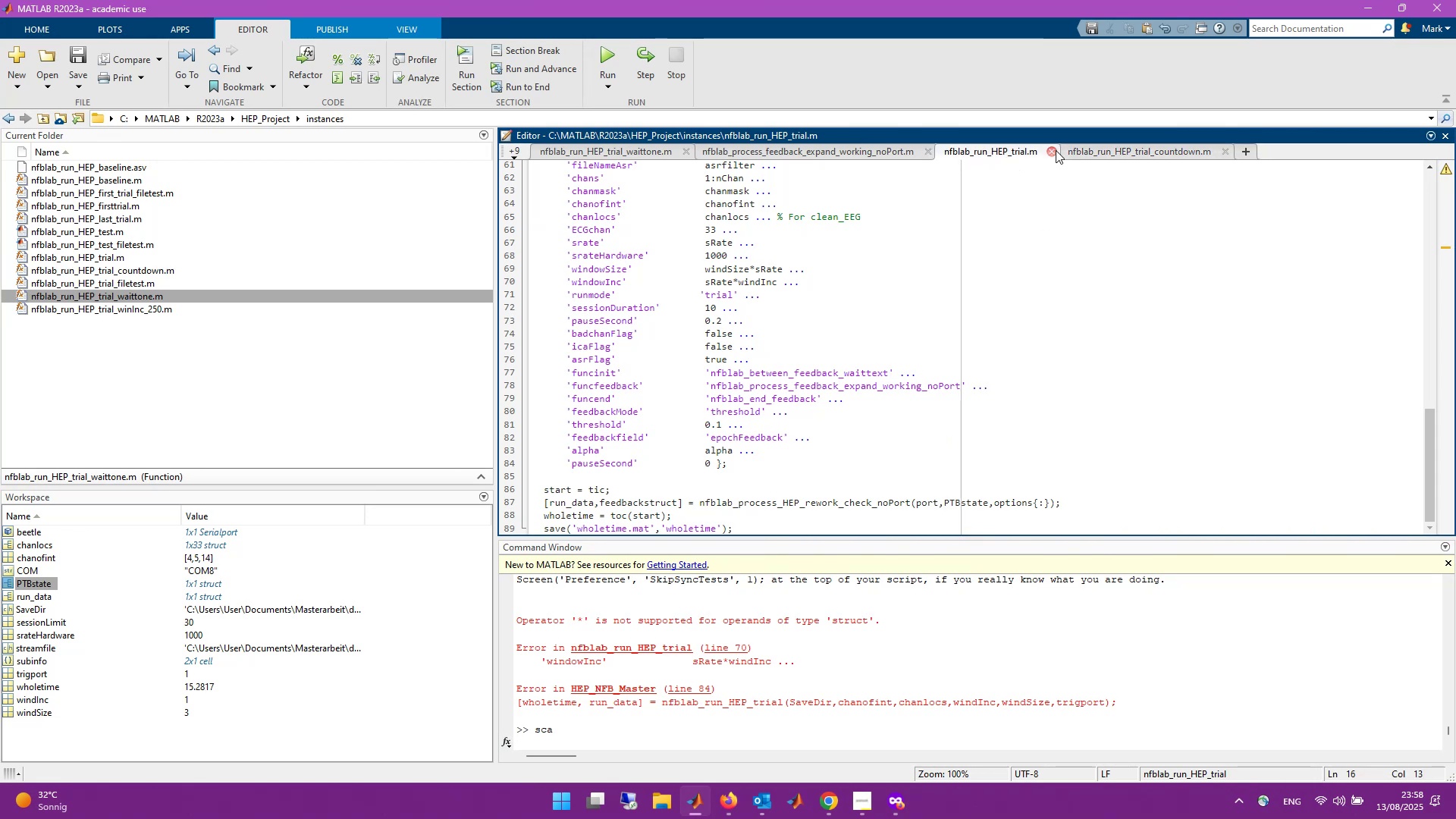 
left_click([1054, 150])
 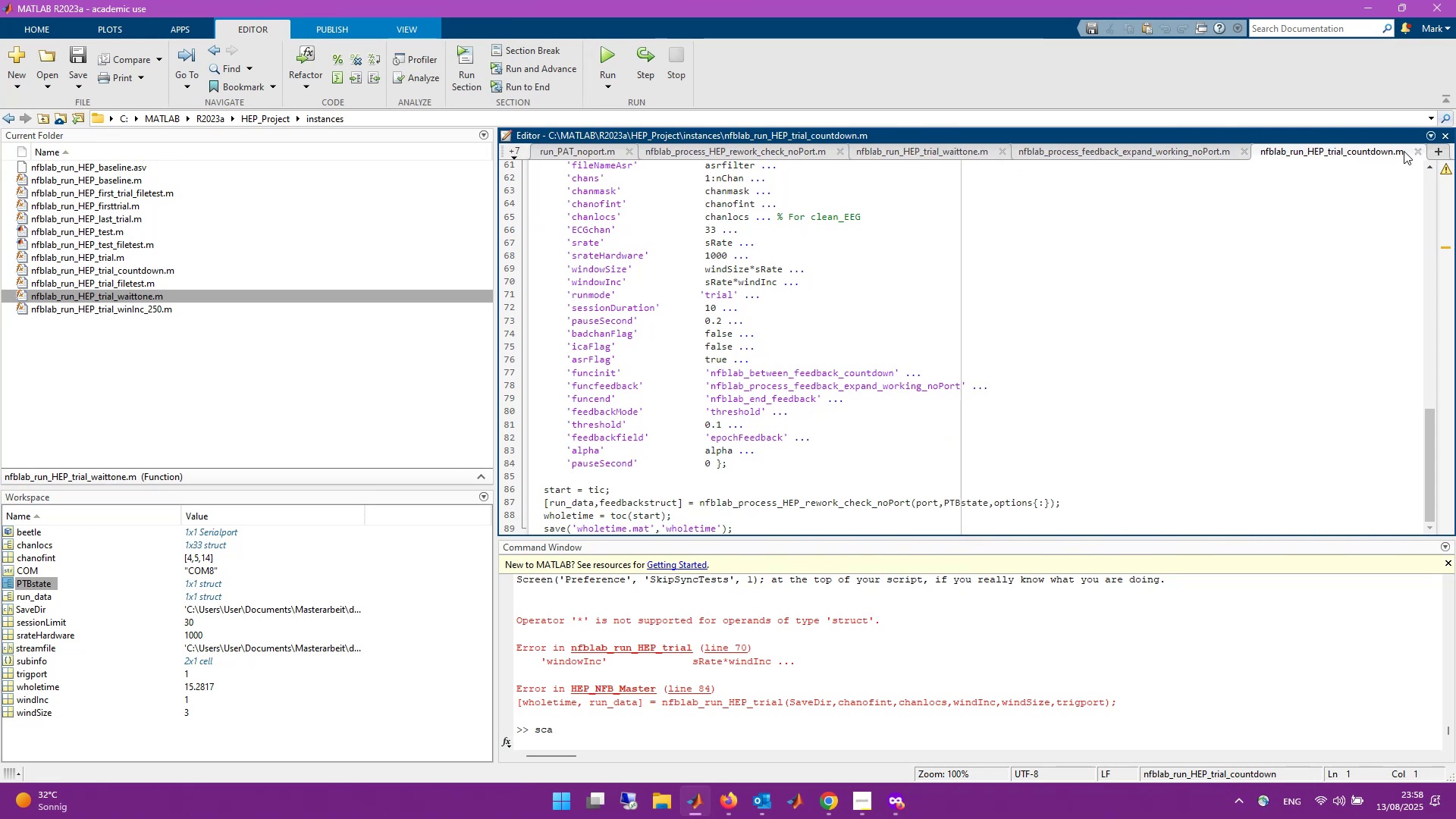 
left_click([1416, 150])
 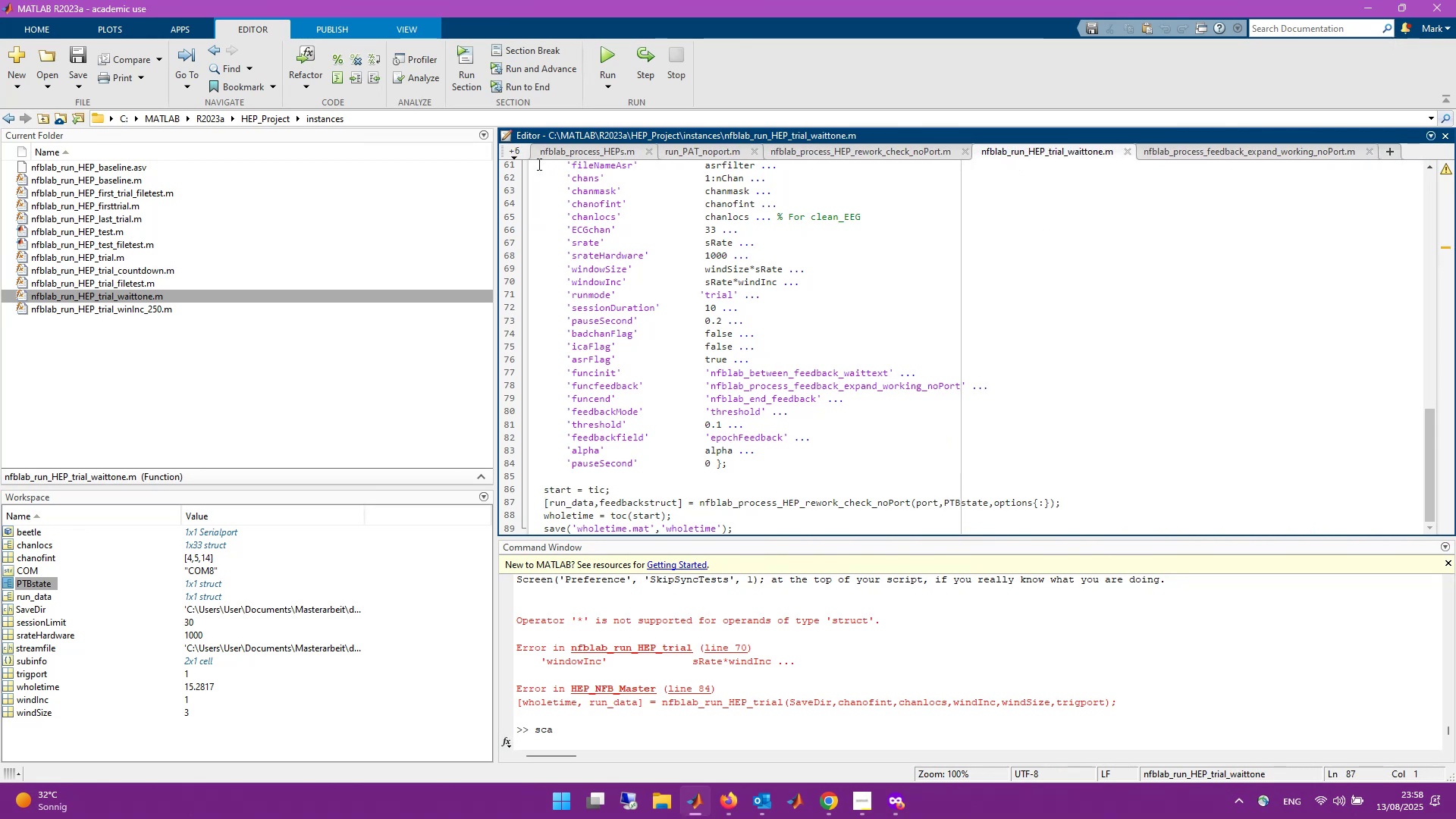 
left_click([519, 155])
 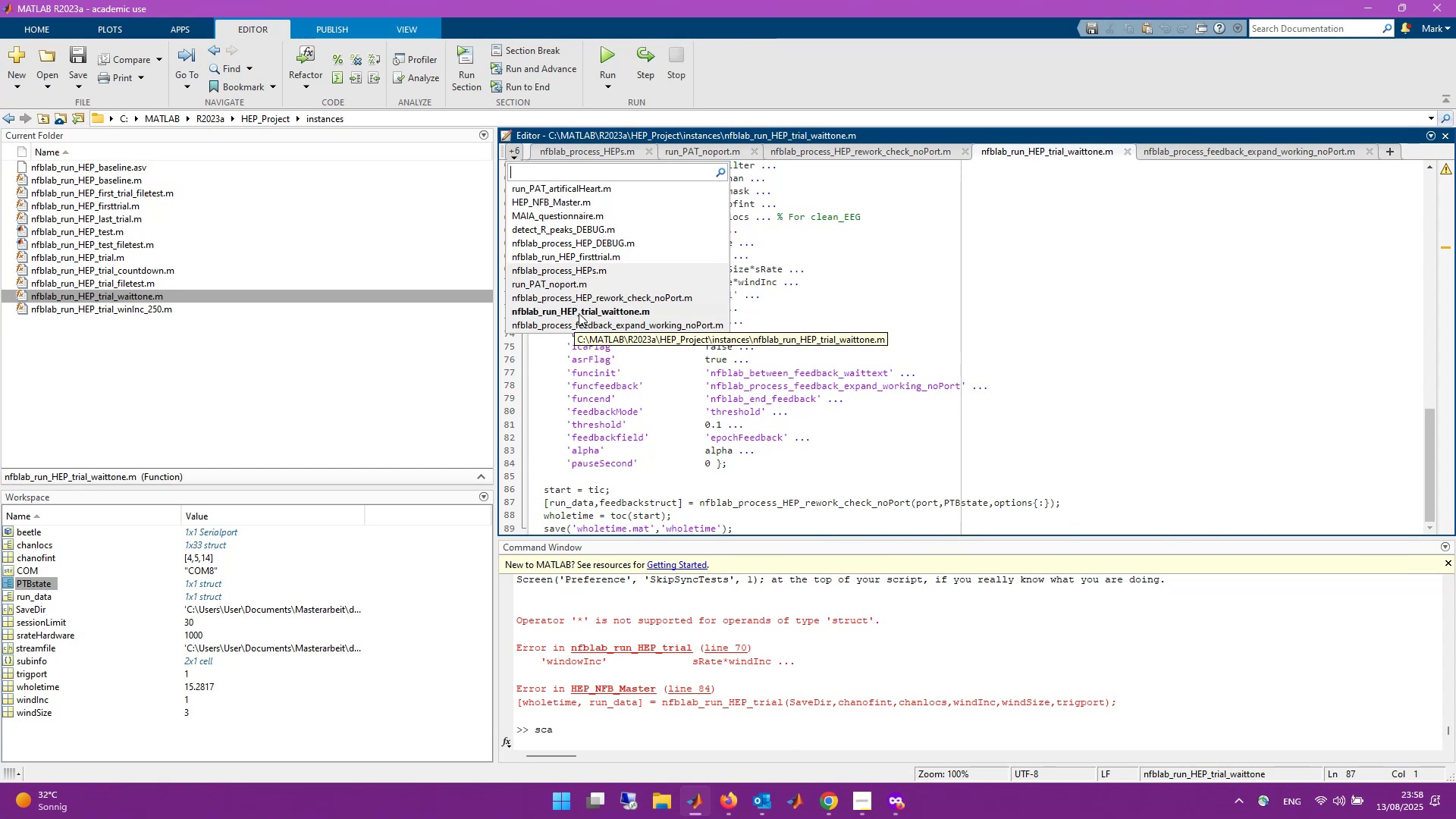 
wait(5.83)
 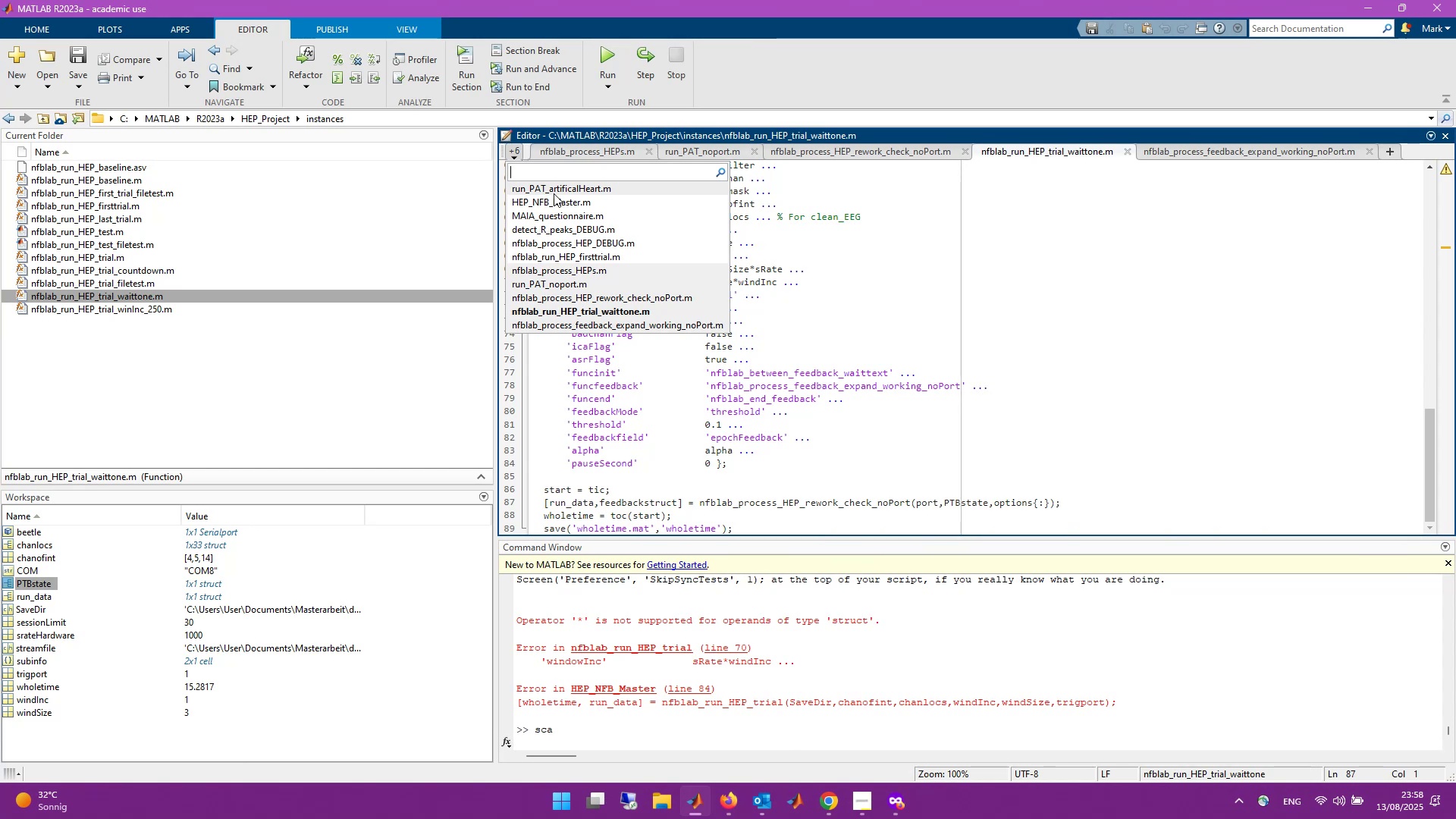 
left_click([518, 152])
 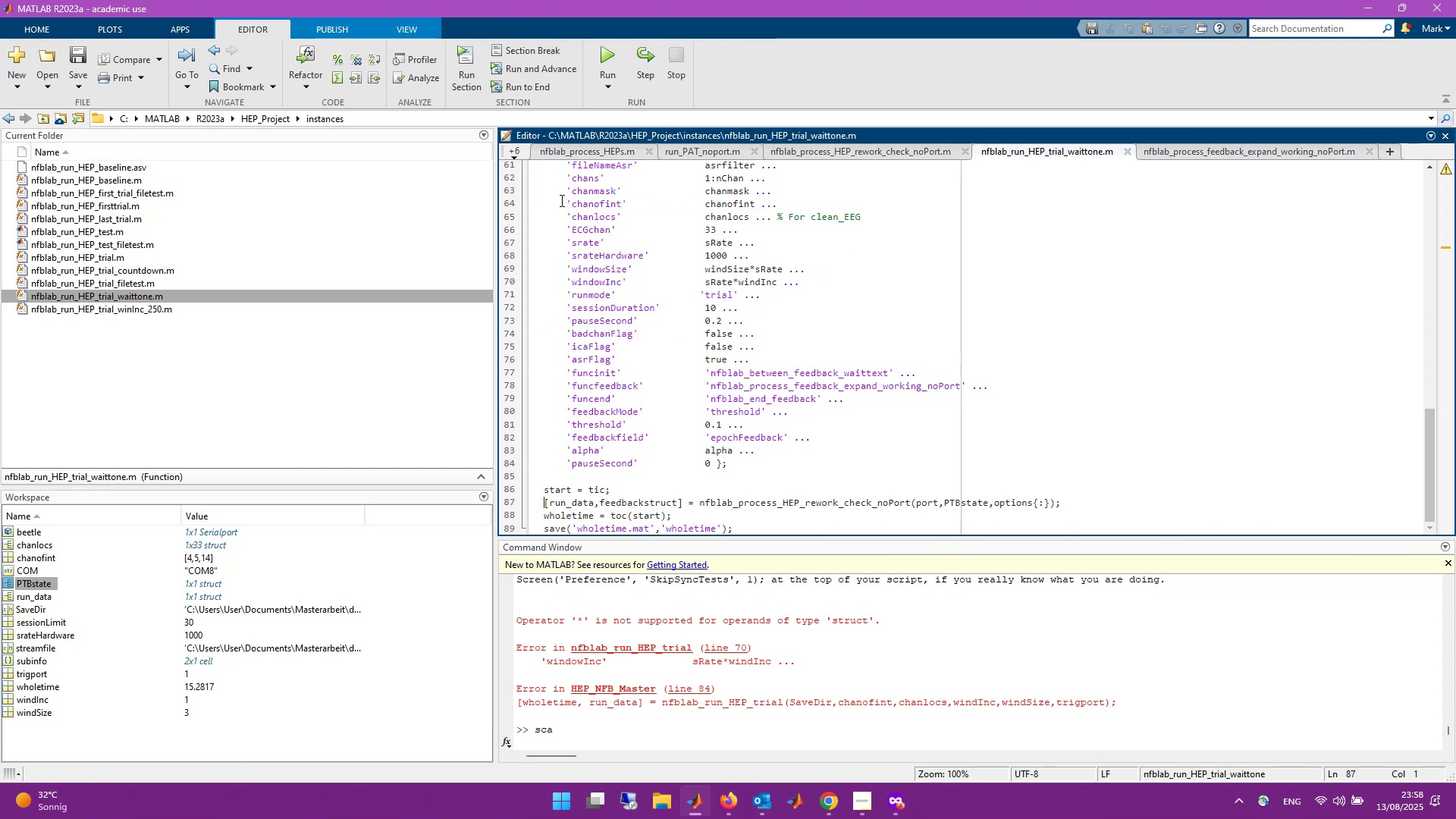 
left_click([519, 155])
 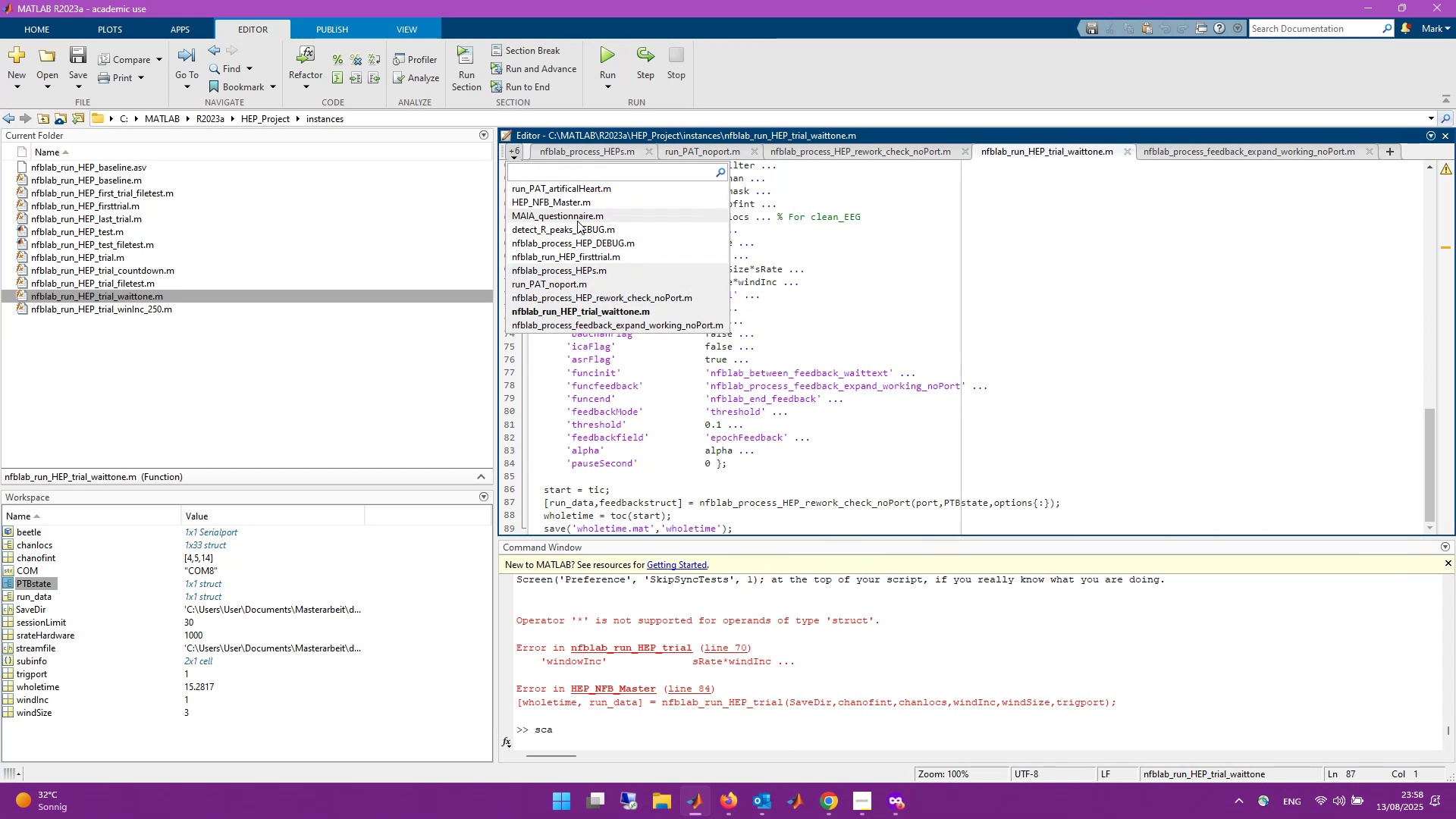 
left_click([576, 202])
 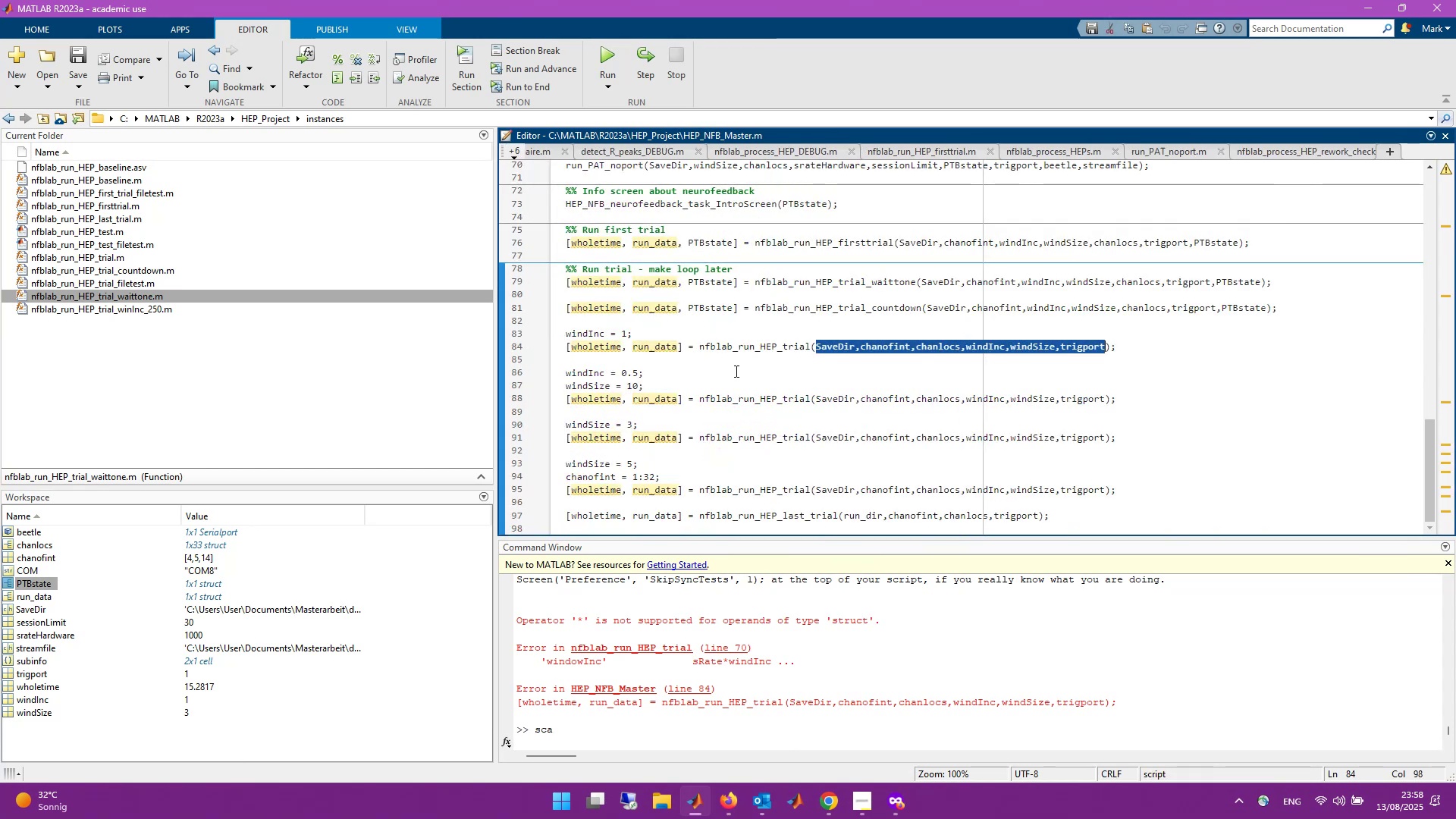 
scroll: coordinate [735, 371], scroll_direction: down, amount: 6.0
 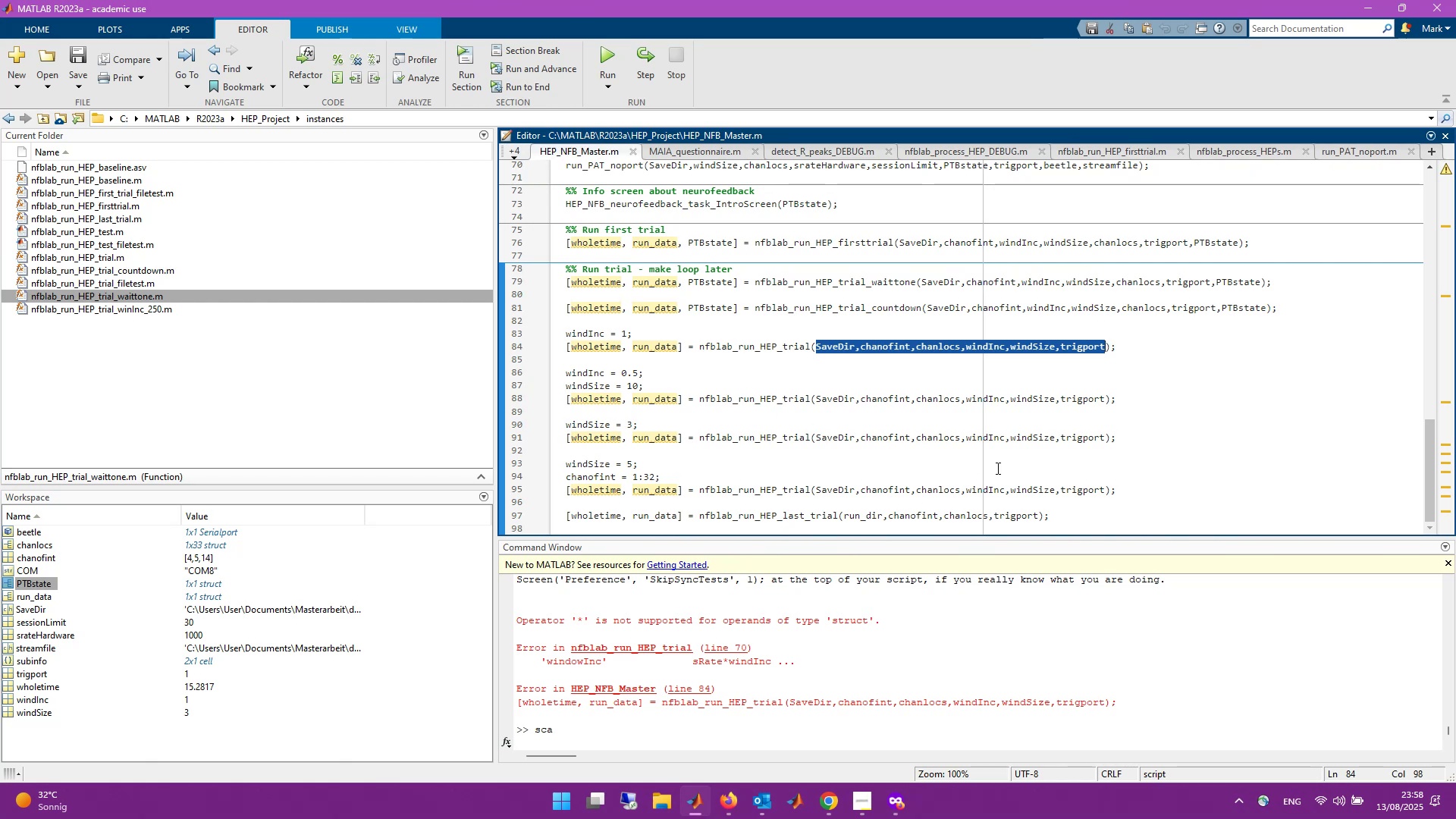 
left_click_drag(start_coordinate=[1128, 481], to_coordinate=[655, 438])
 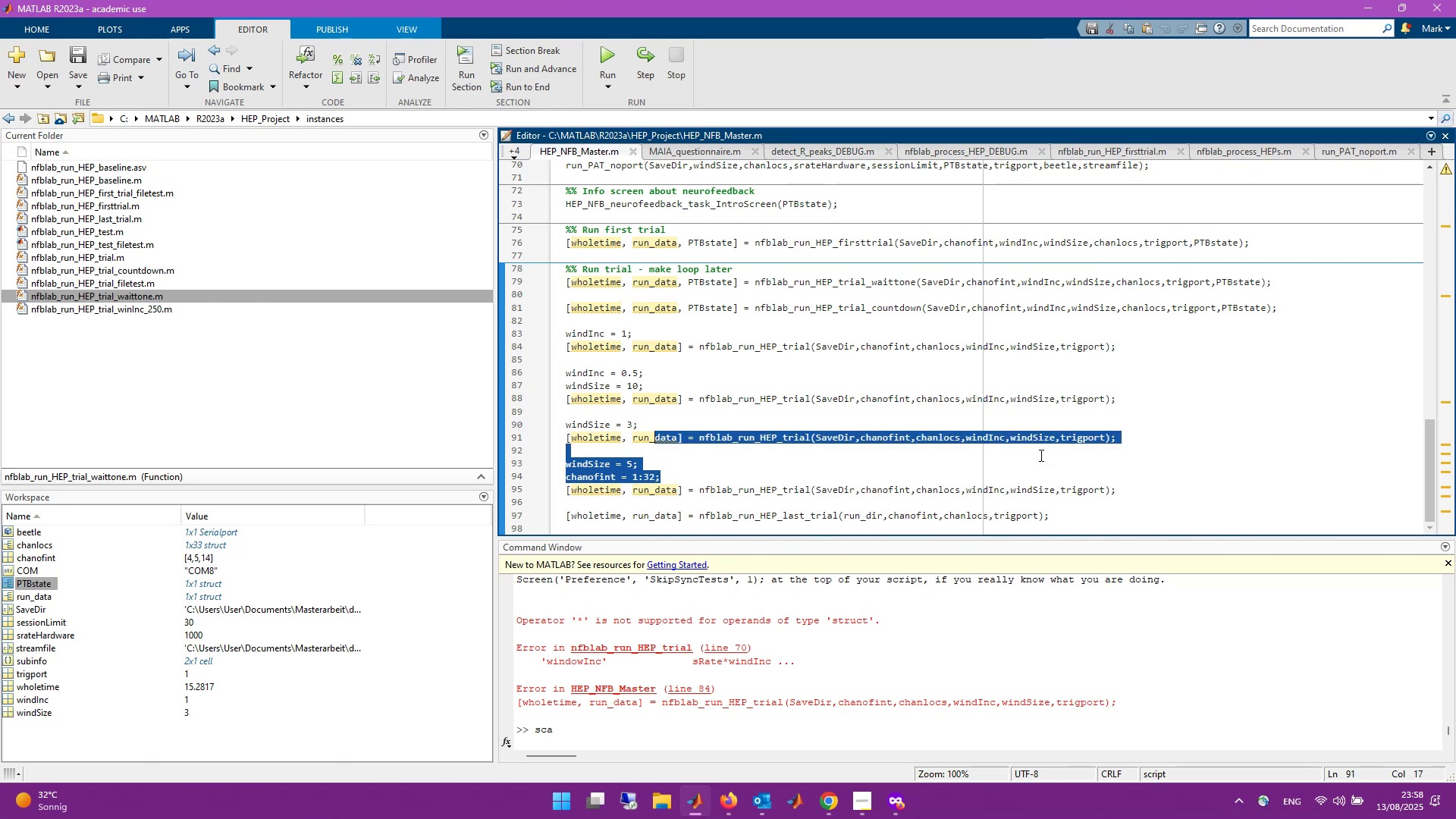 
left_click([1232, 464])
 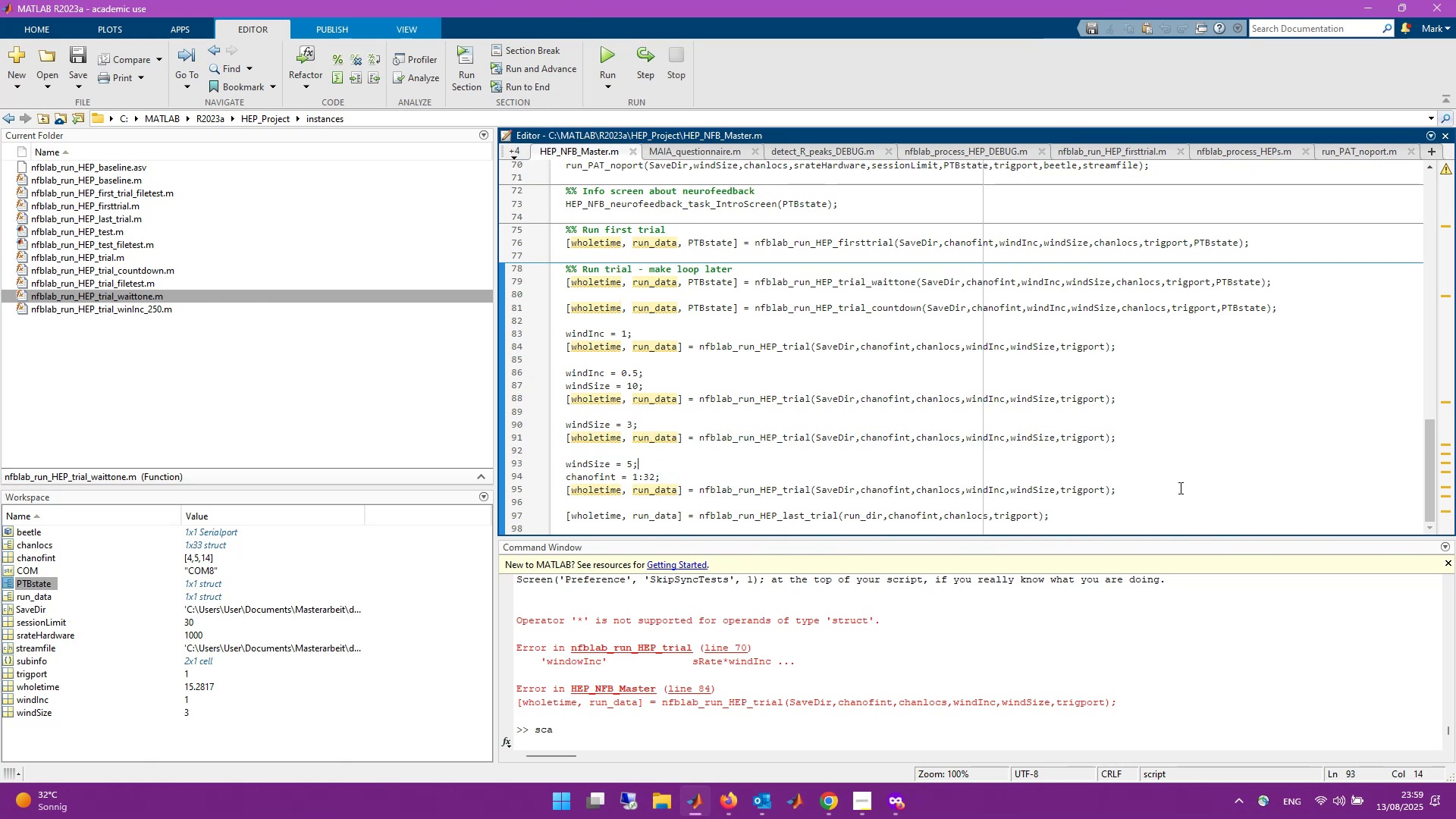 
left_click_drag(start_coordinate=[1158, 492], to_coordinate=[573, 331])
 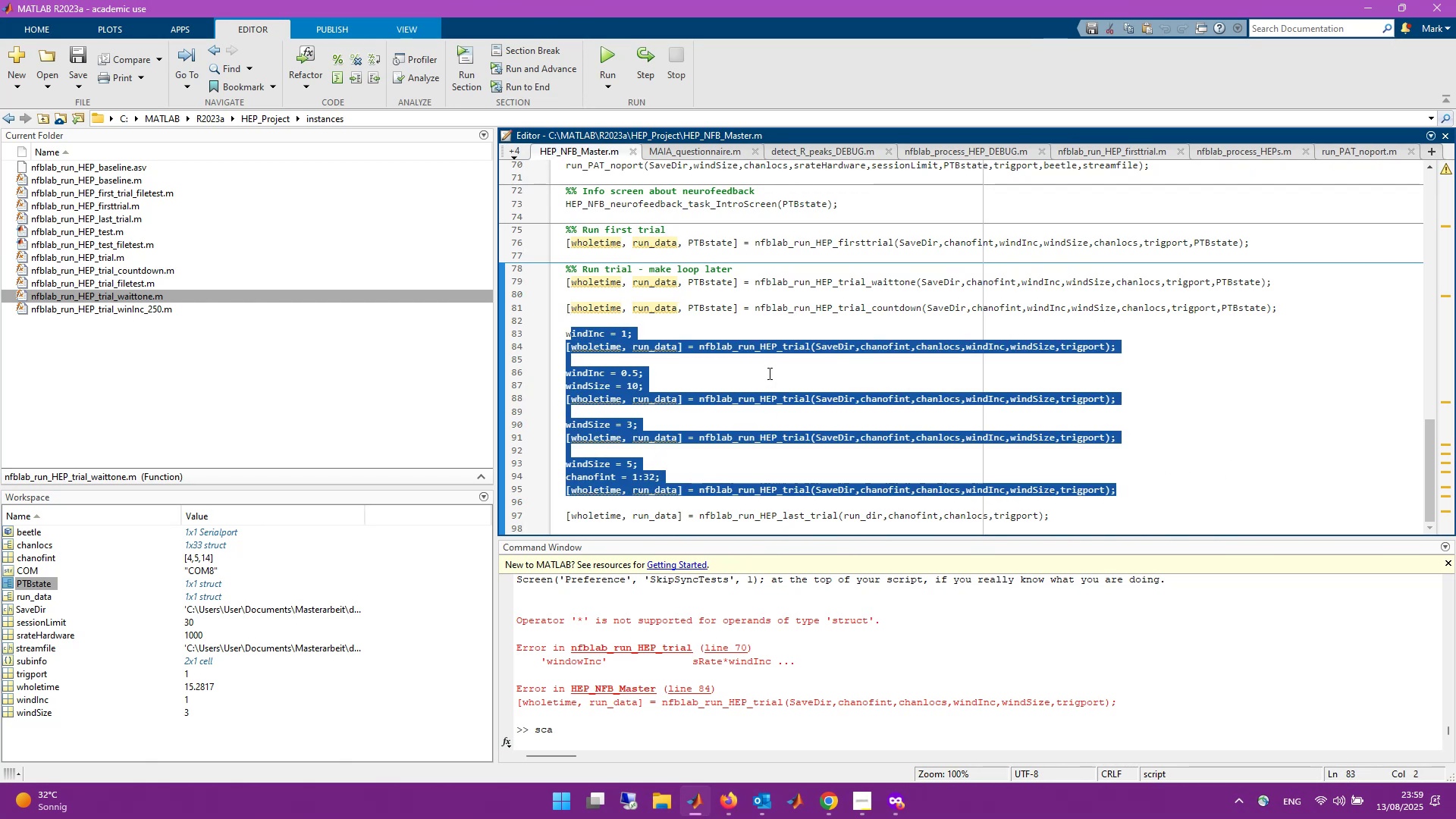 
left_click([1136, 436])
 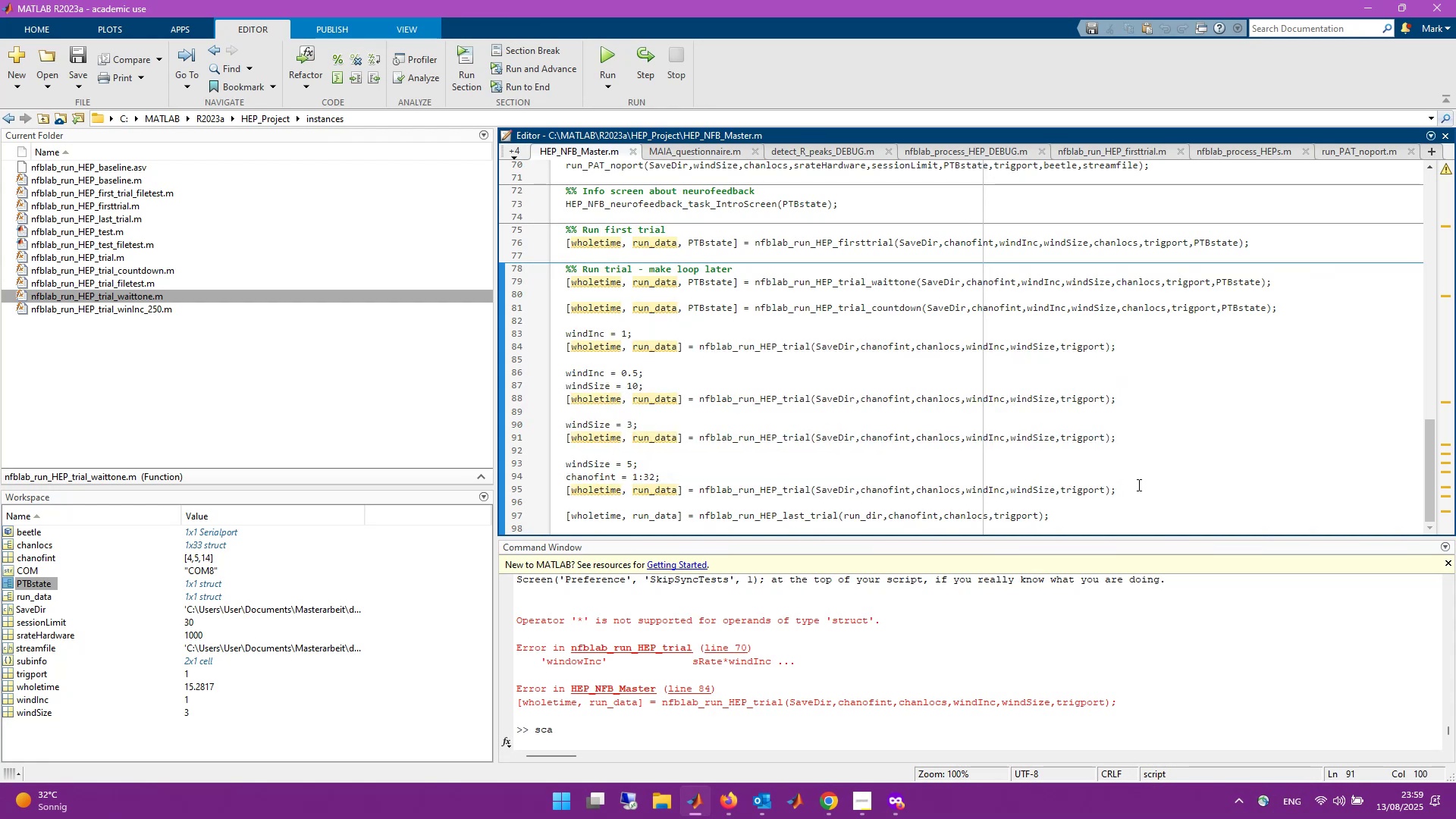 
left_click_drag(start_coordinate=[1138, 488], to_coordinate=[500, 337])
 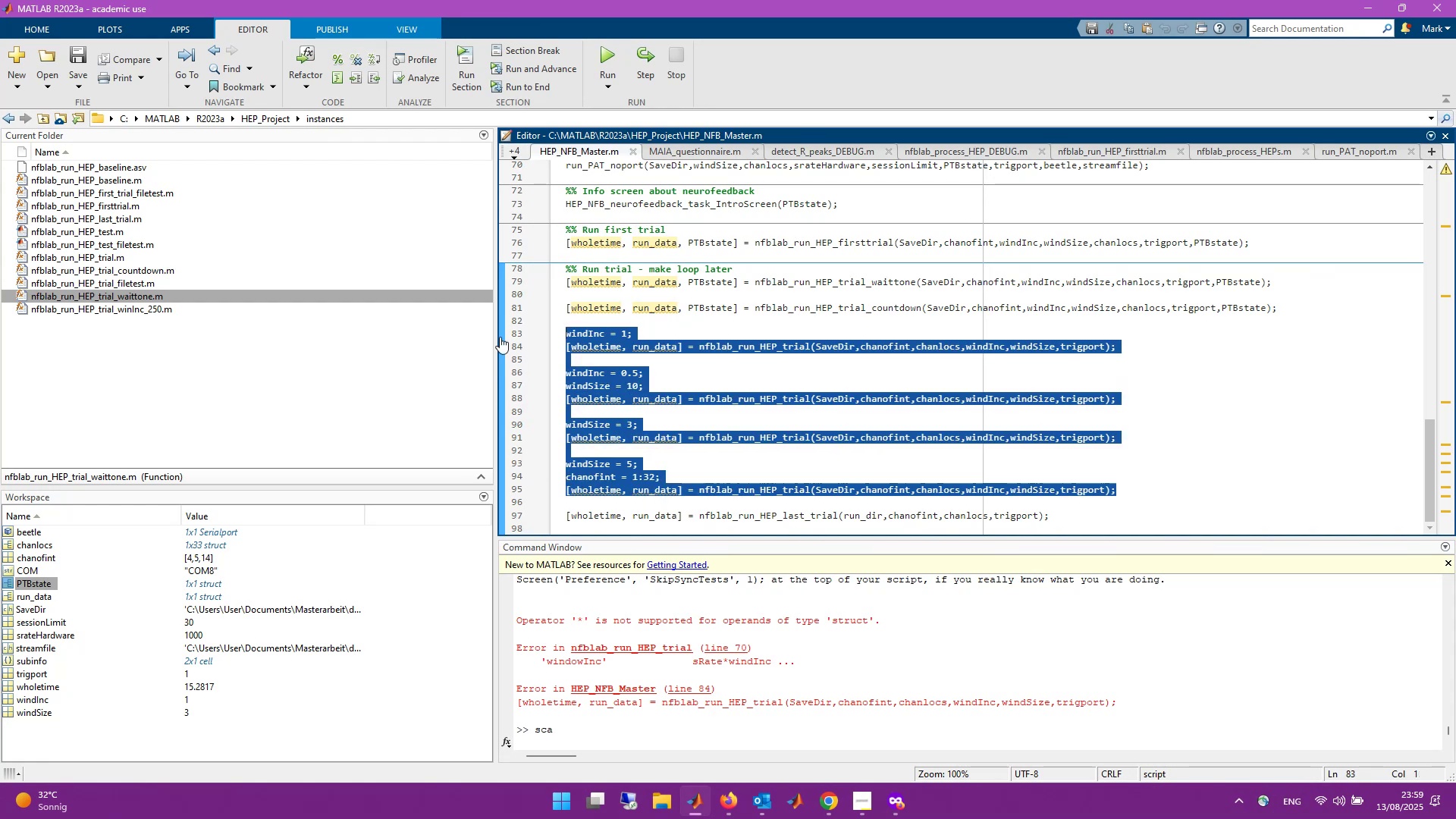 
key(Control+R)
 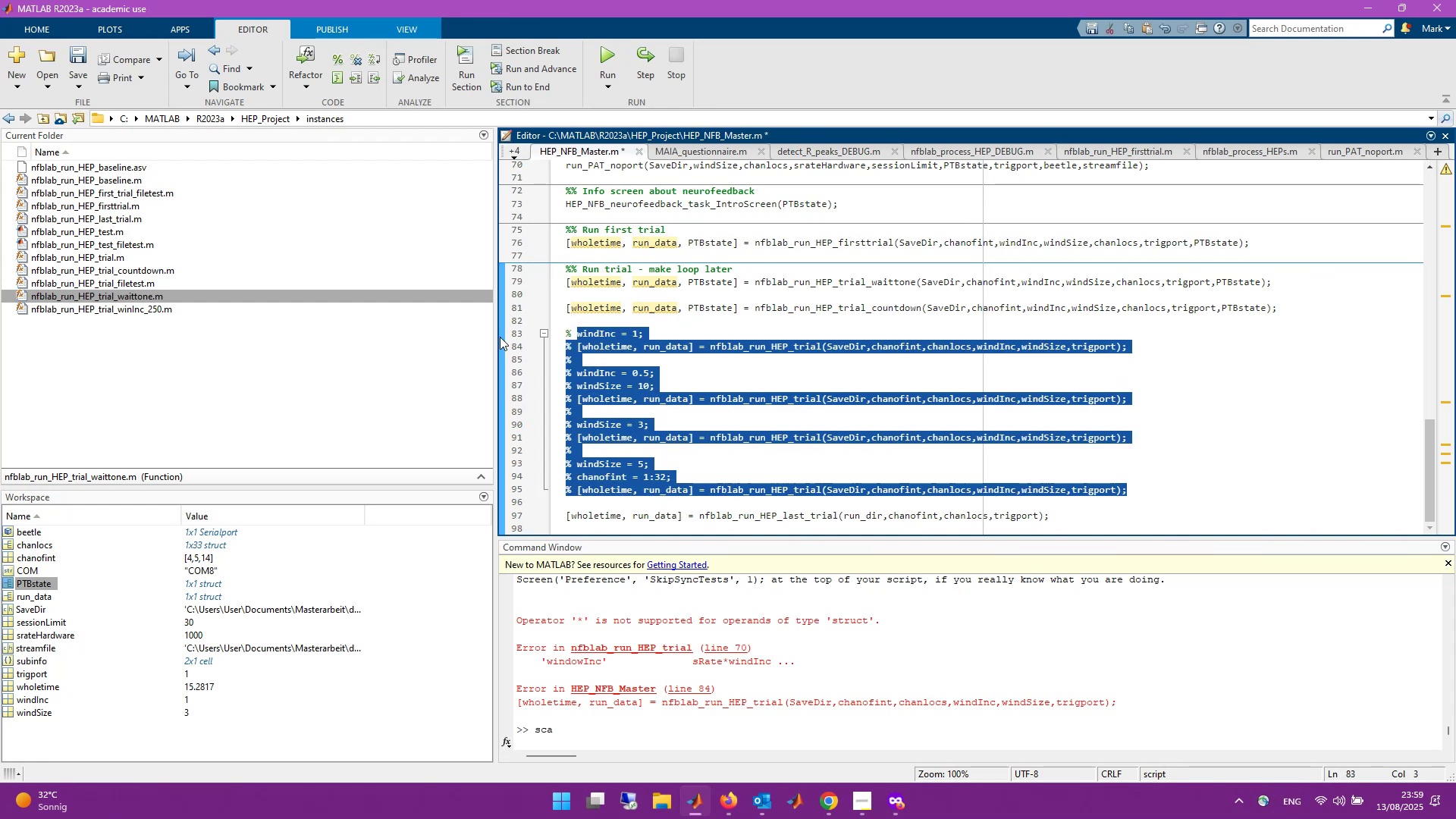 
key(Control+S)
 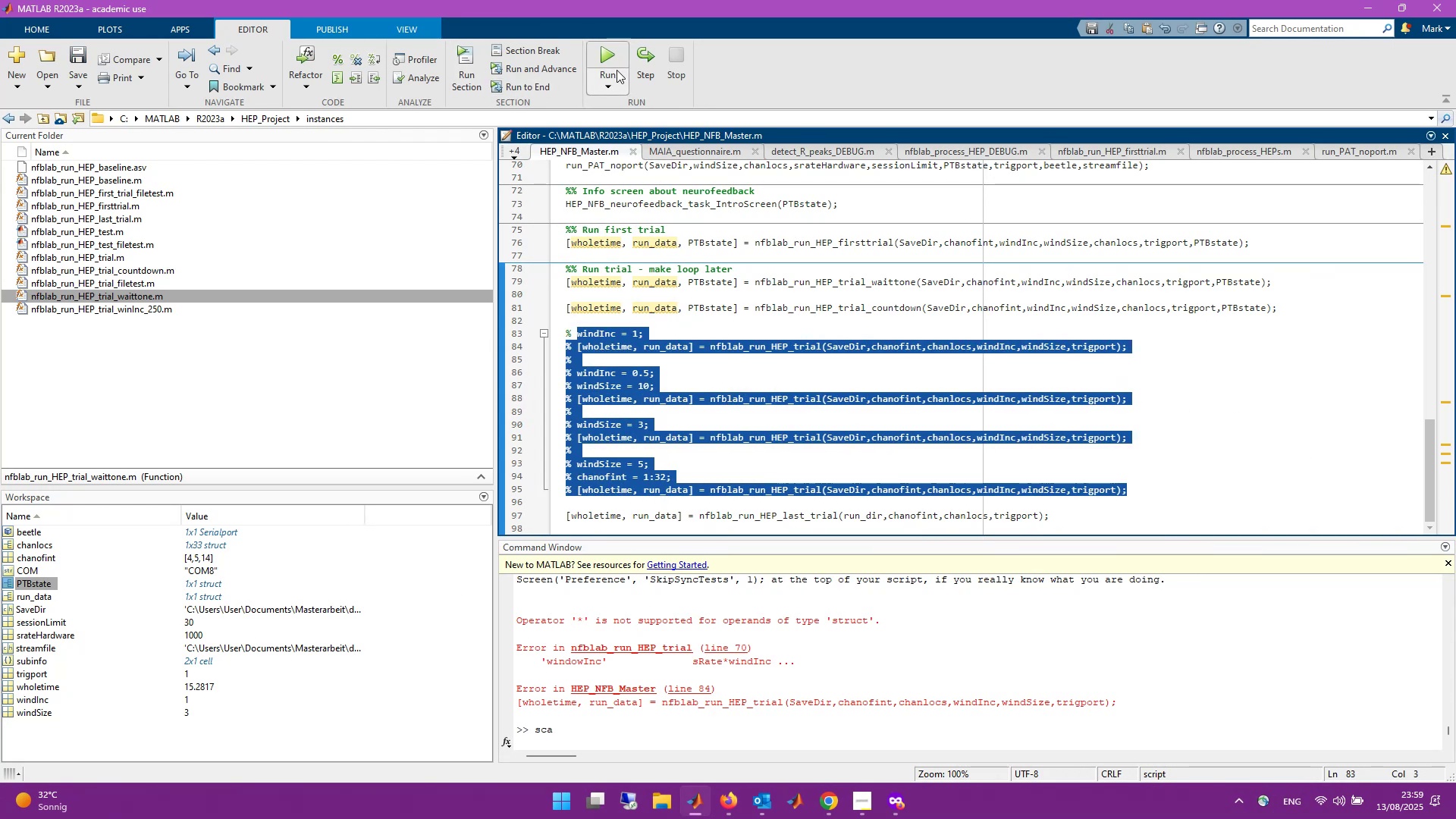 
wait(5.06)
 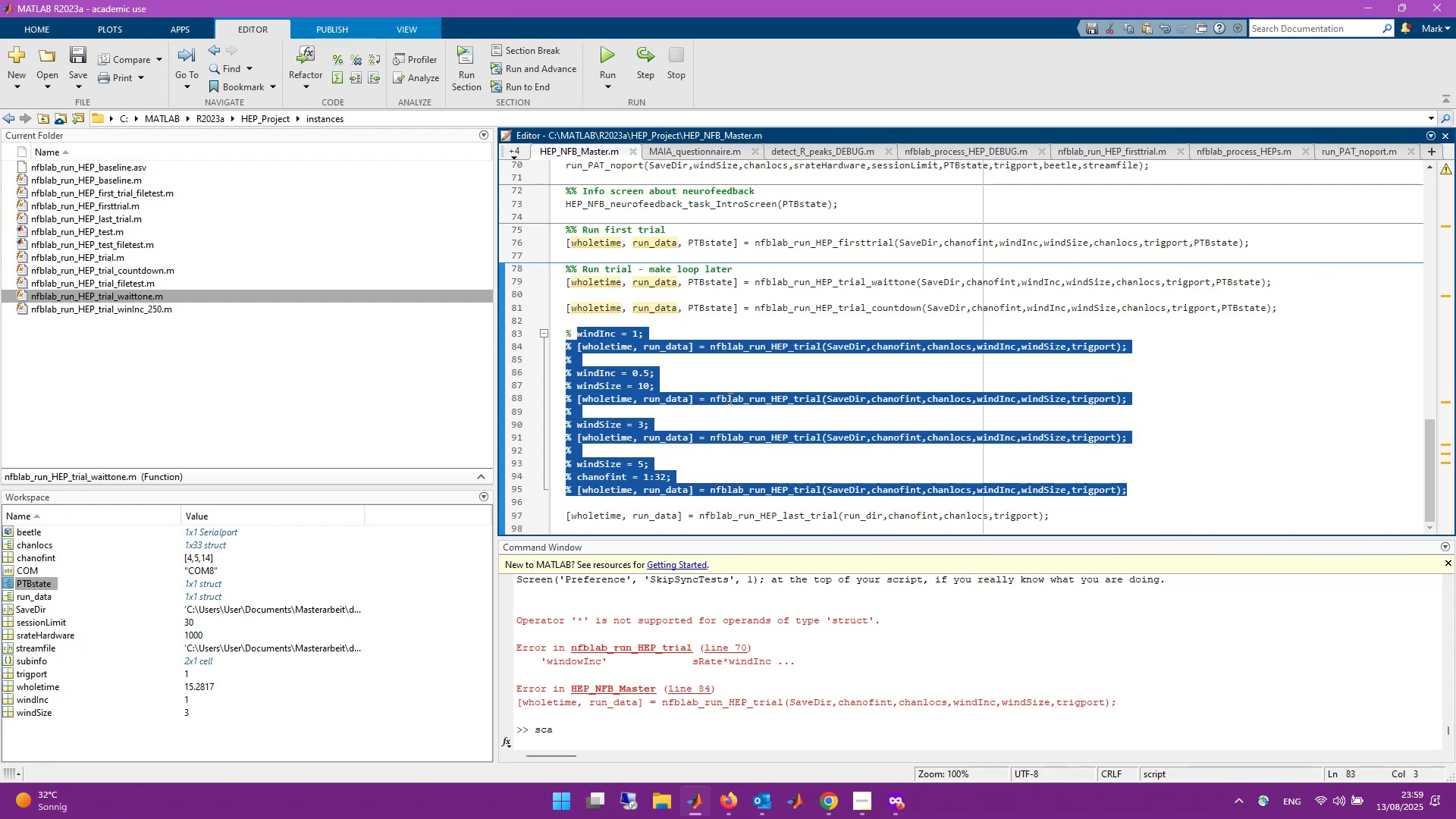 
left_click([1300, 419])
 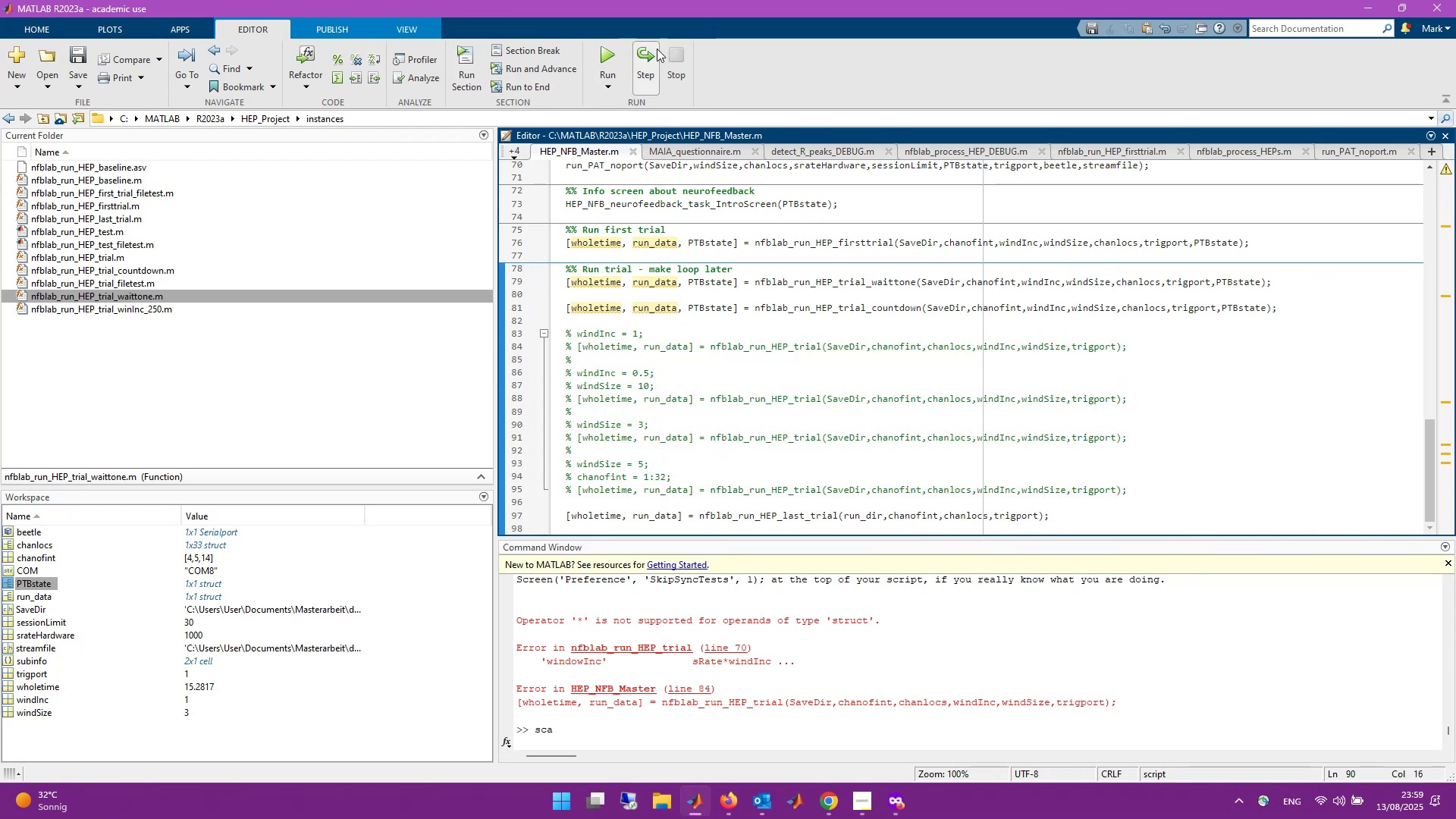 
left_click([607, 48])
 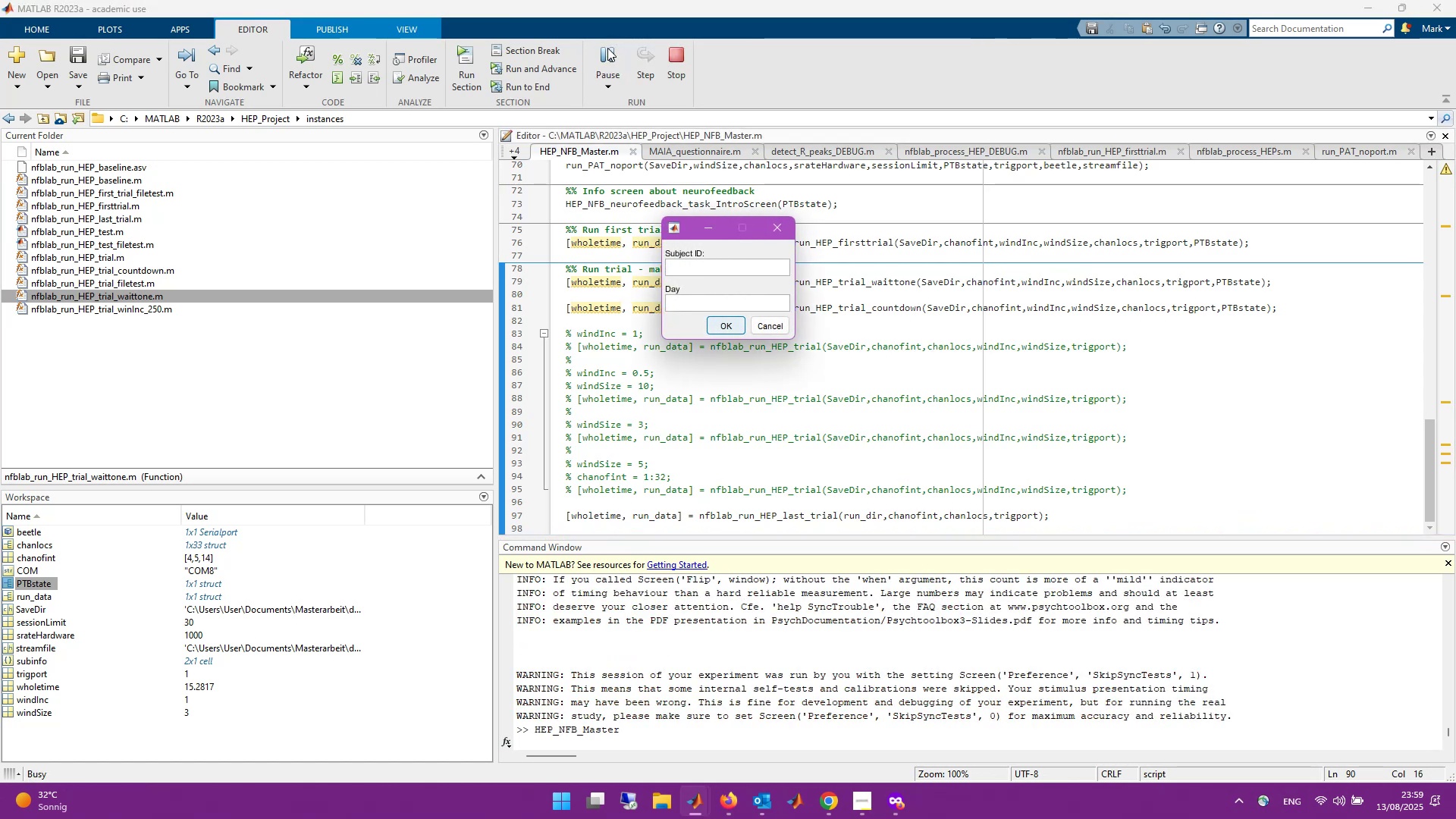 
key(Numpad3)
 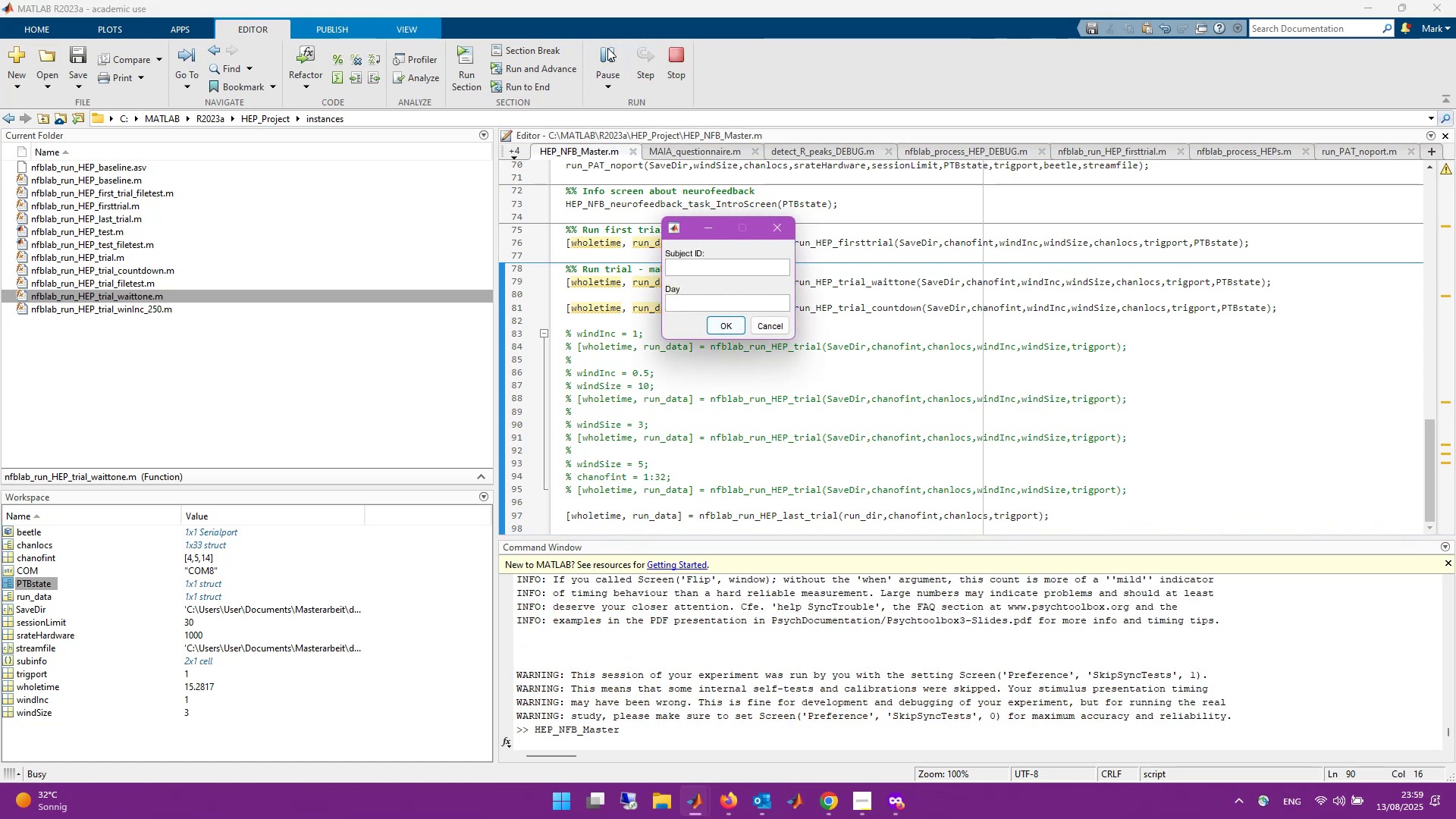 
key(Tab)
 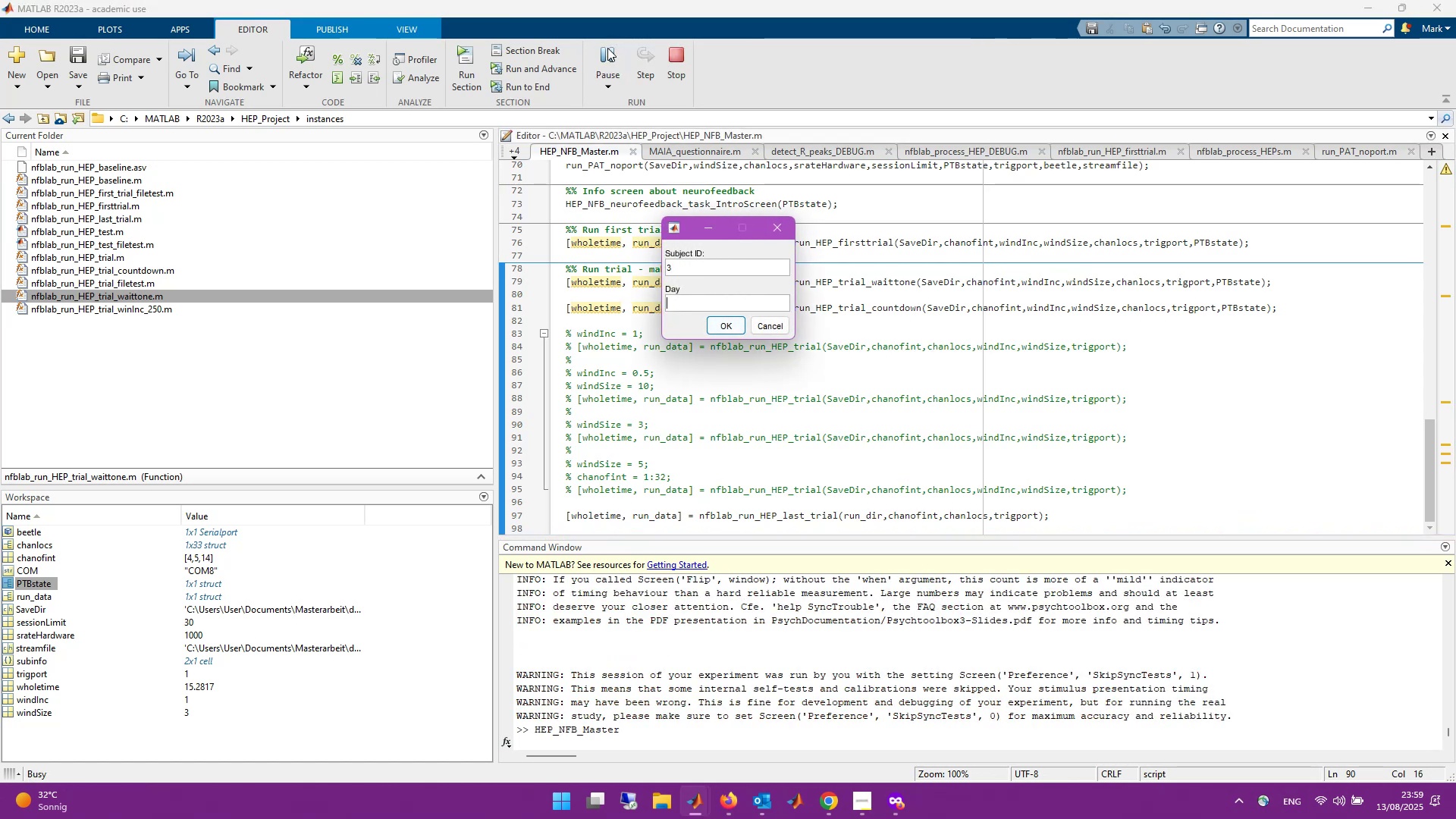 
key(Numpad1)
 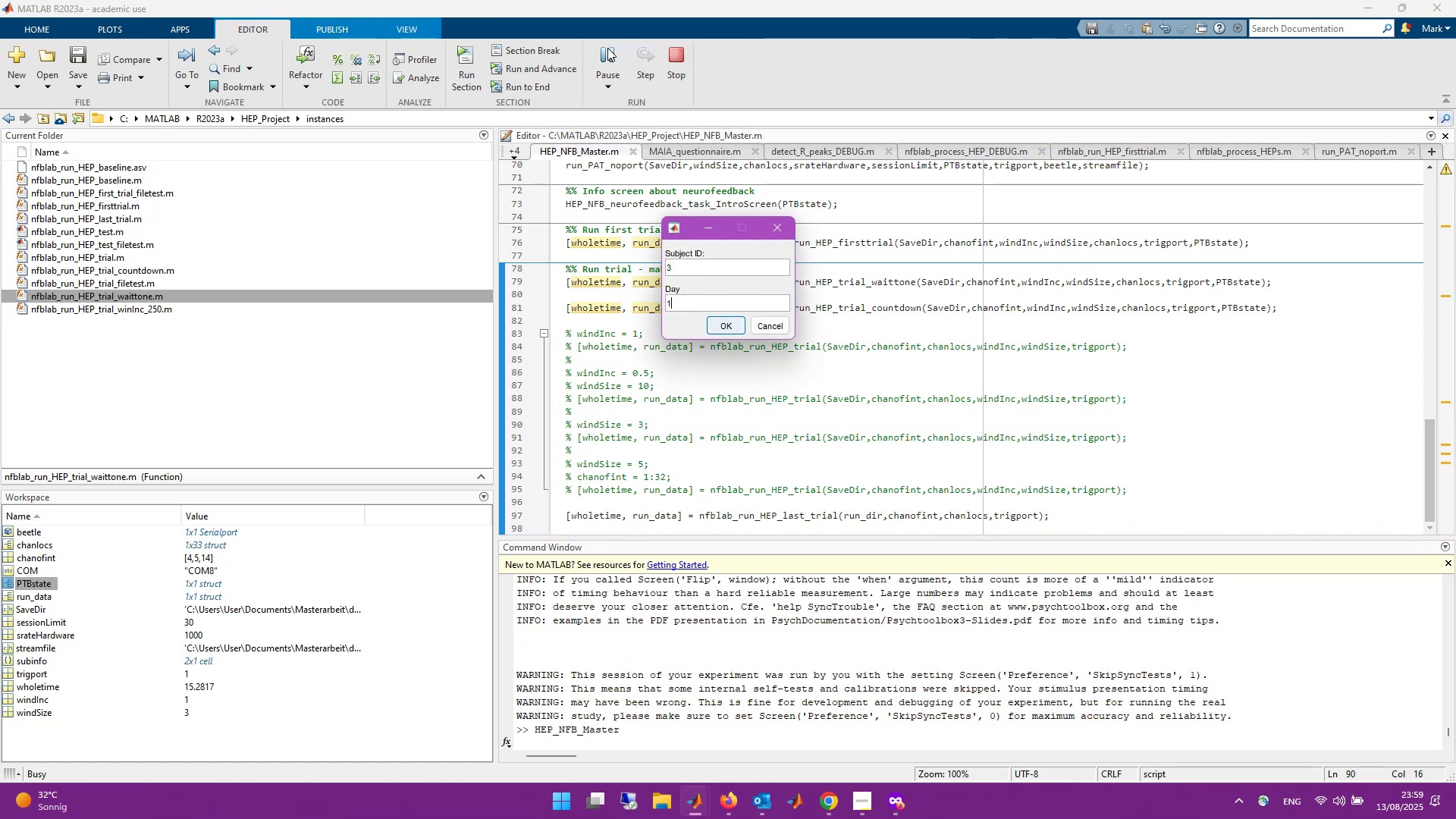 
key(Enter)
 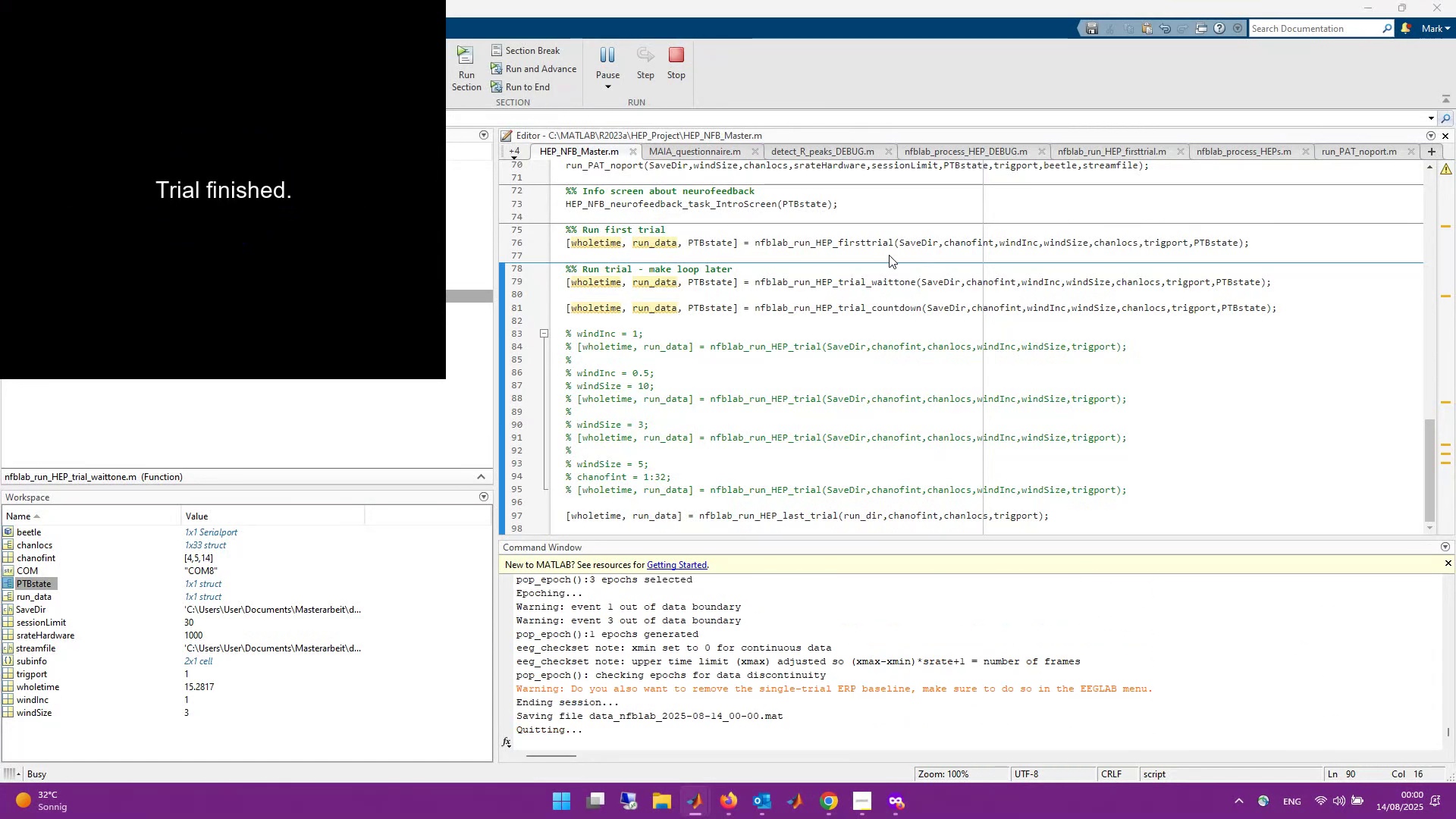 
wait(87.01)
 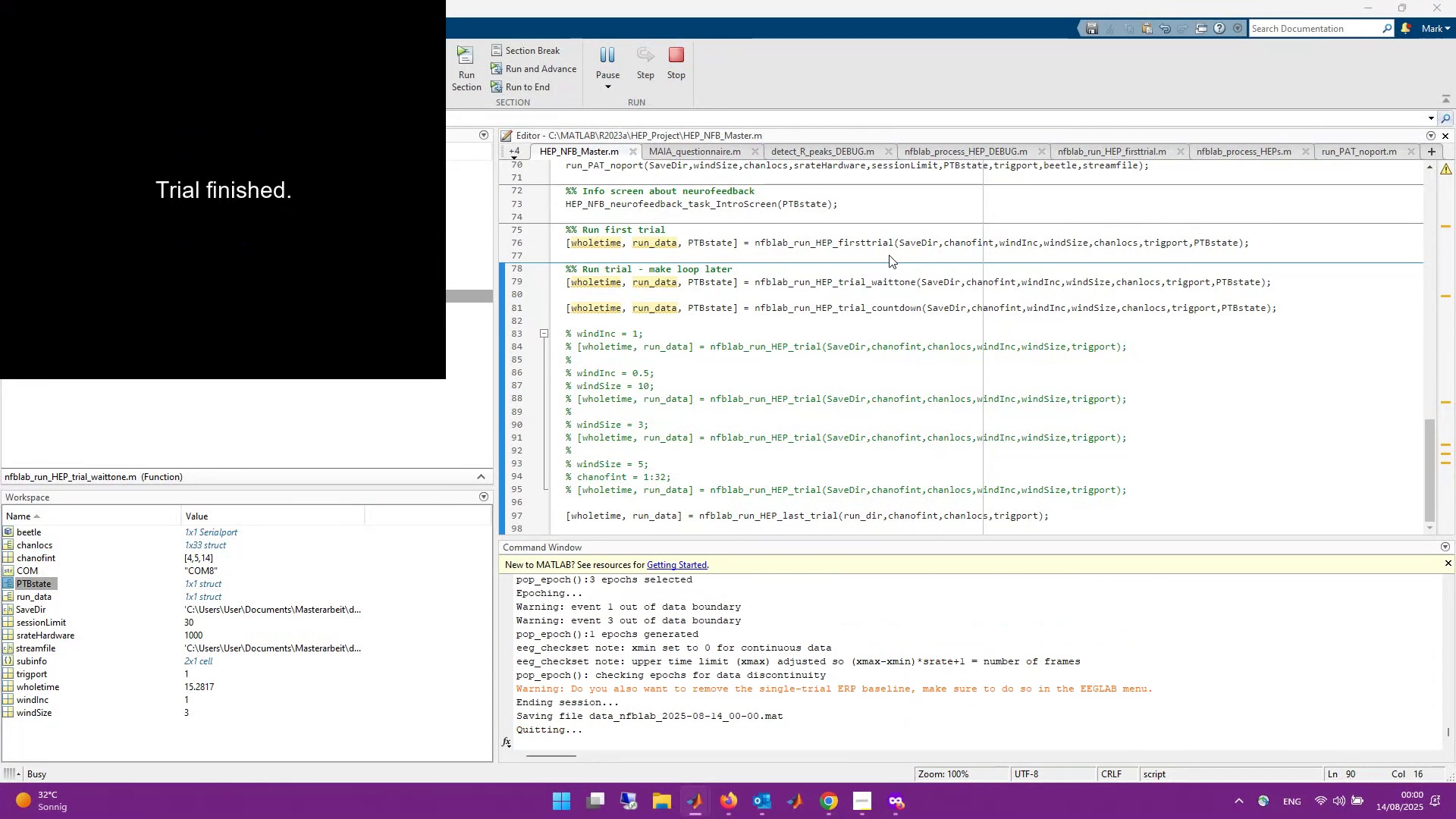 
scroll: coordinate [845, 405], scroll_direction: up, amount: 1.0
 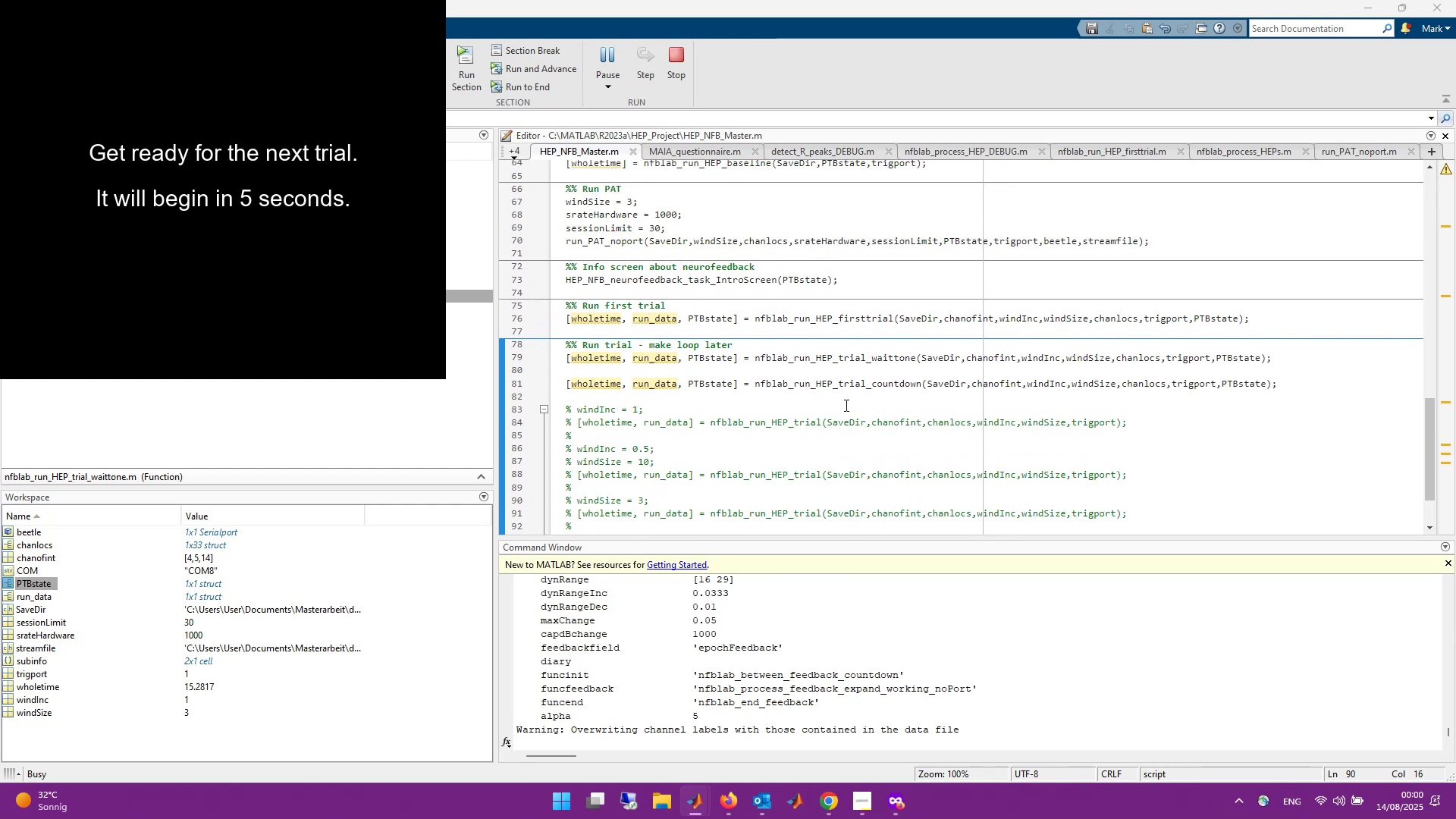 
scroll: coordinate [845, 405], scroll_direction: down, amount: 5.0
 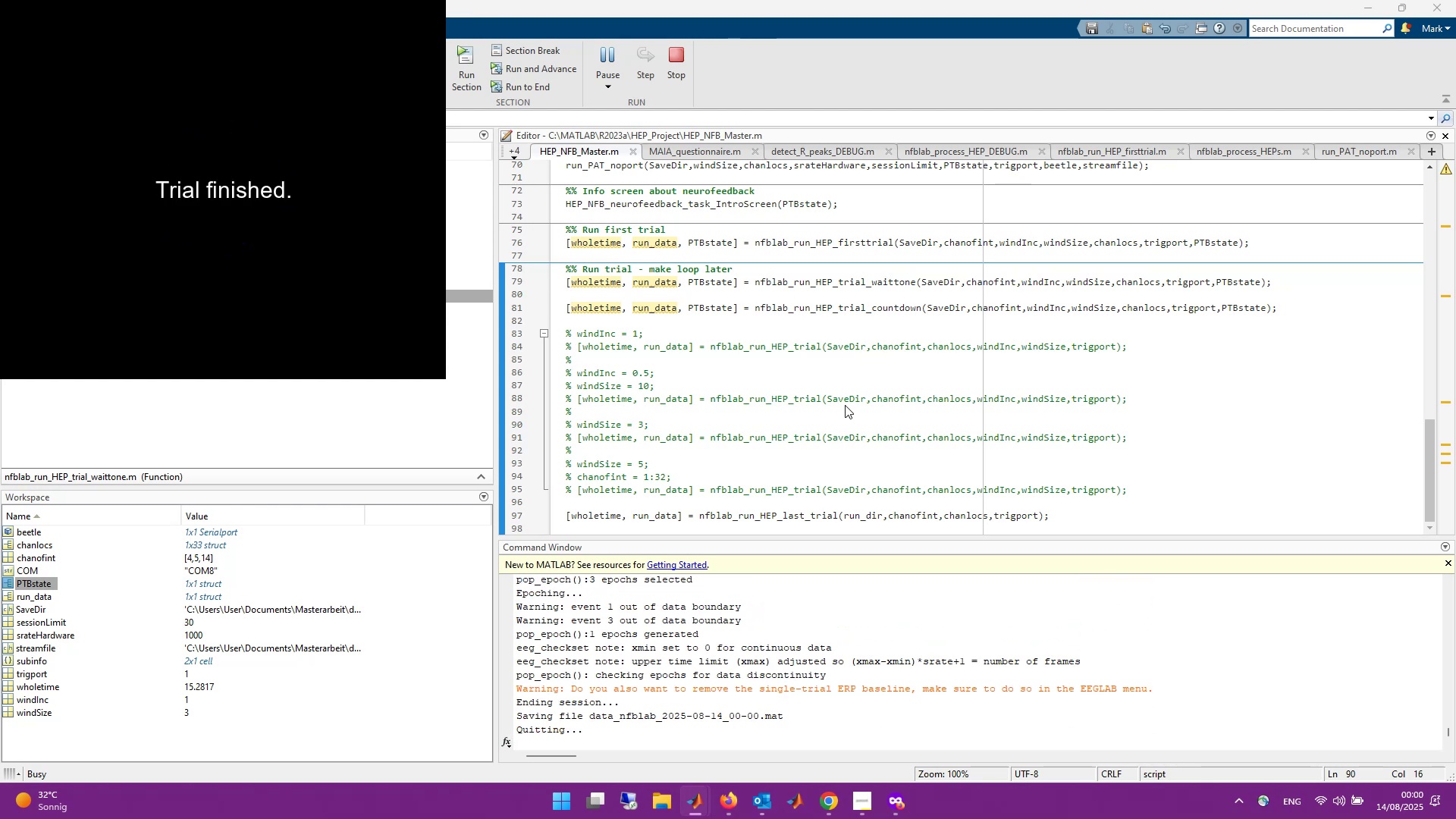 
wait(13.98)
 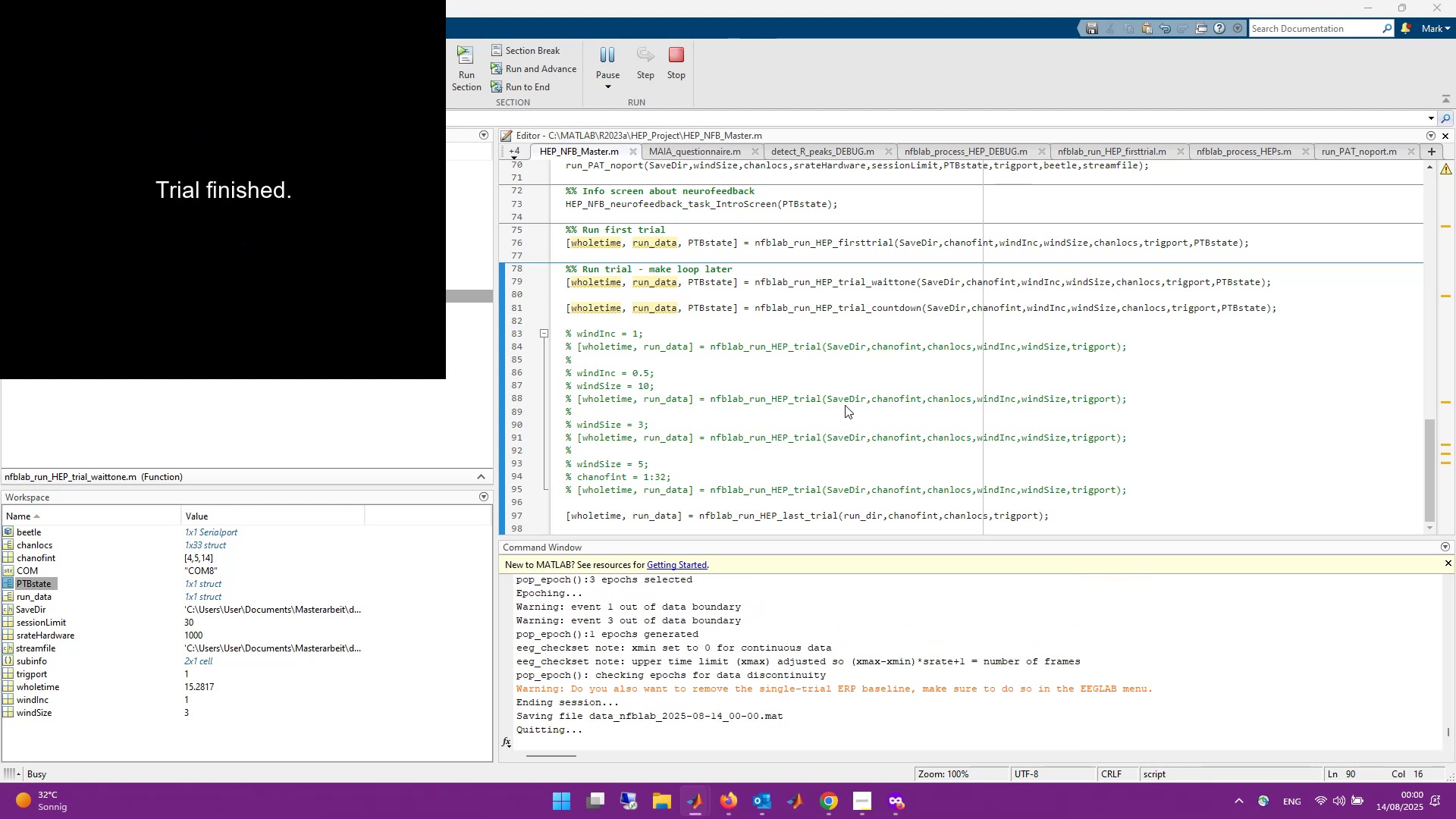 
left_click([701, 702])
 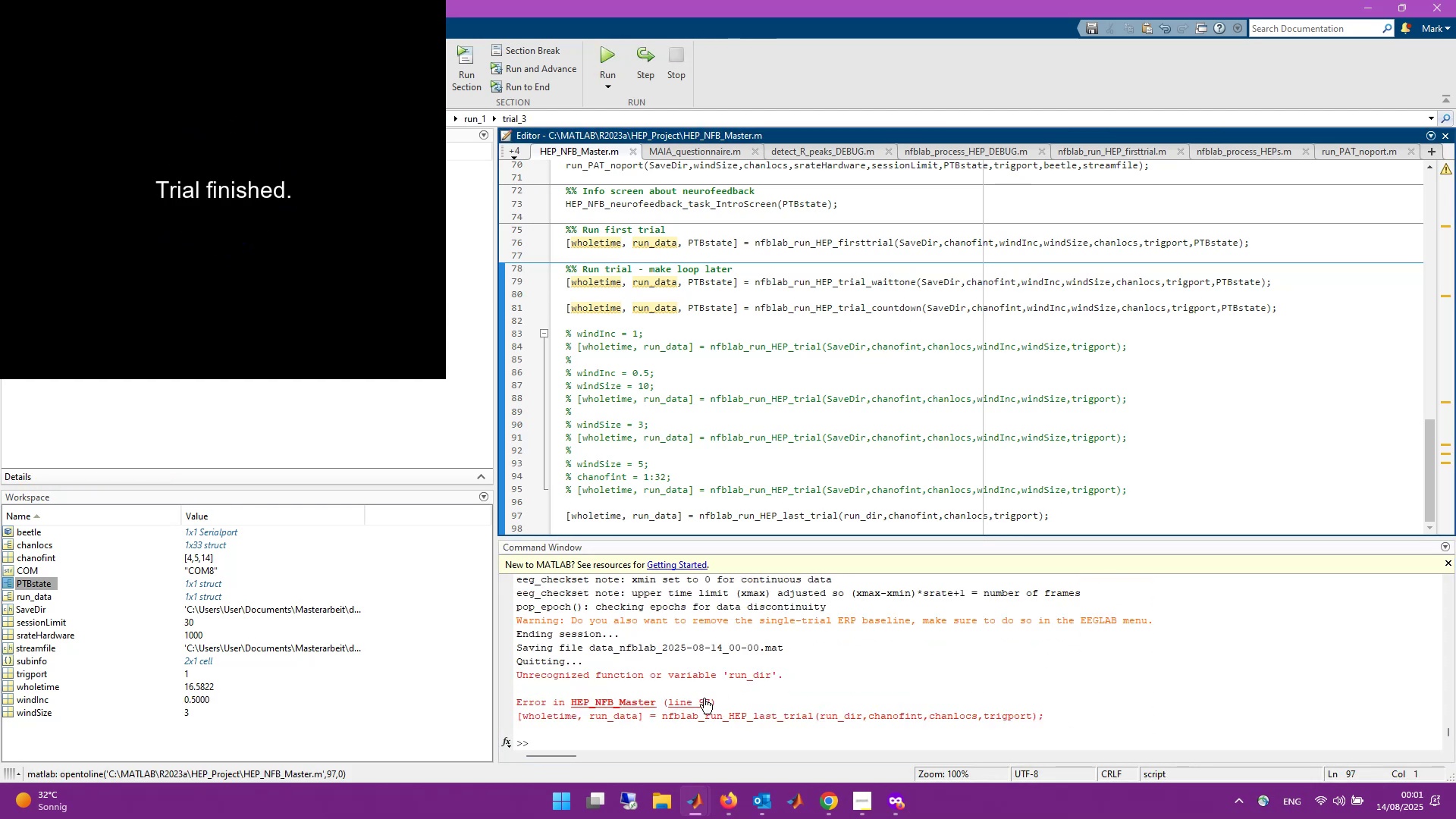 
left_click([695, 698])
 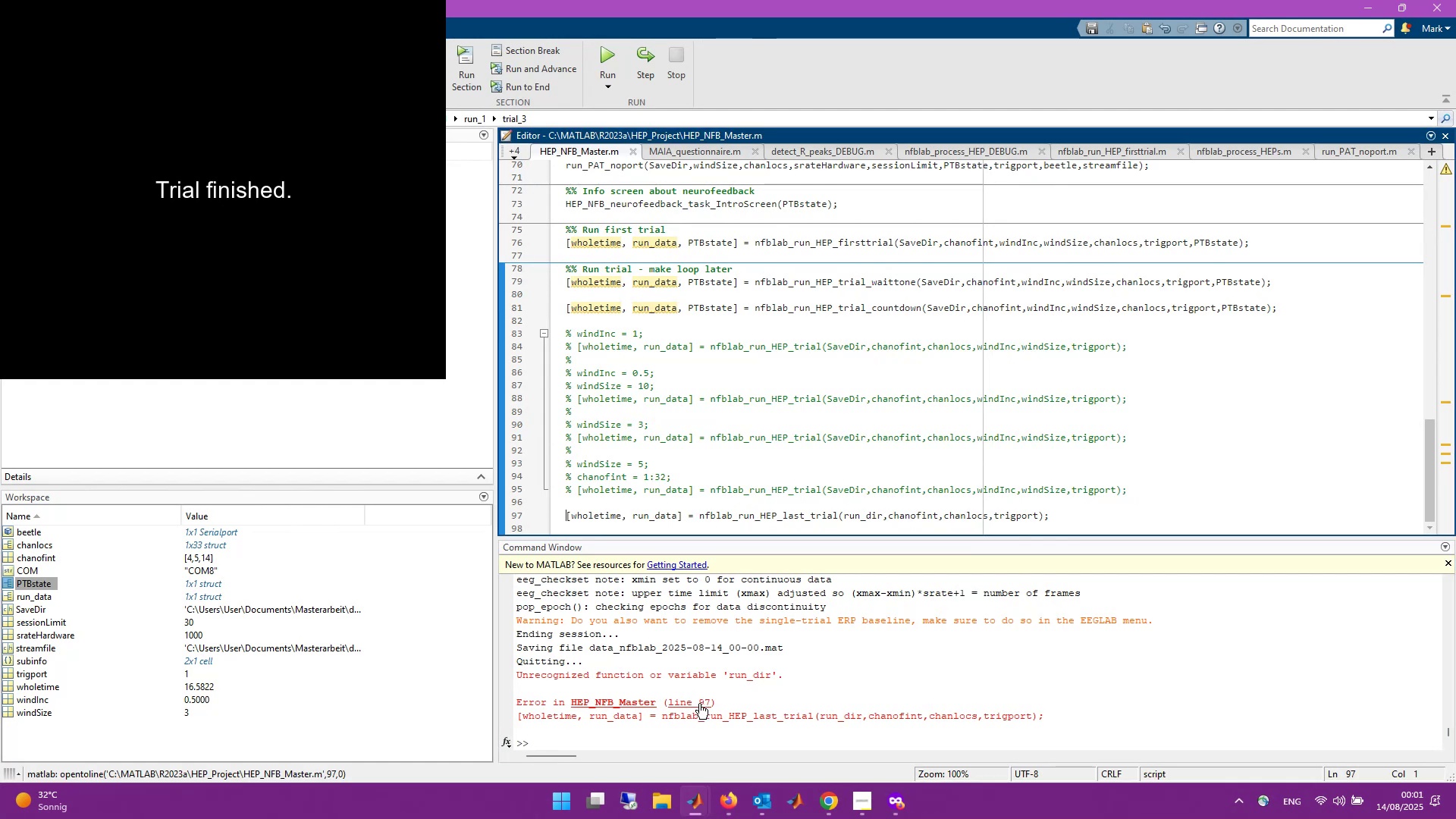 
left_click([699, 703])
 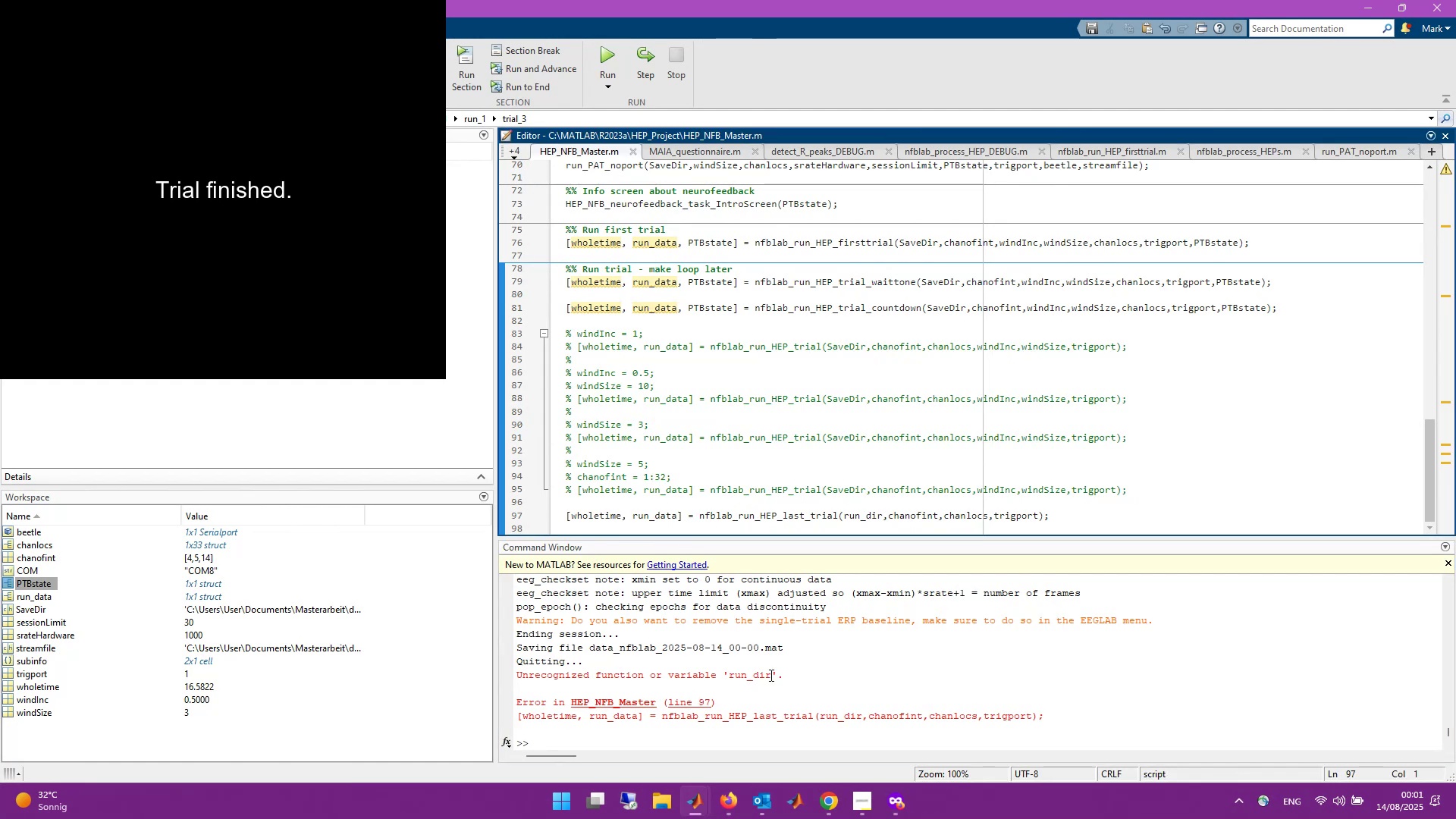 
scroll: coordinate [848, 668], scroll_direction: down, amount: 1.0
 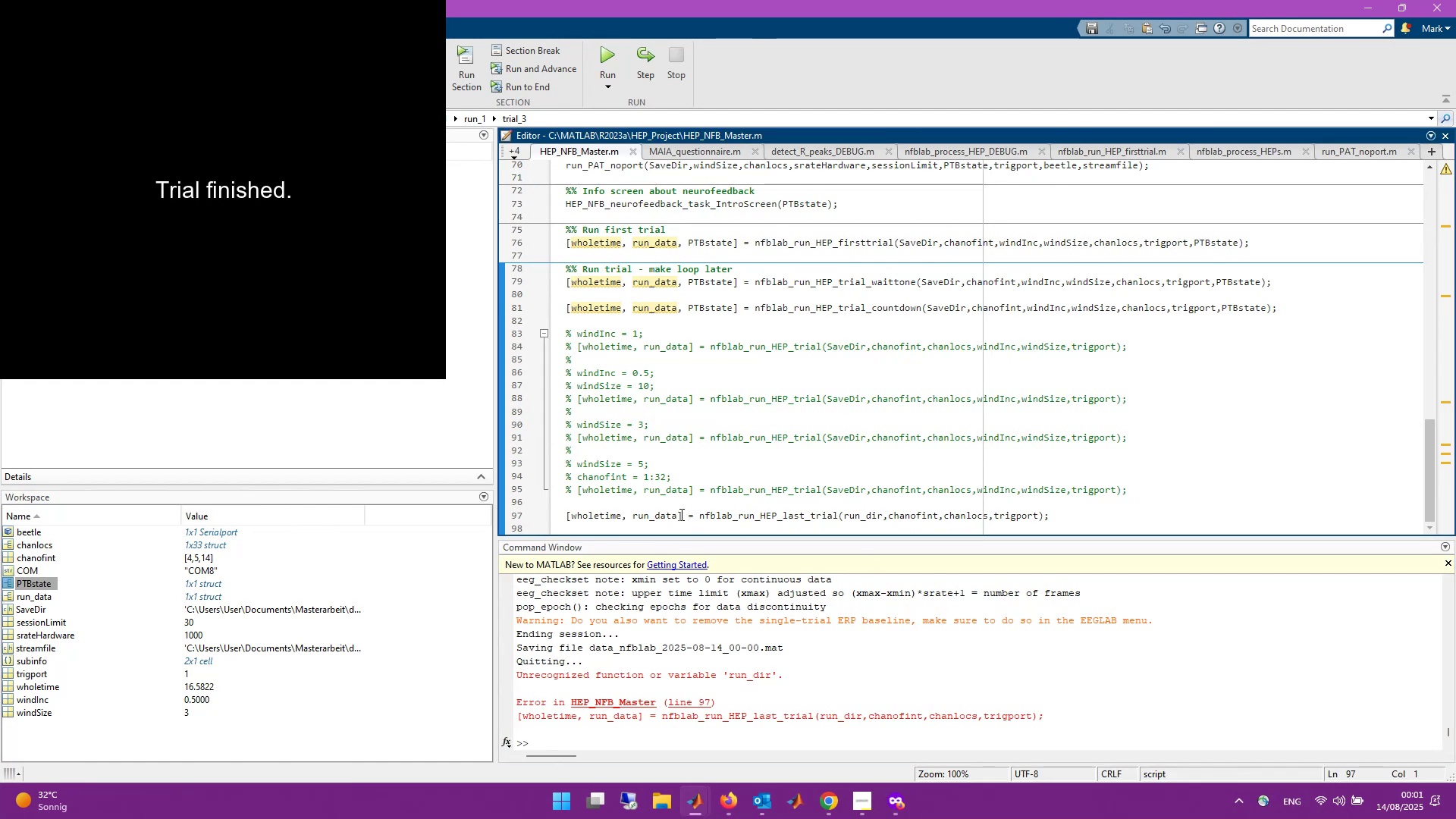 
wait(5.94)
 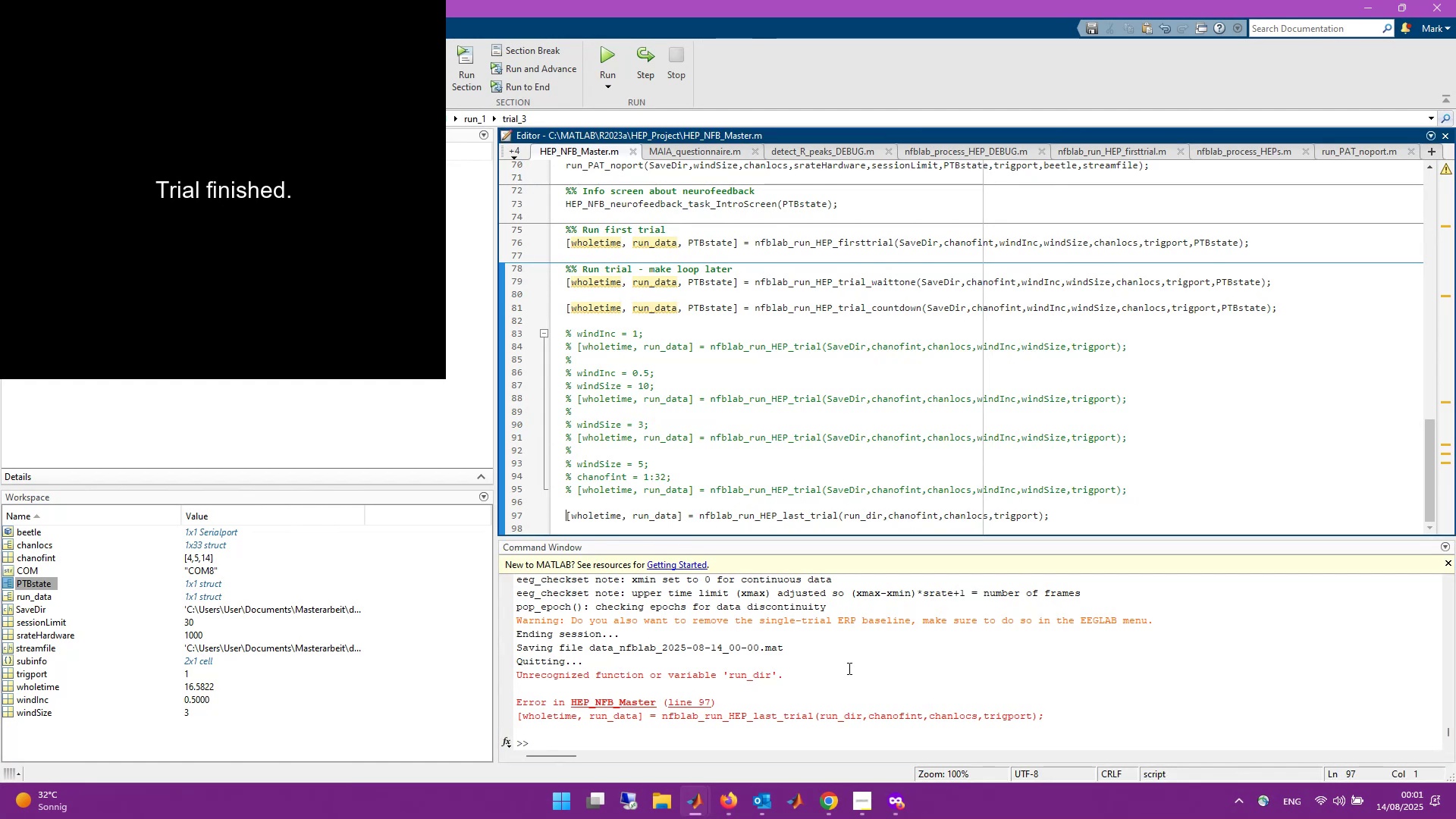 
left_click([676, 514])
 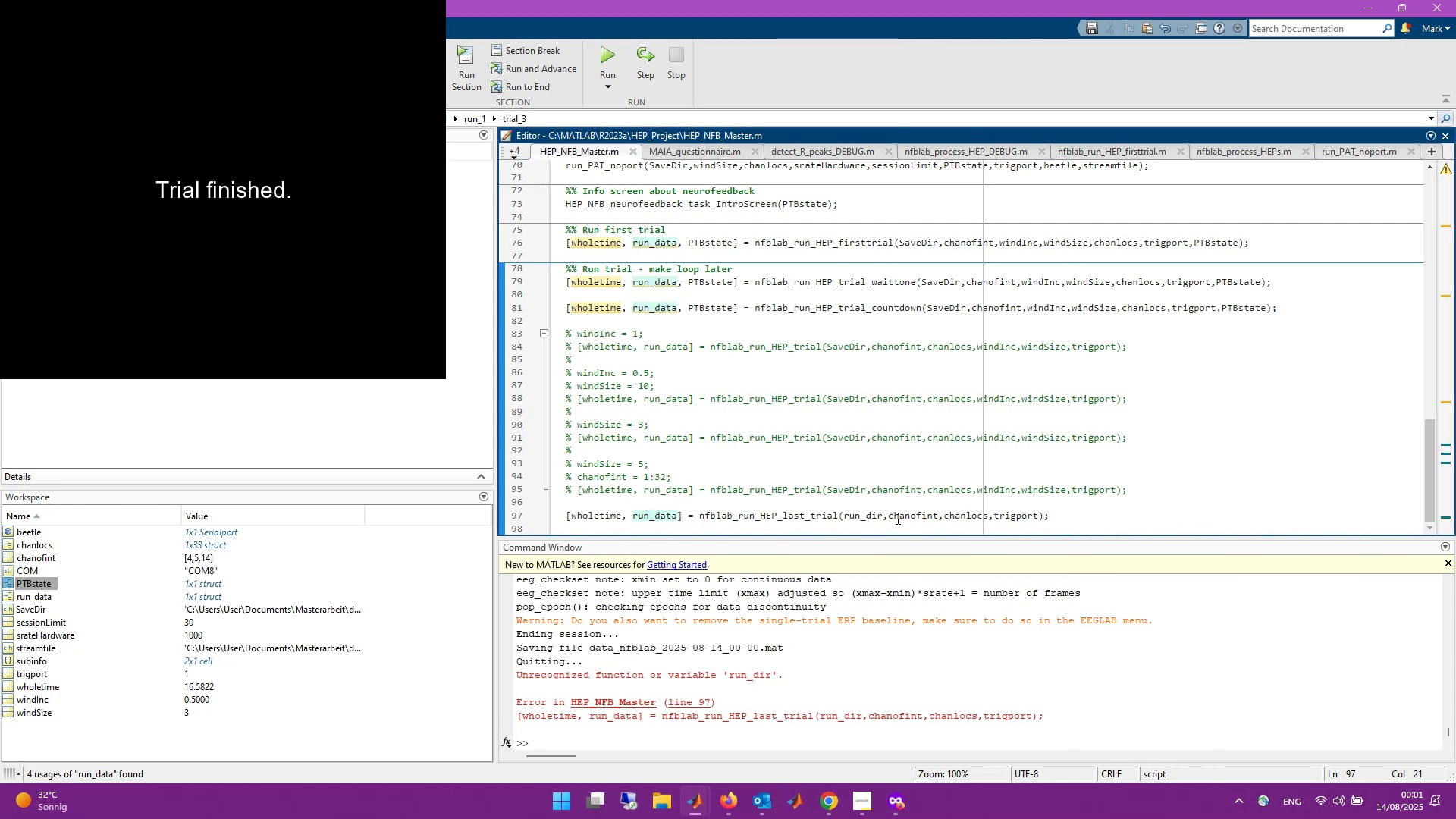 
wait(7.8)
 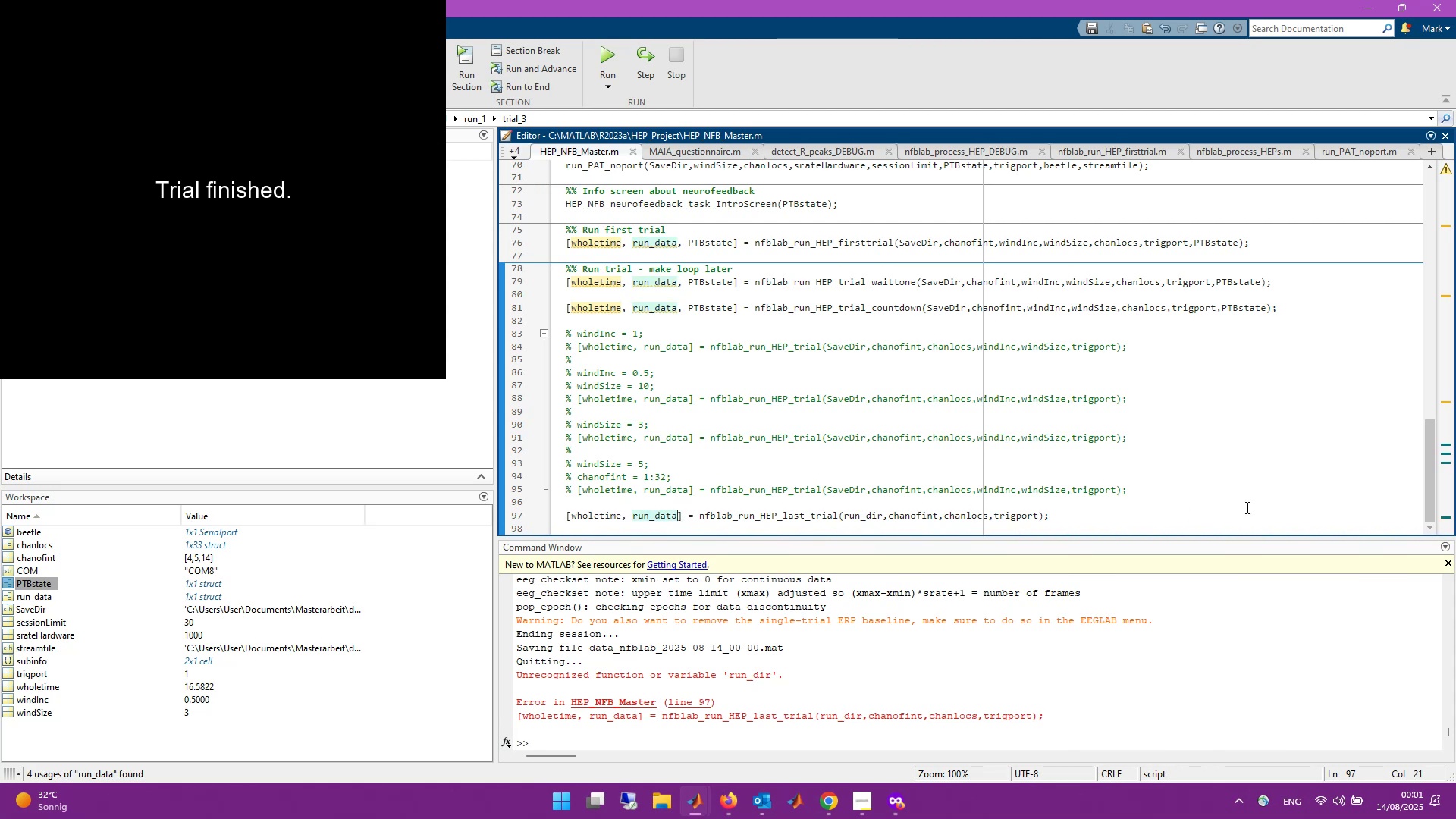 
right_click([830, 516])
 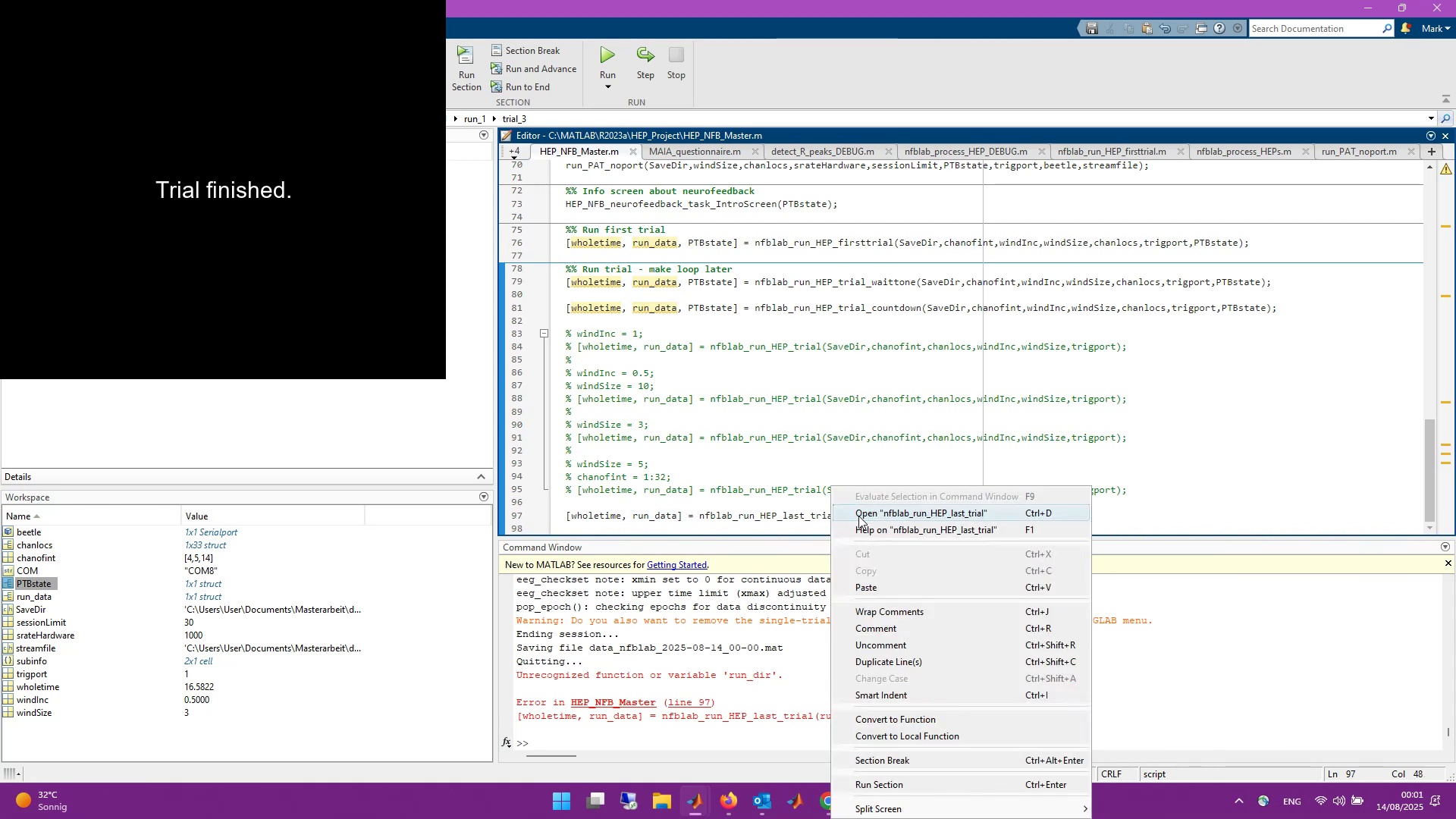 
left_click([868, 516])
 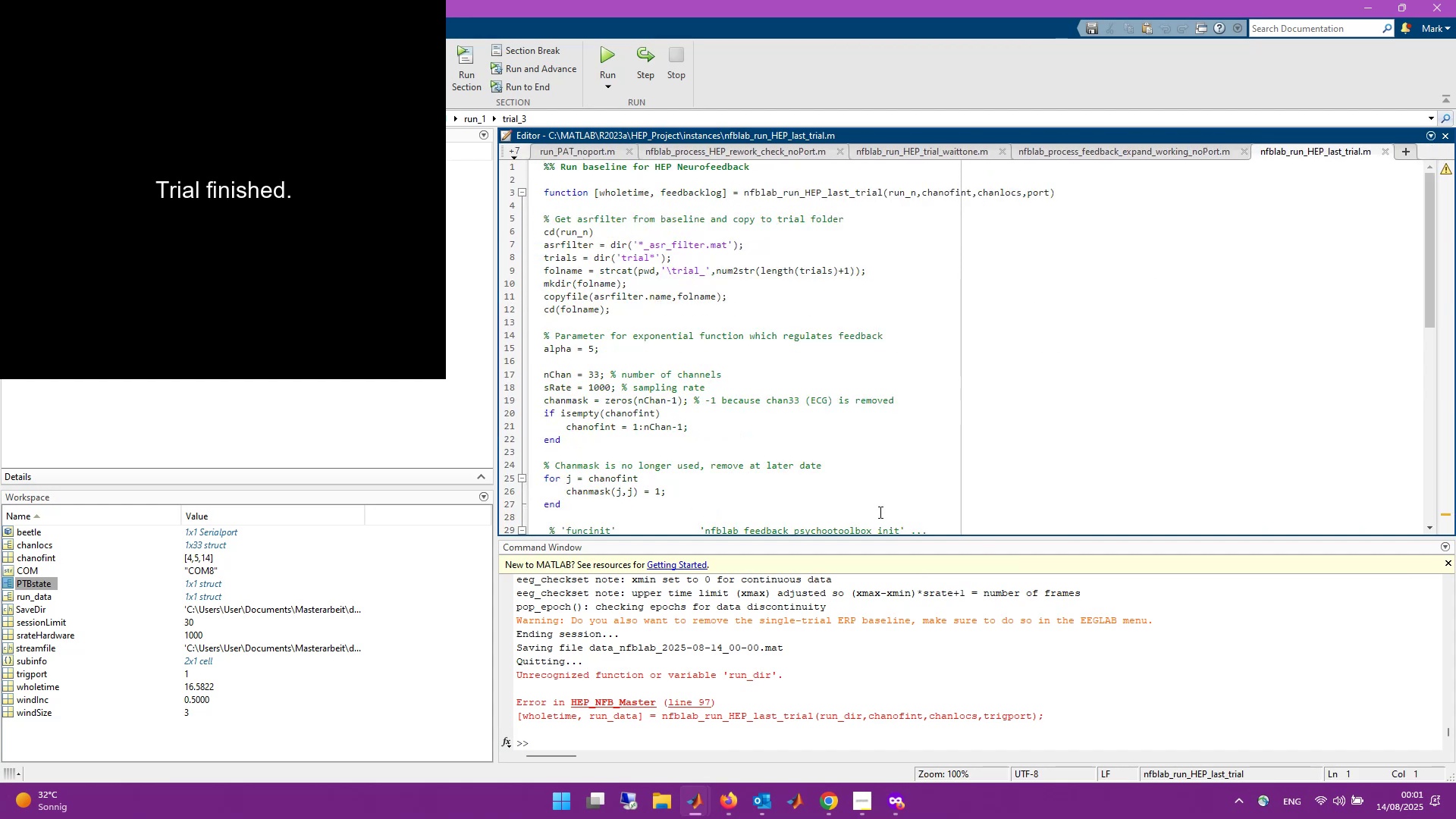 
scroll: coordinate [879, 512], scroll_direction: up, amount: 2.0
 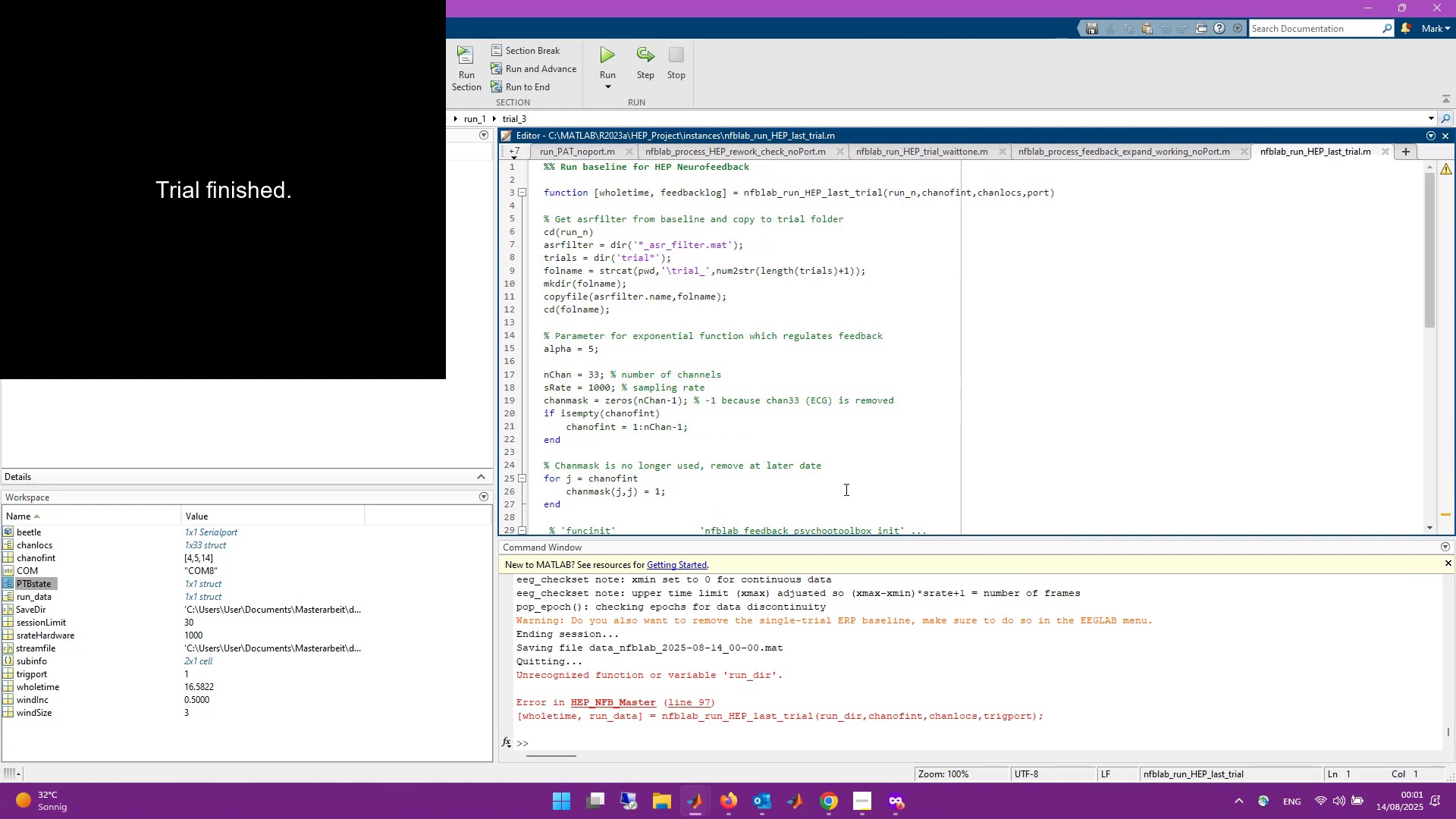 
wait(9.81)
 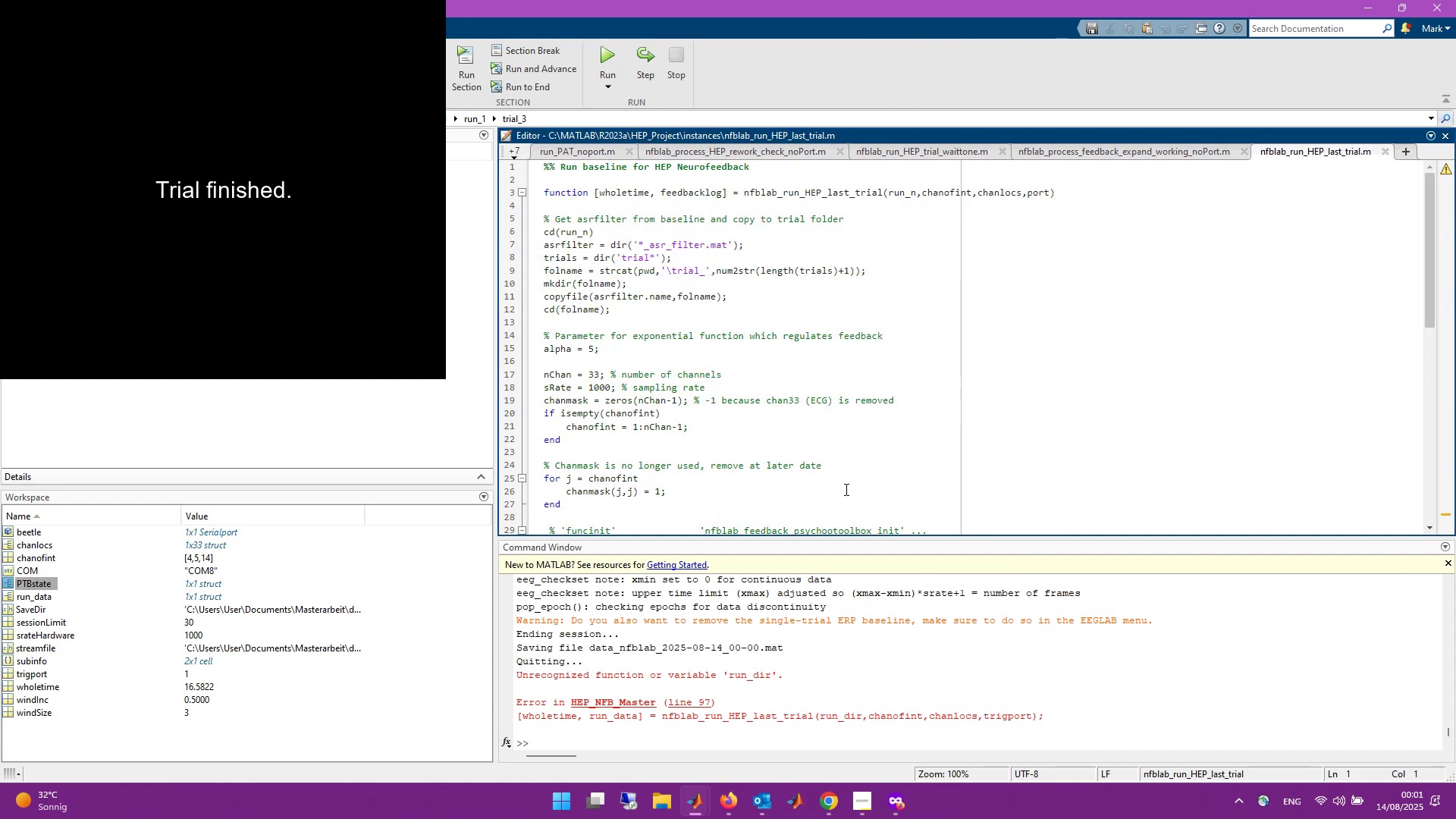 
left_click([519, 152])
 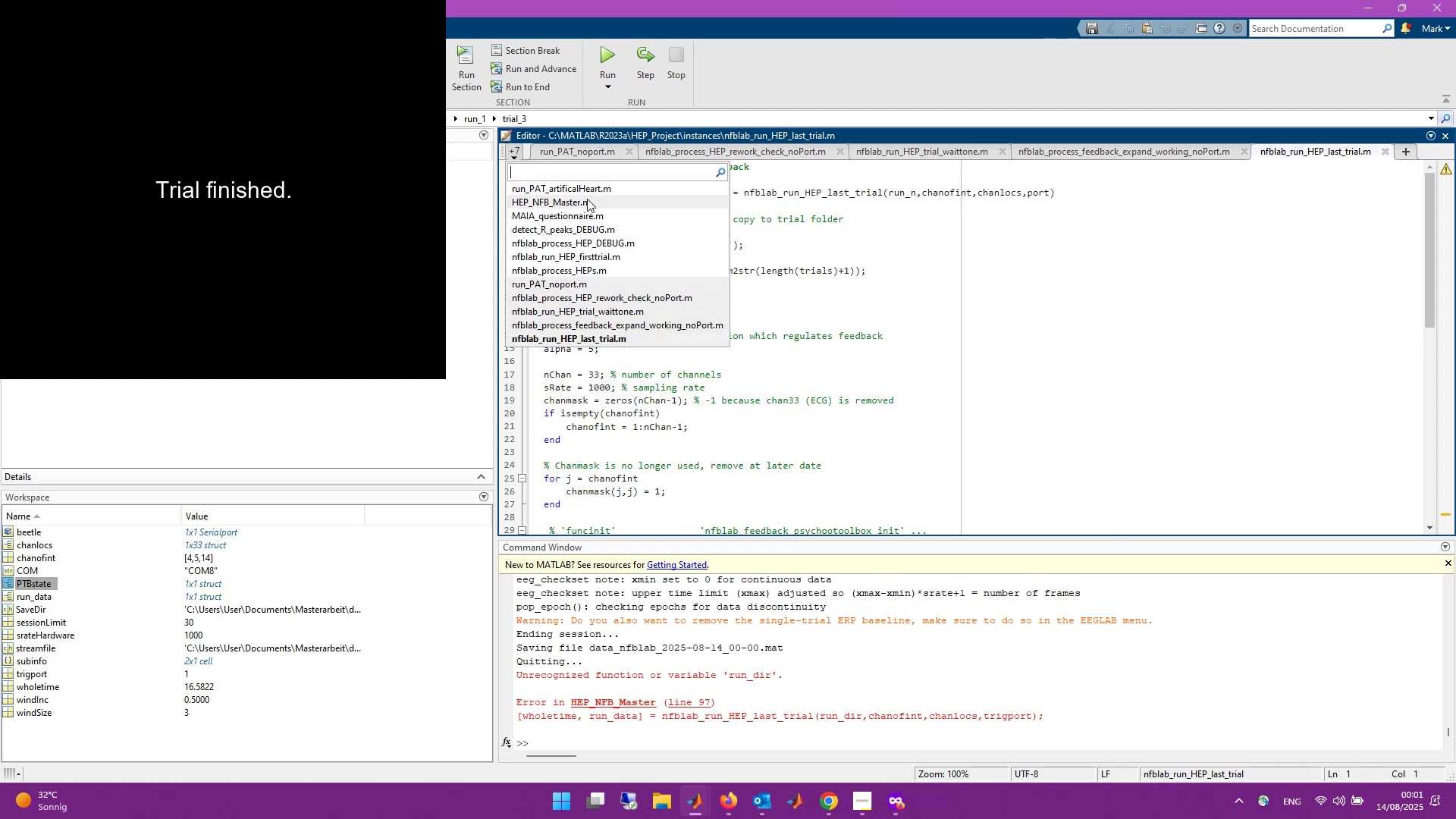 
left_click([586, 204])
 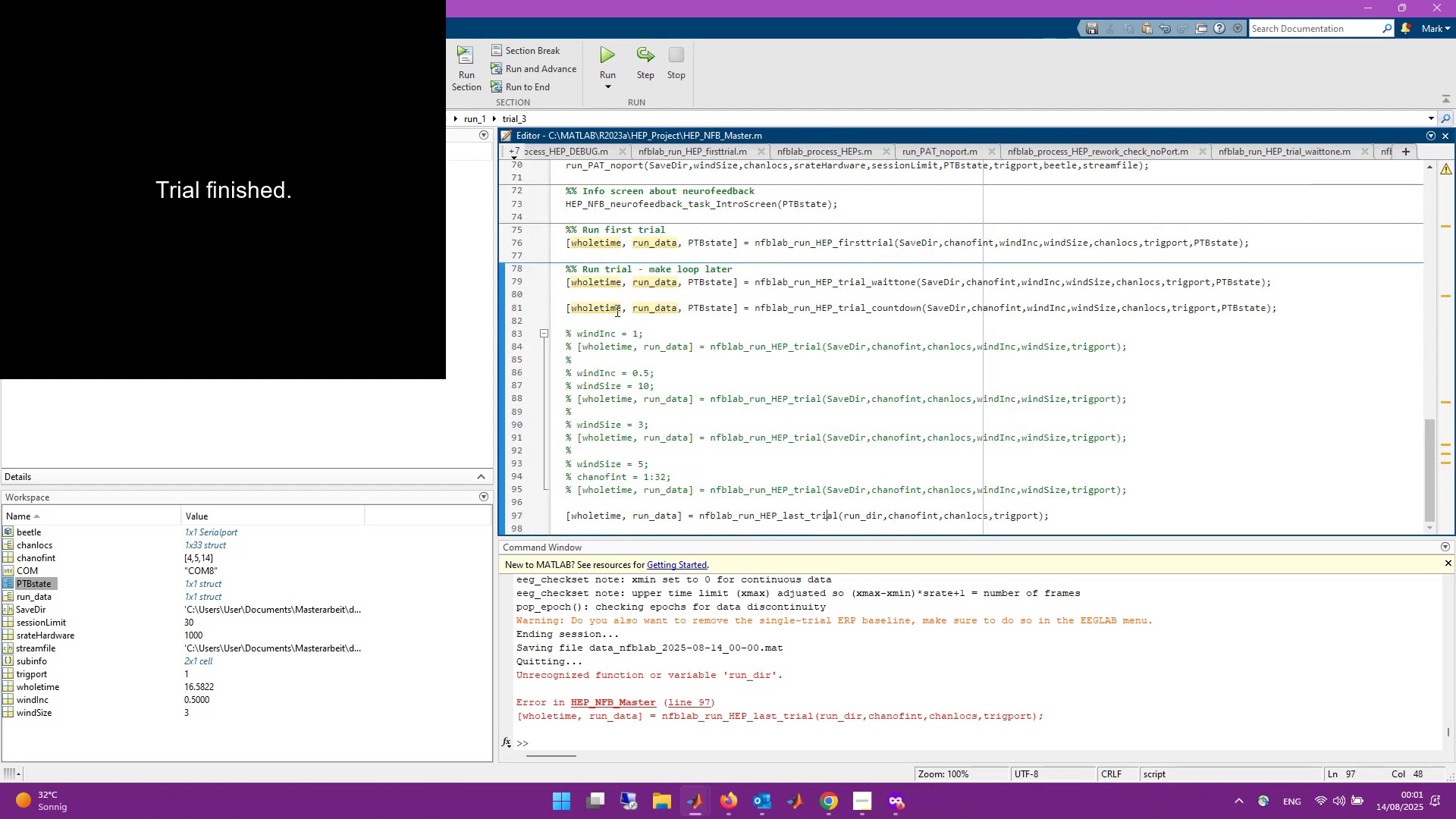 
scroll: coordinate [649, 394], scroll_direction: down, amount: 3.0
 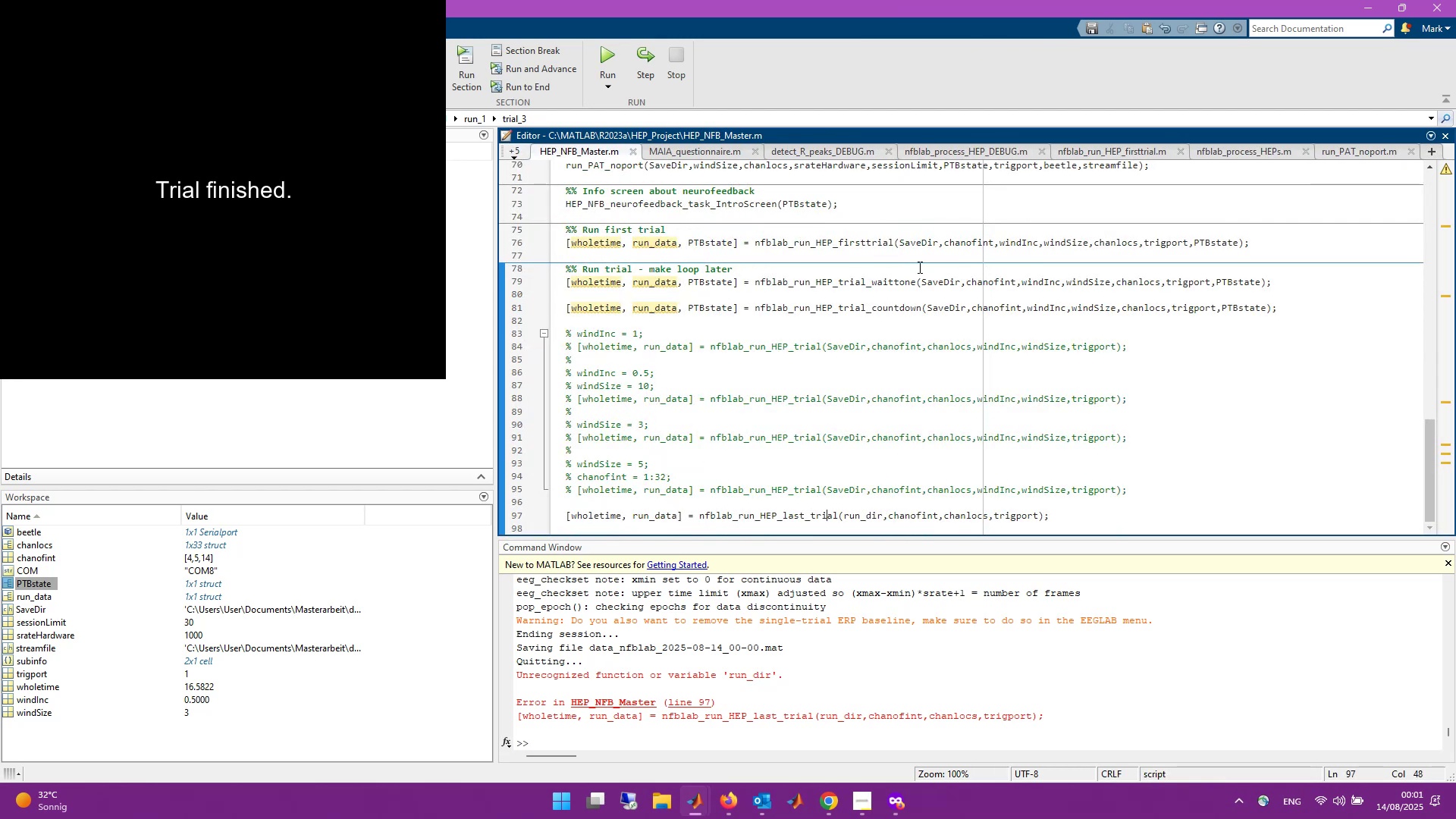 
left_click([1341, 155])
 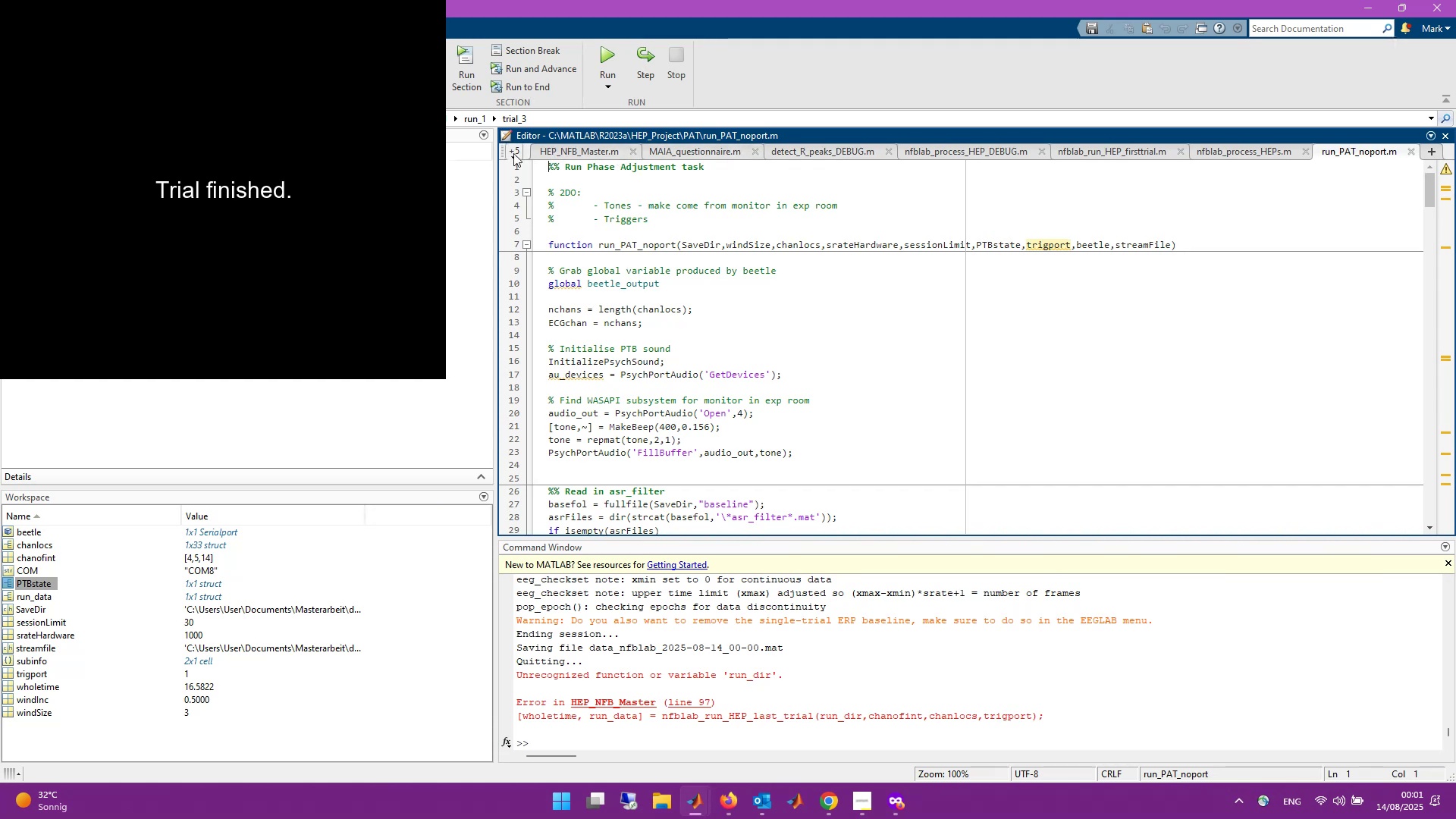 
left_click([513, 150])
 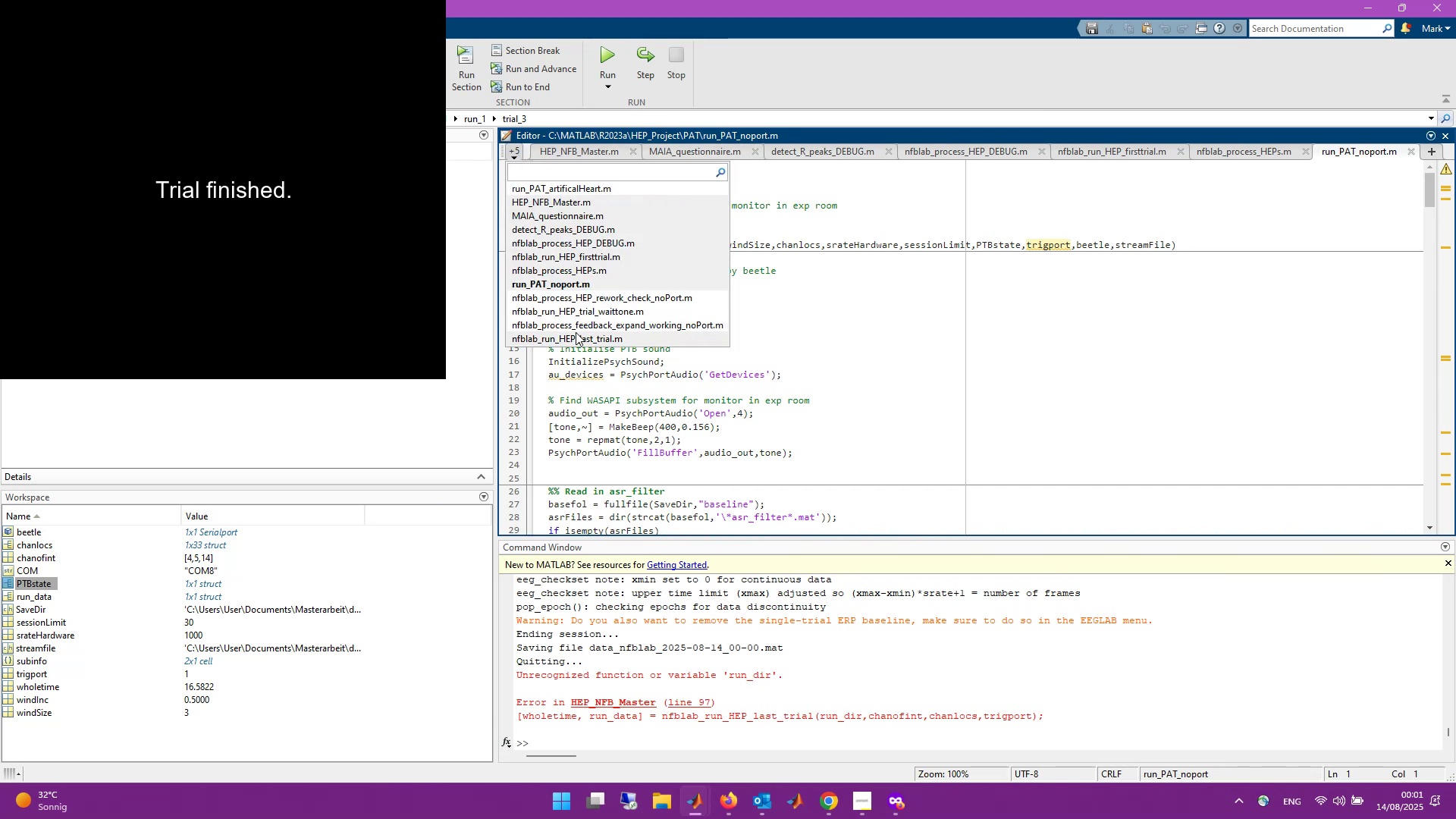 
left_click([577, 335])
 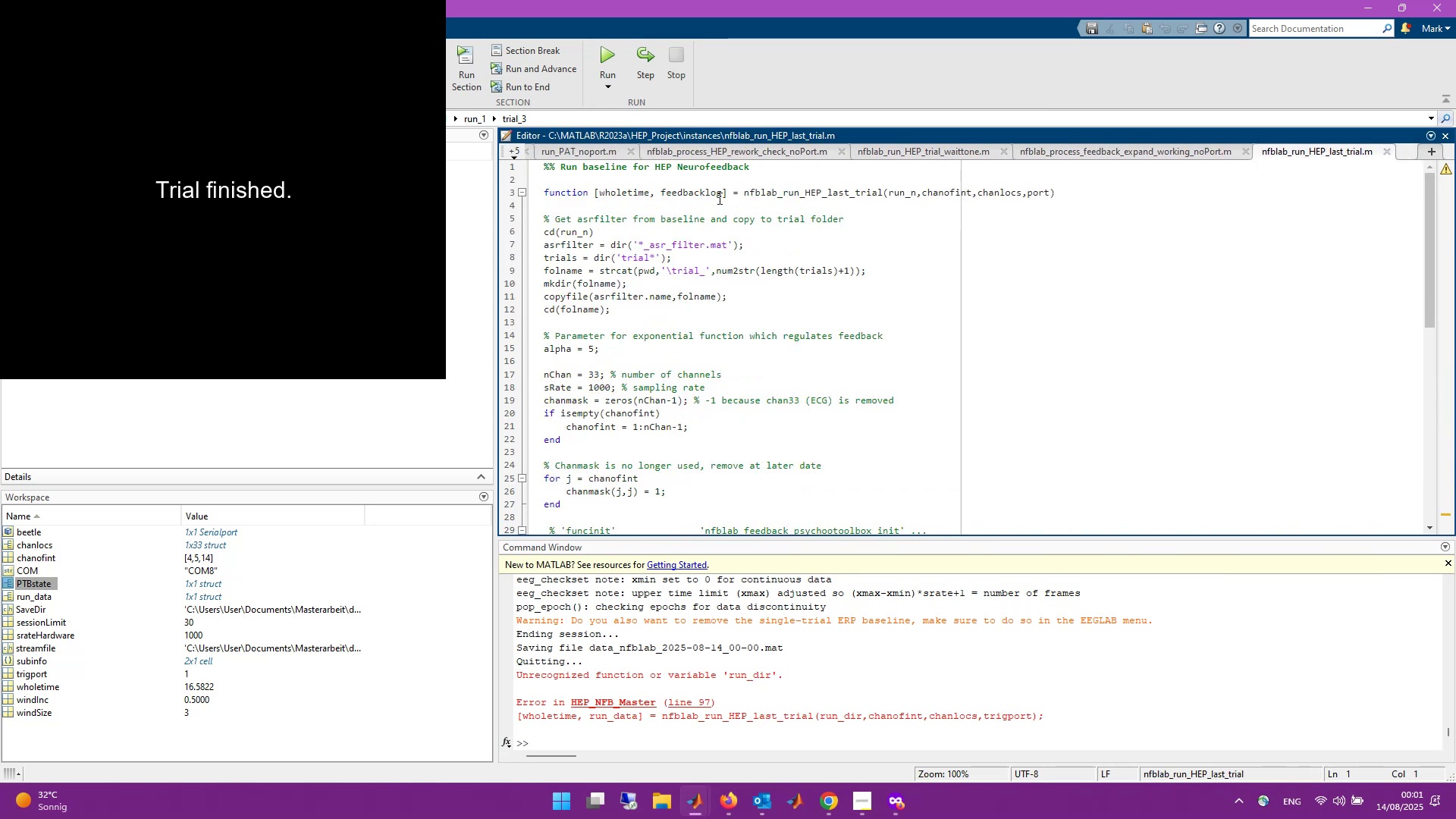 
left_click_drag(start_coordinate=[722, 196], to_coordinate=[659, 198])
 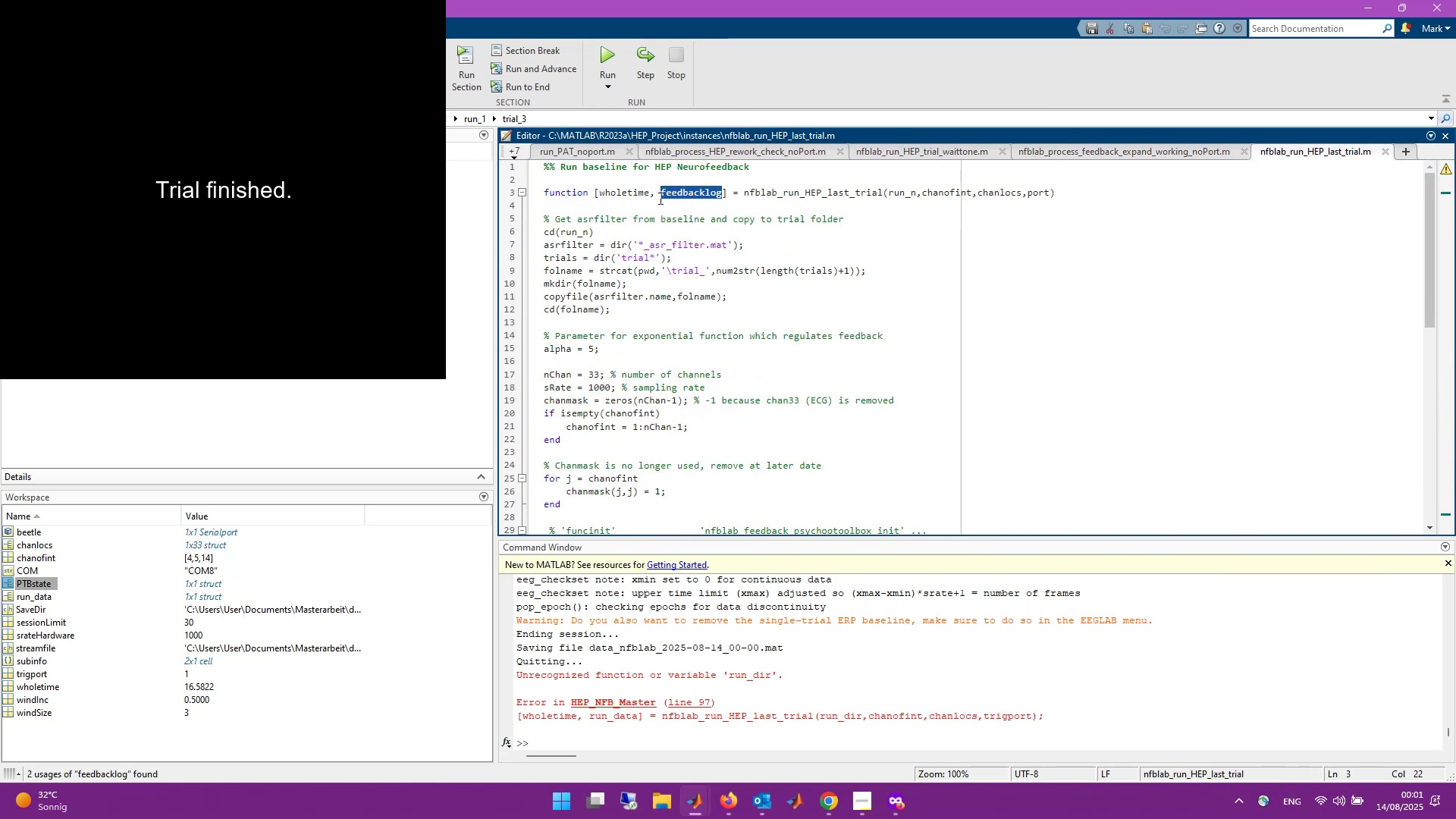 
type(run_data)
 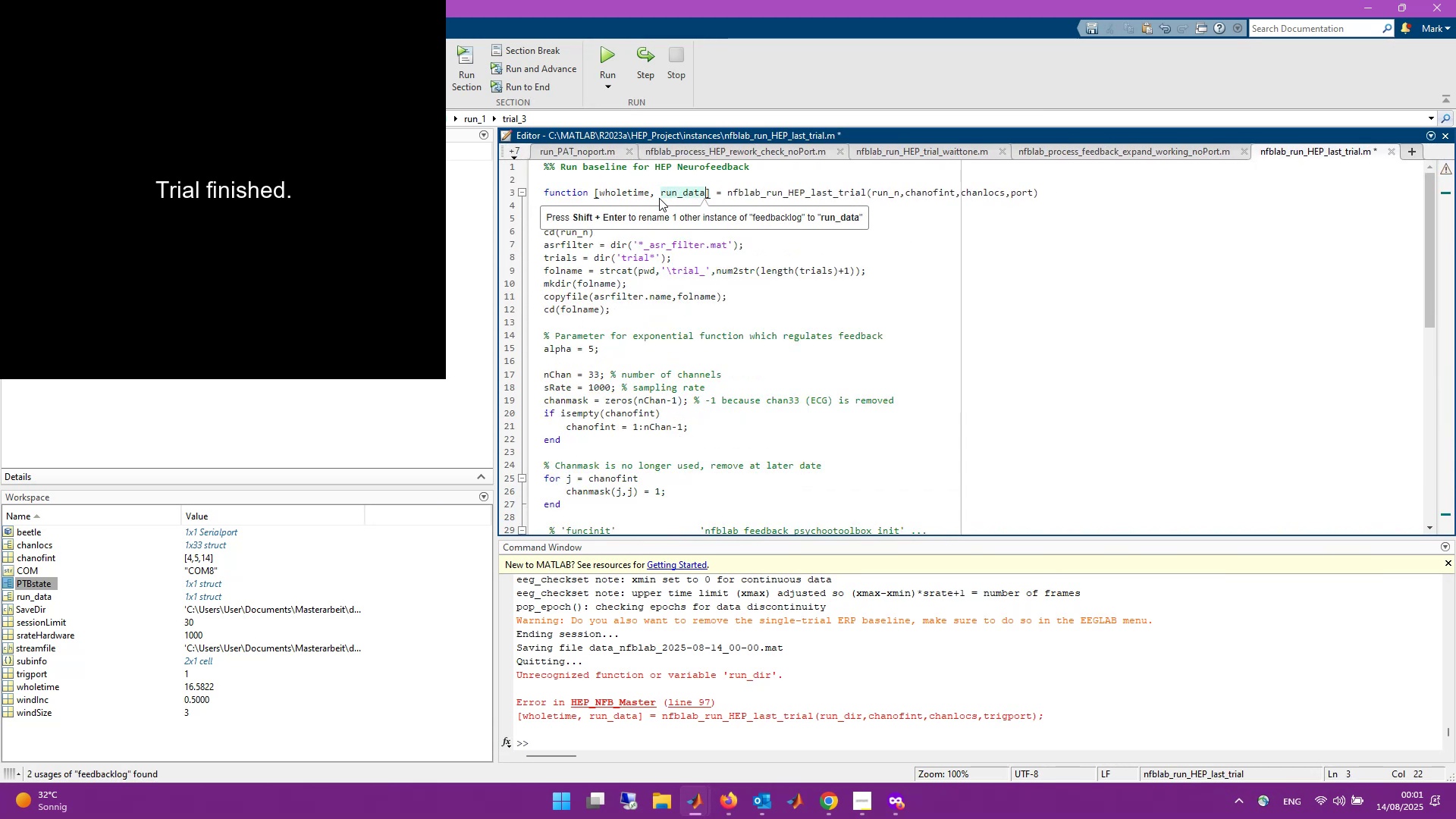 
hold_key(key=ControlLeft, duration=0.6)
 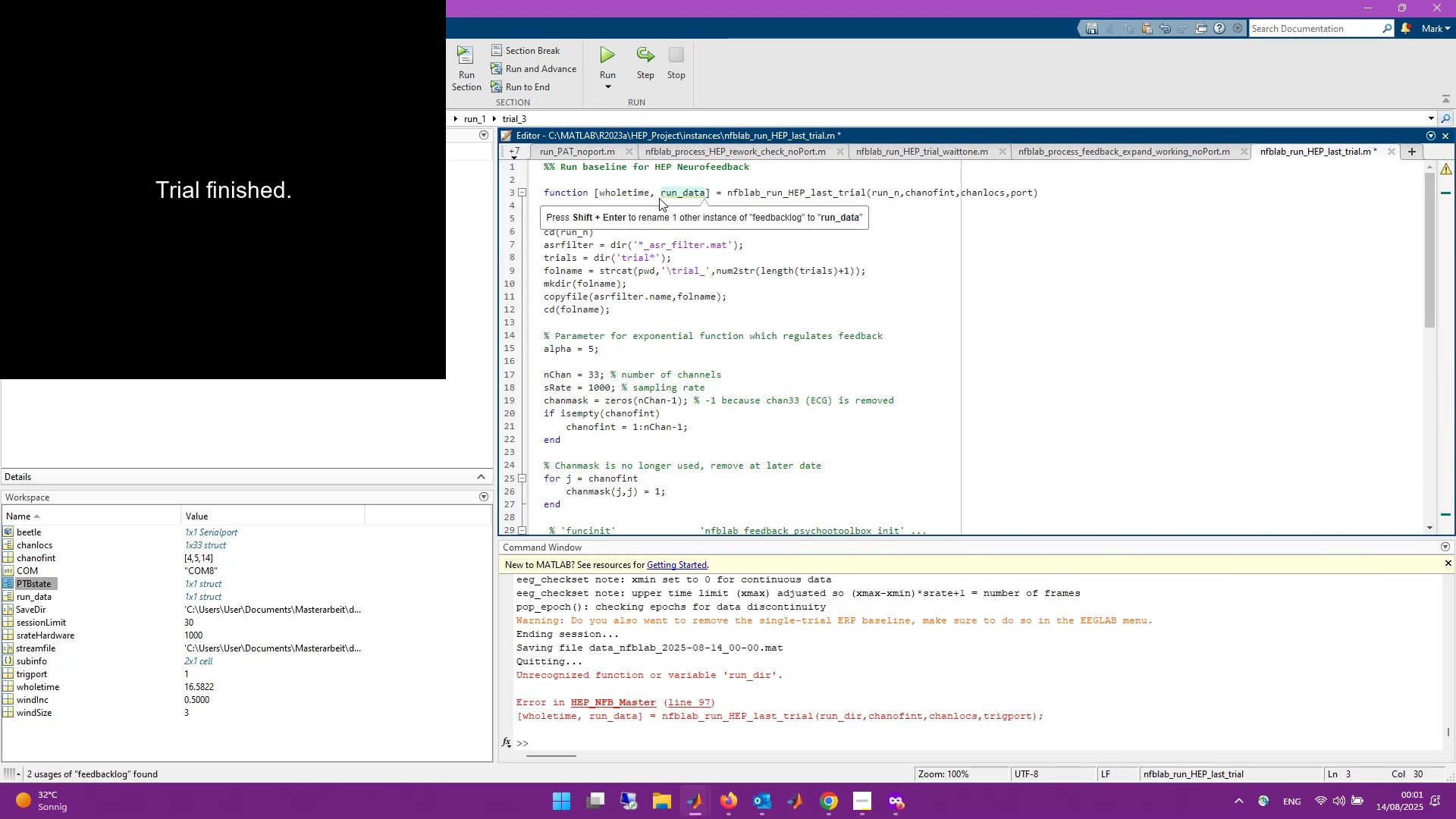 
scroll: coordinate [1037, 340], scroll_direction: down, amount: 13.0
 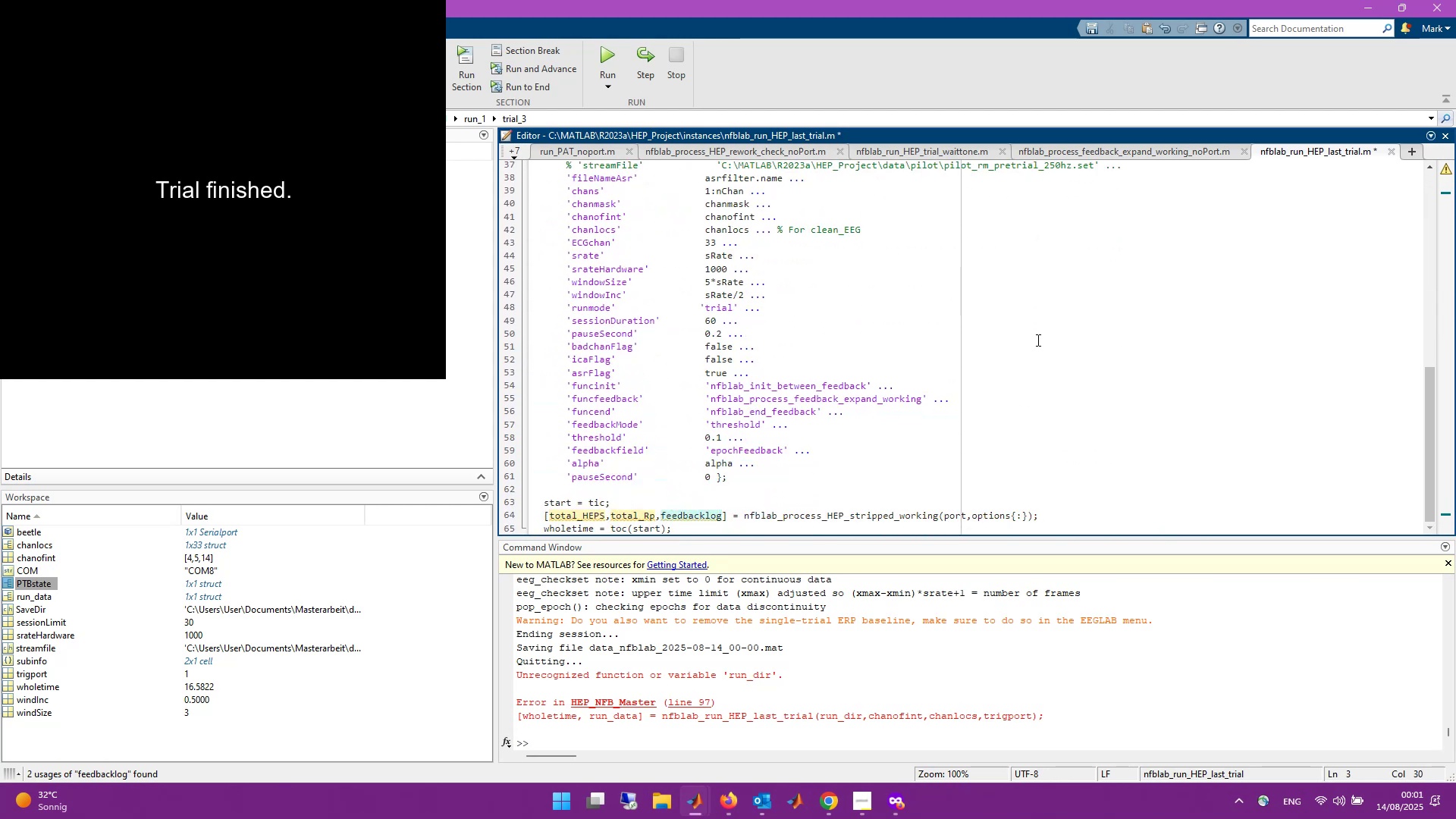 
wait(9.47)
 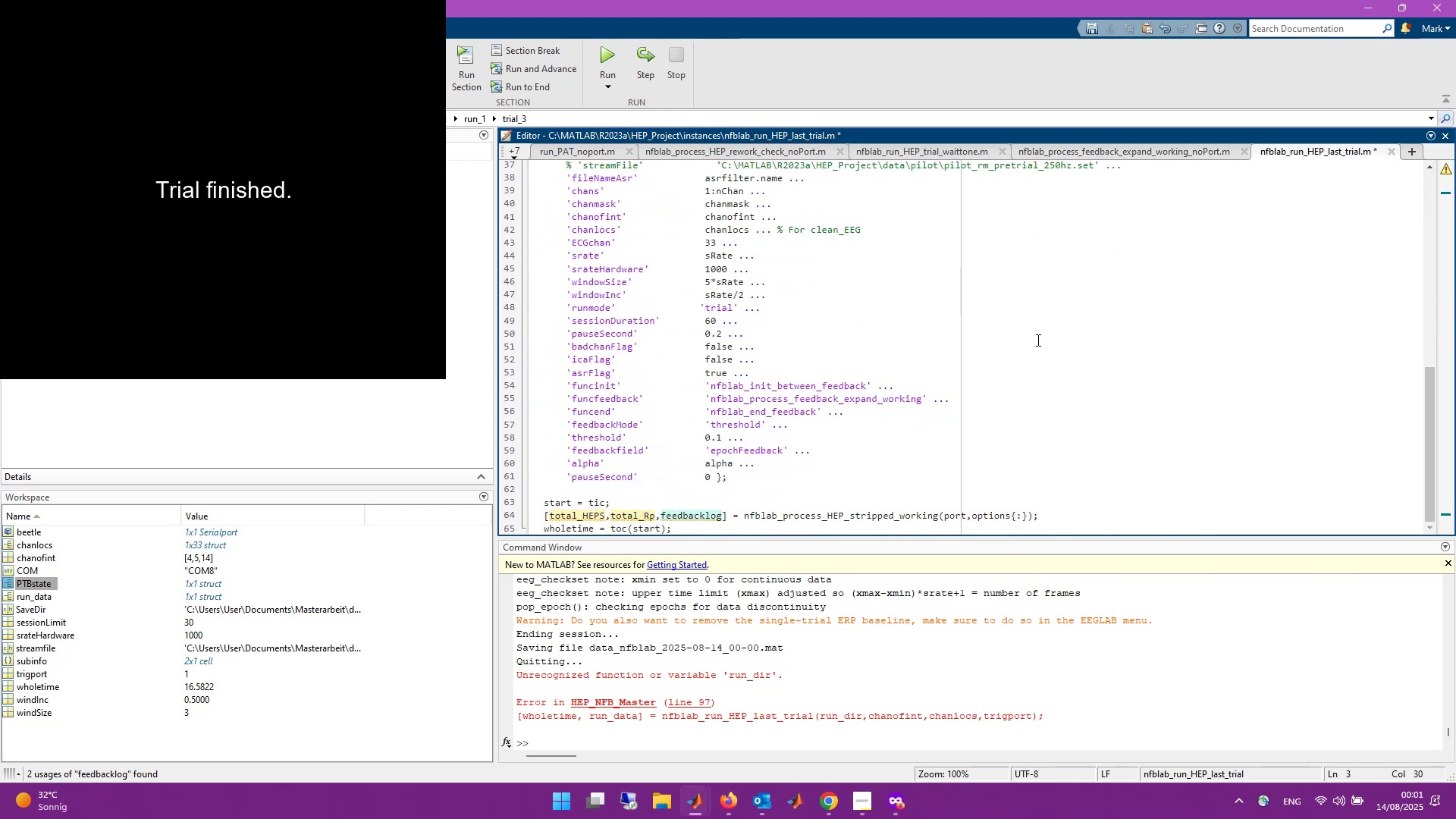 
key(Shift+Enter)
 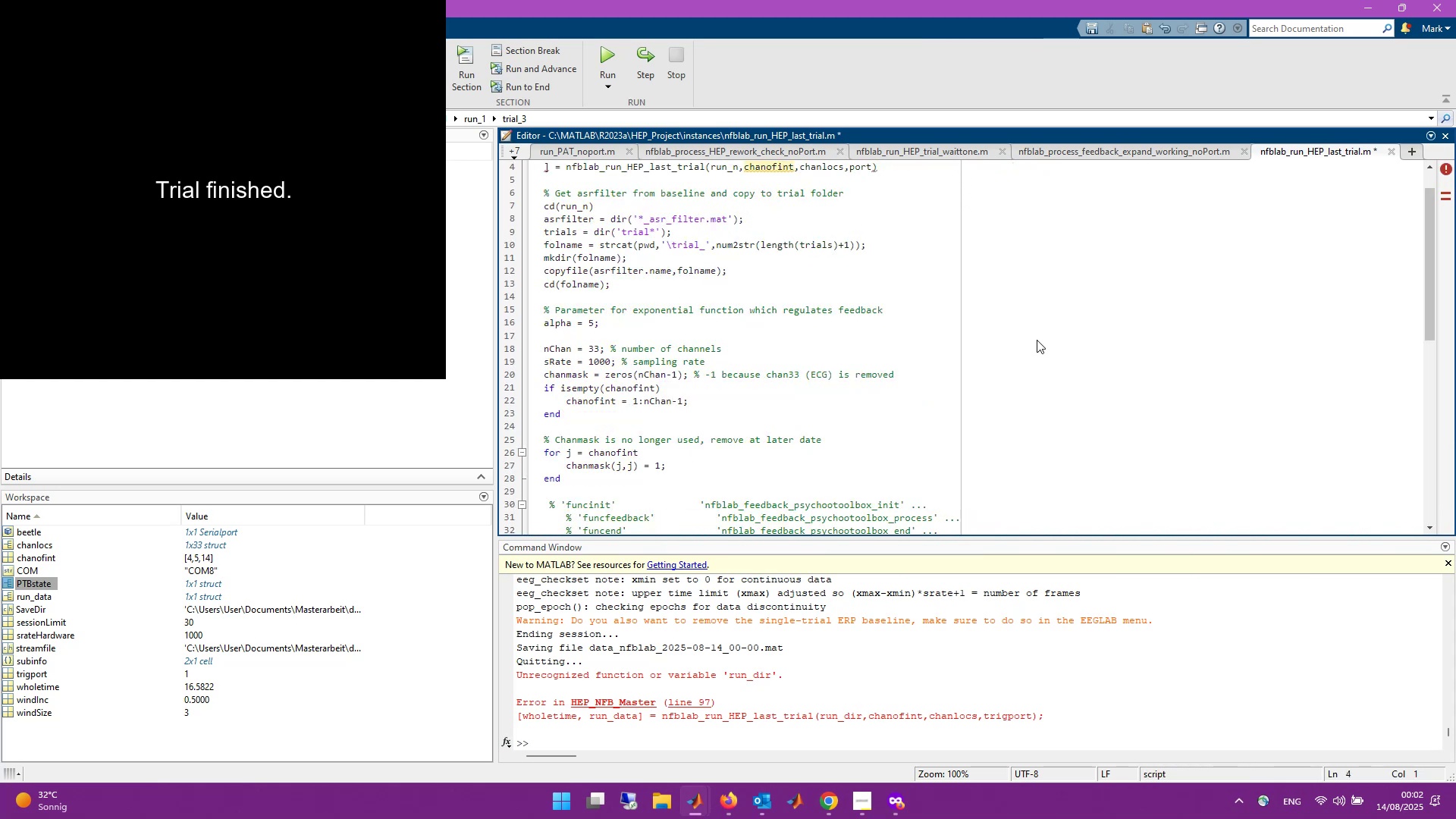 
scroll: coordinate [1037, 340], scroll_direction: up, amount: 5.0
 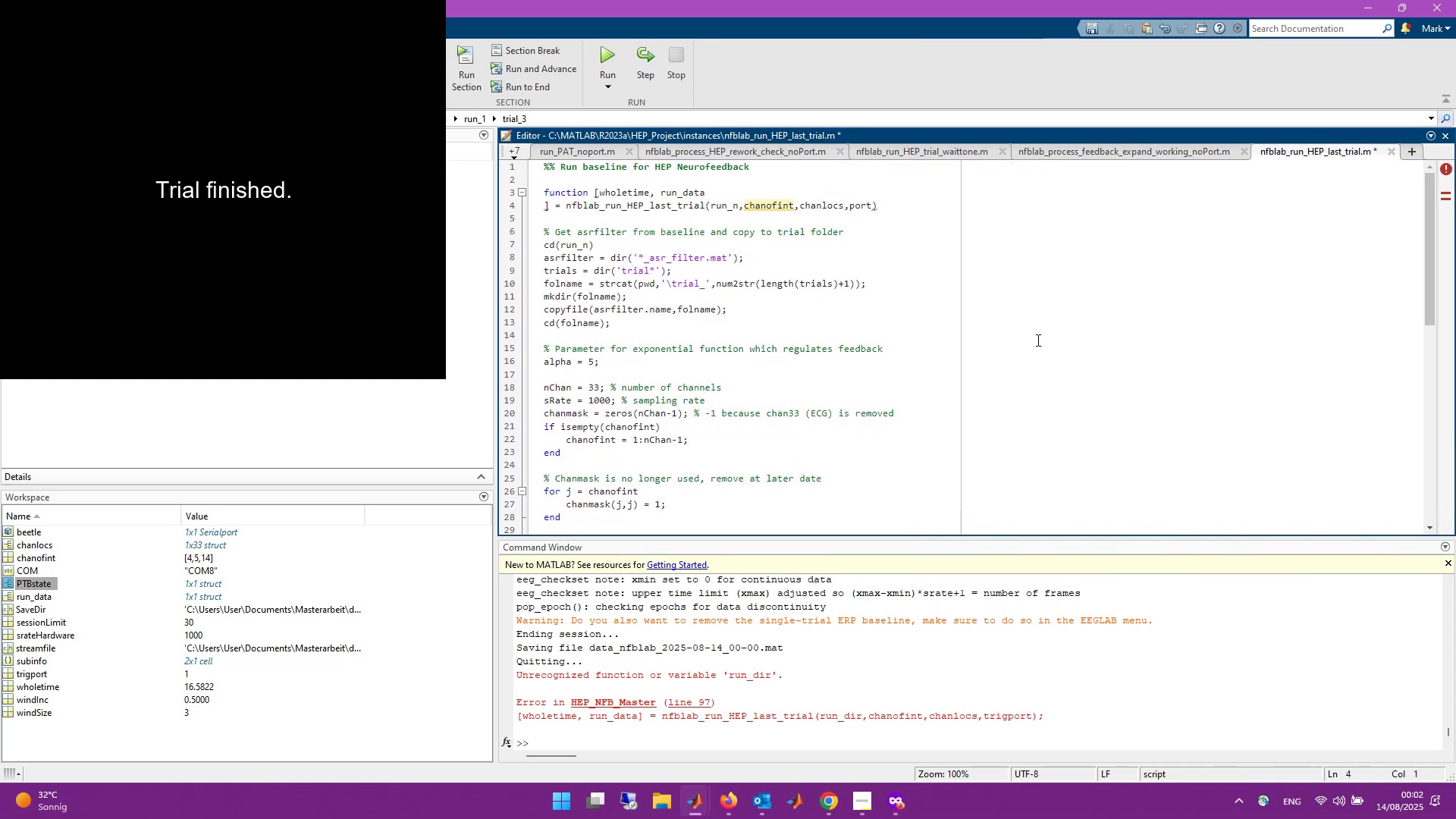 
key(Control+Z)
 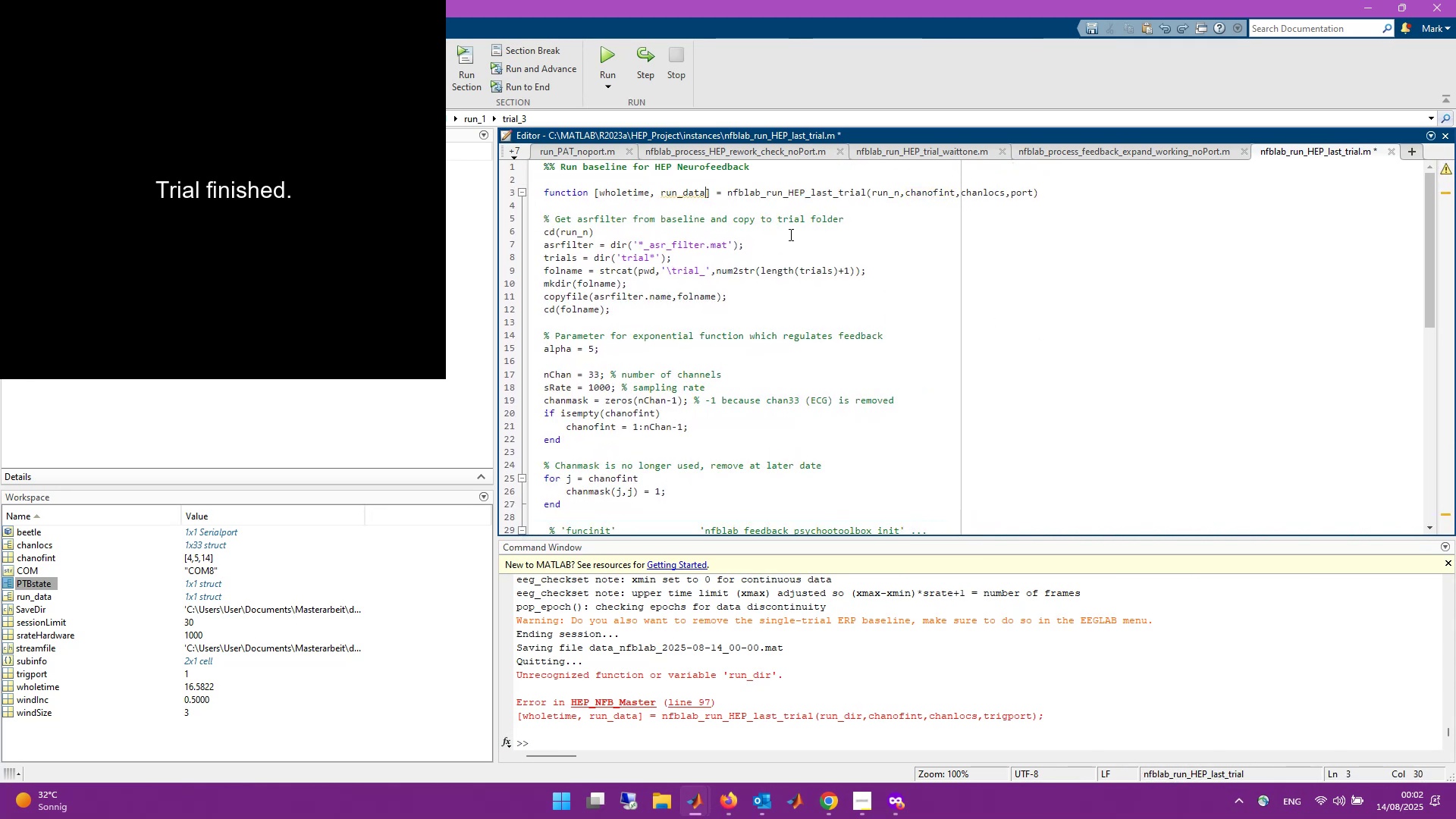 
scroll: coordinate [877, 383], scroll_direction: down, amount: 17.0
 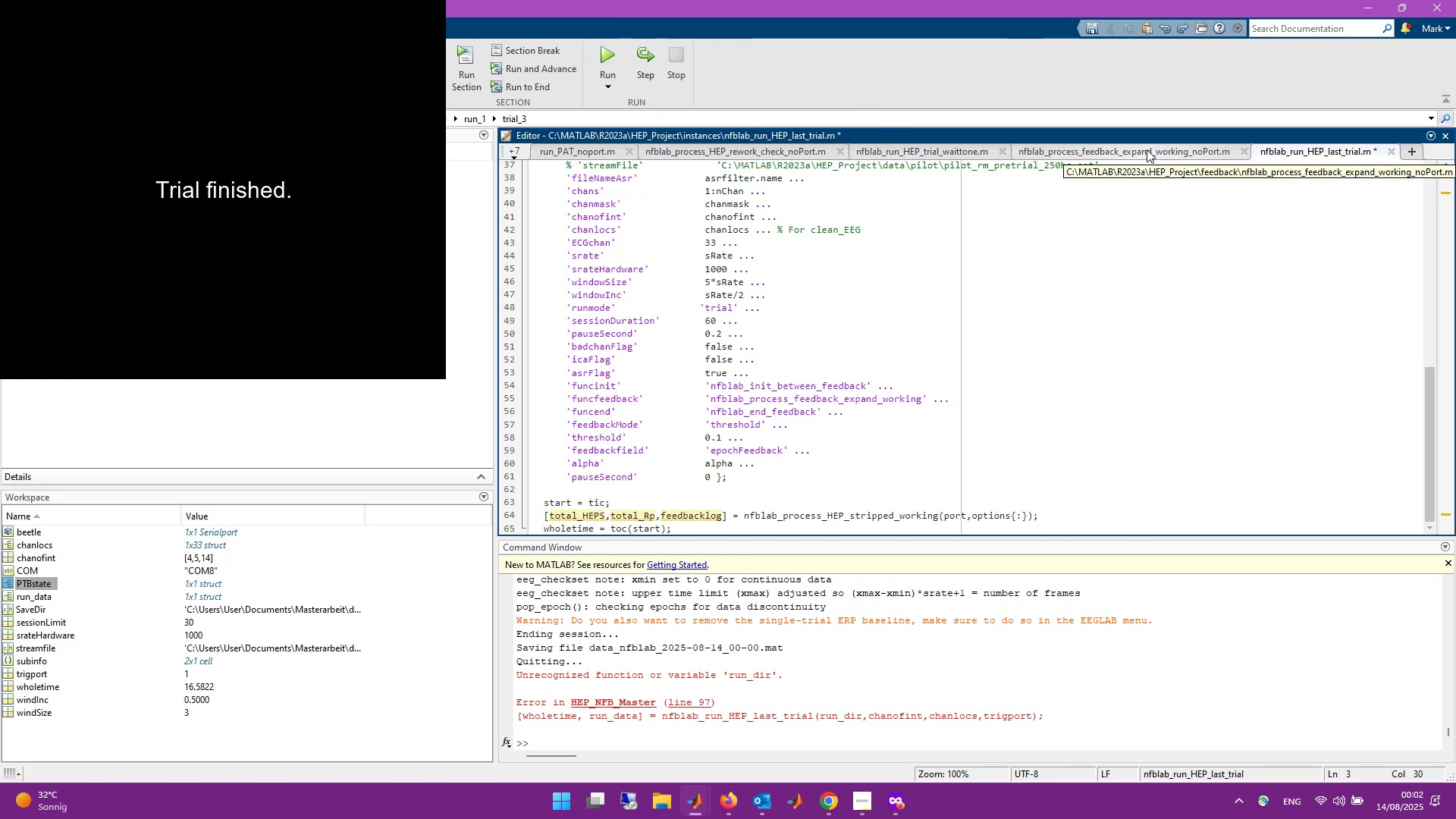 
wait(17.21)
 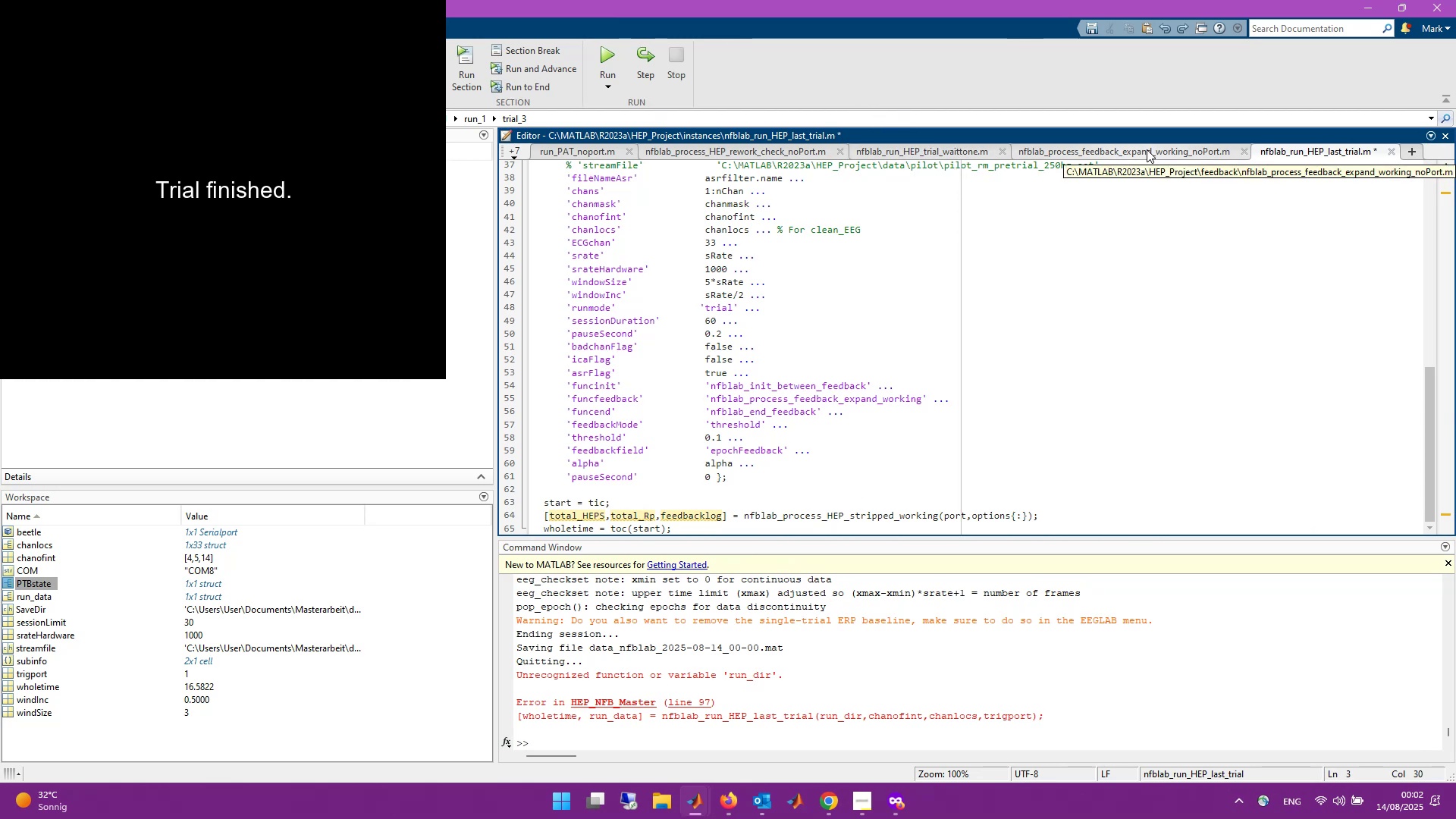 
left_click([515, 155])
 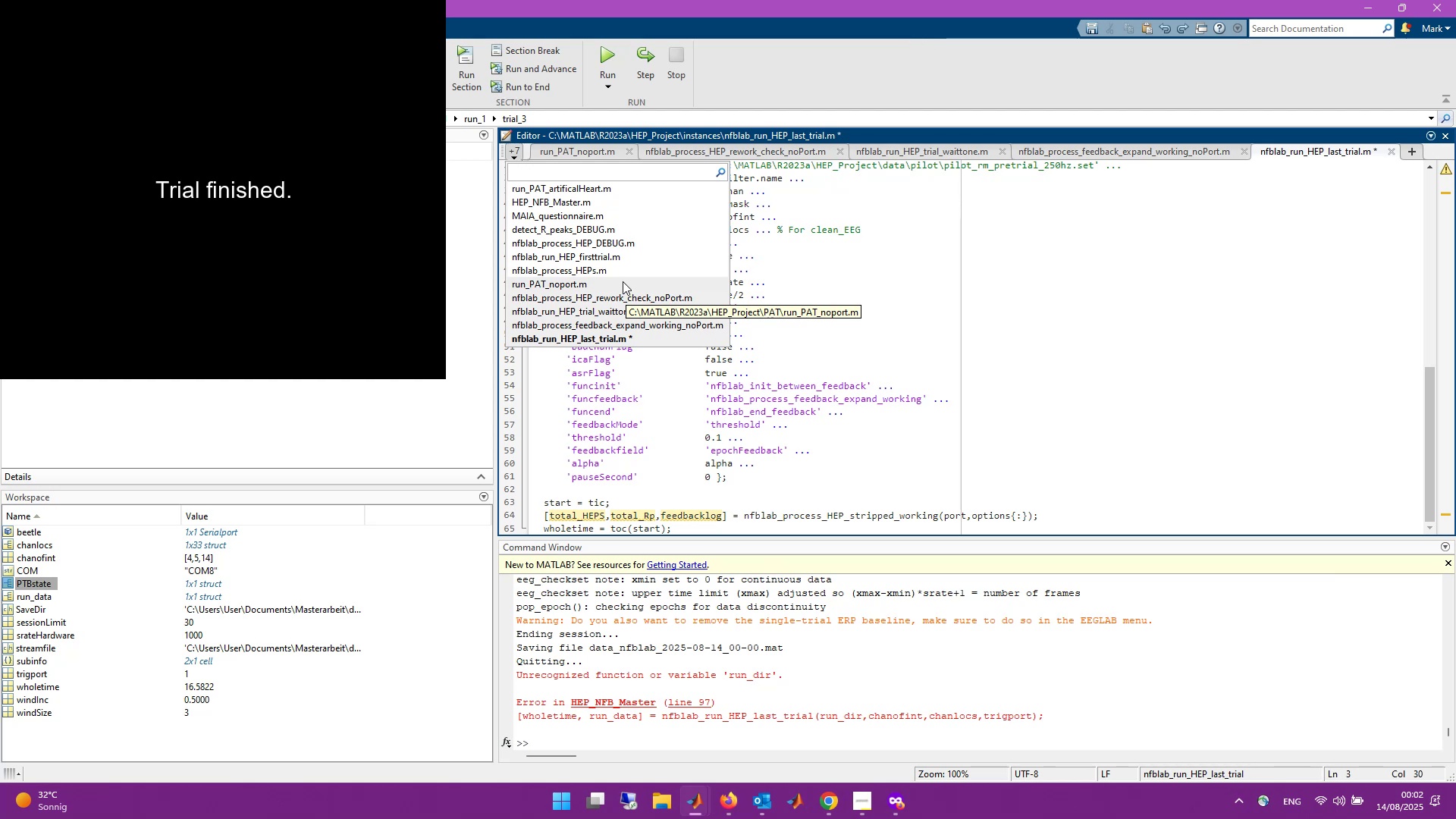 
wait(7.88)
 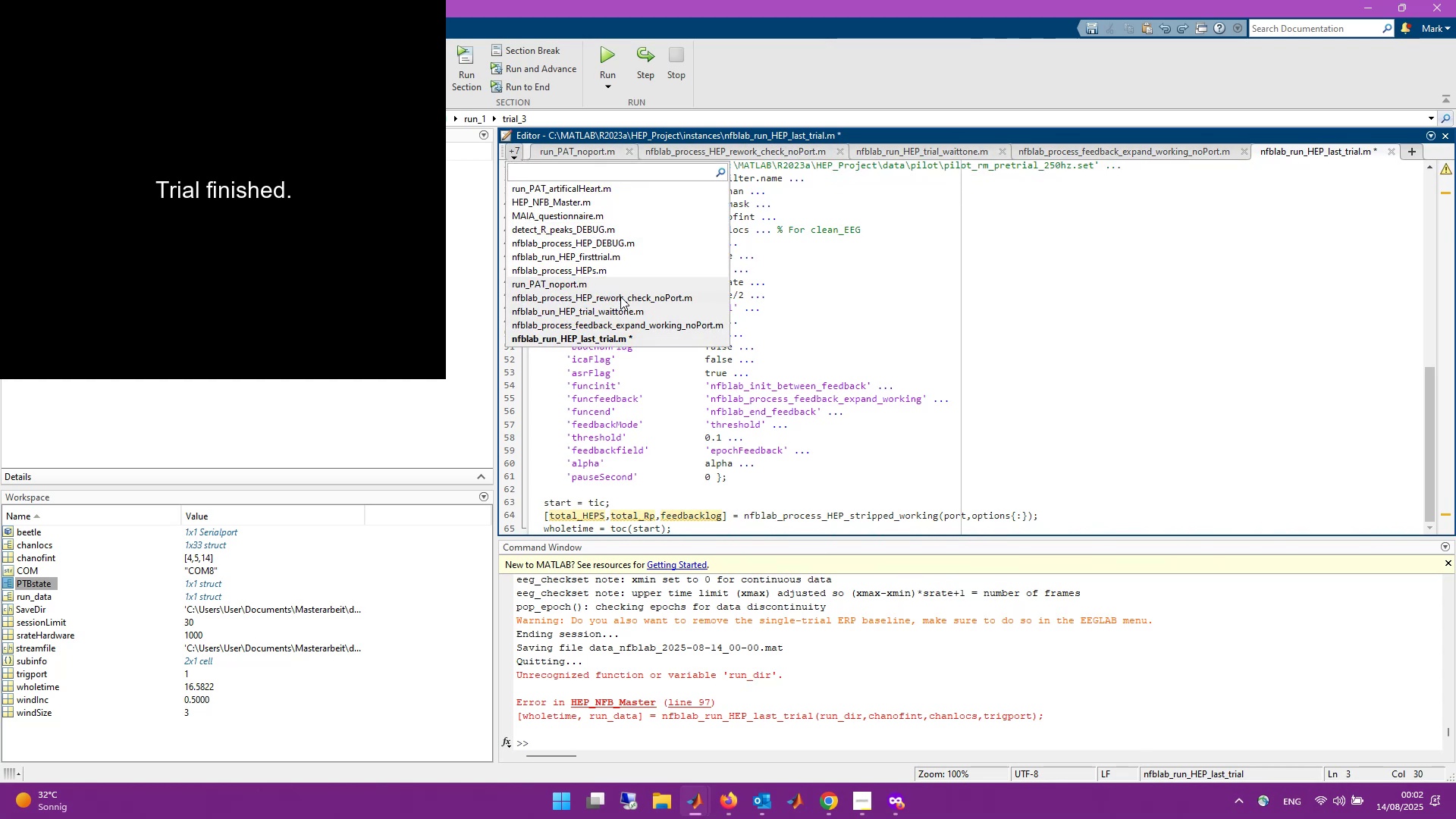 
left_click([554, 202])
 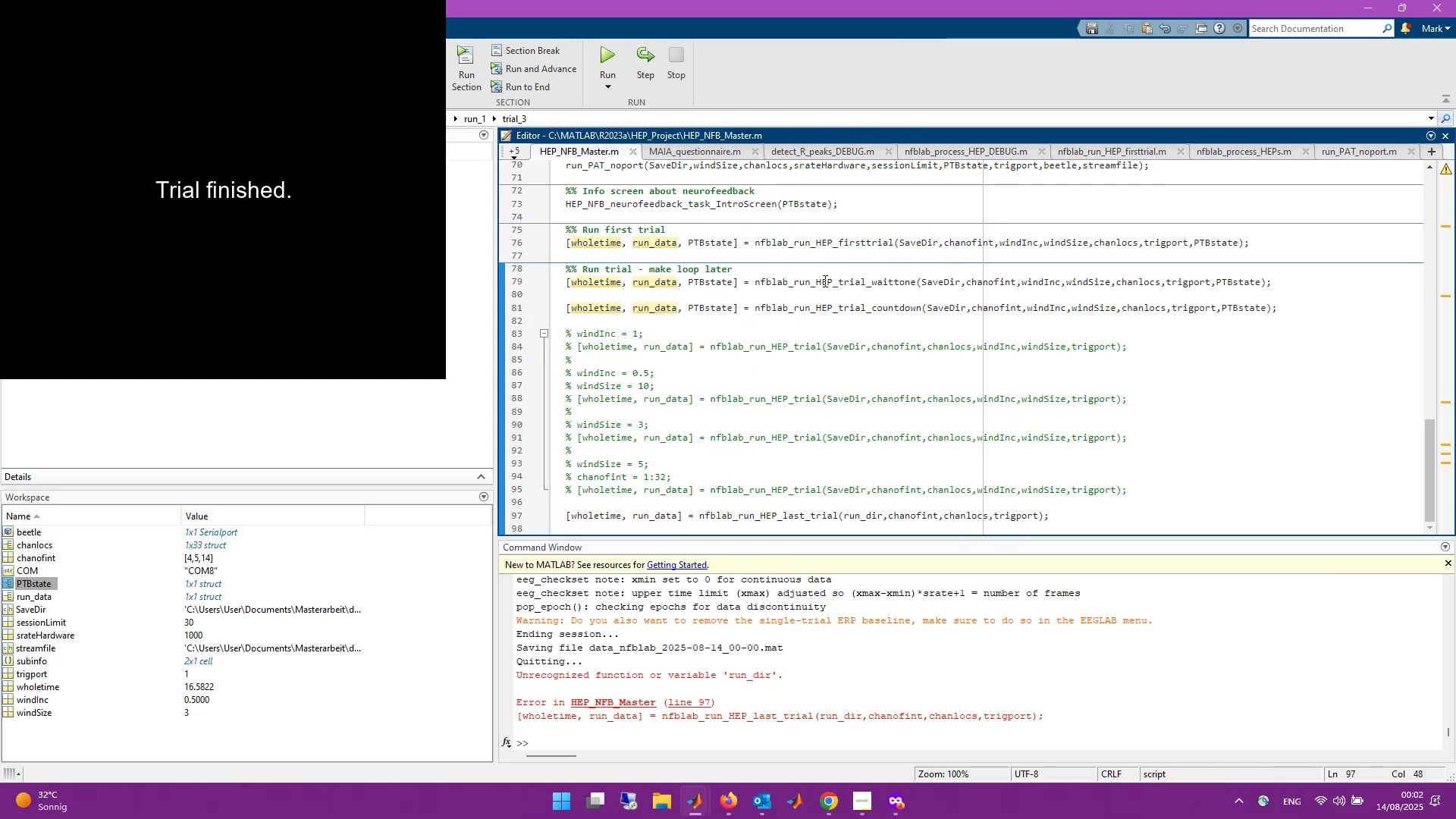 
right_click([817, 240])
 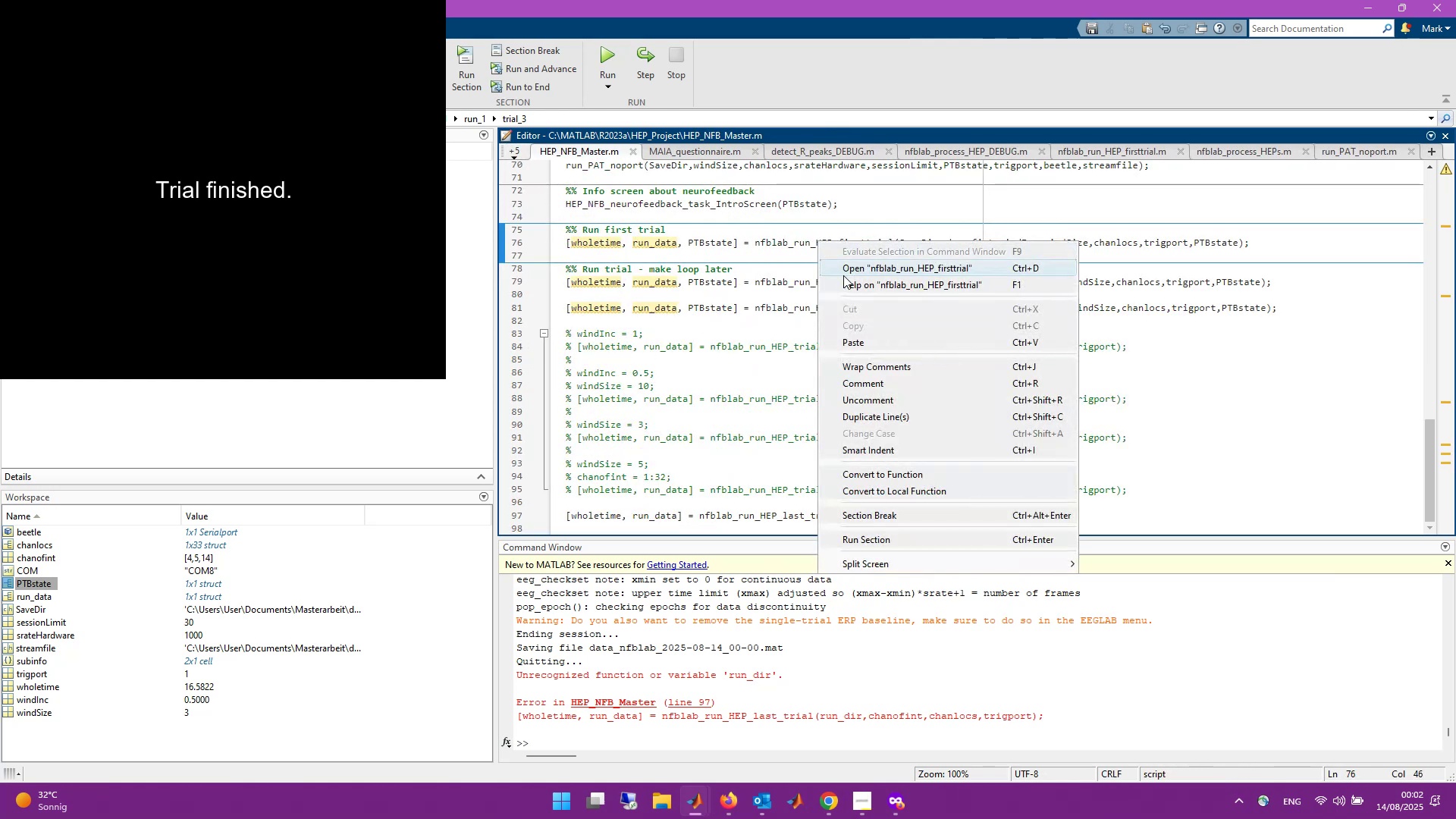 
left_click([843, 271])
 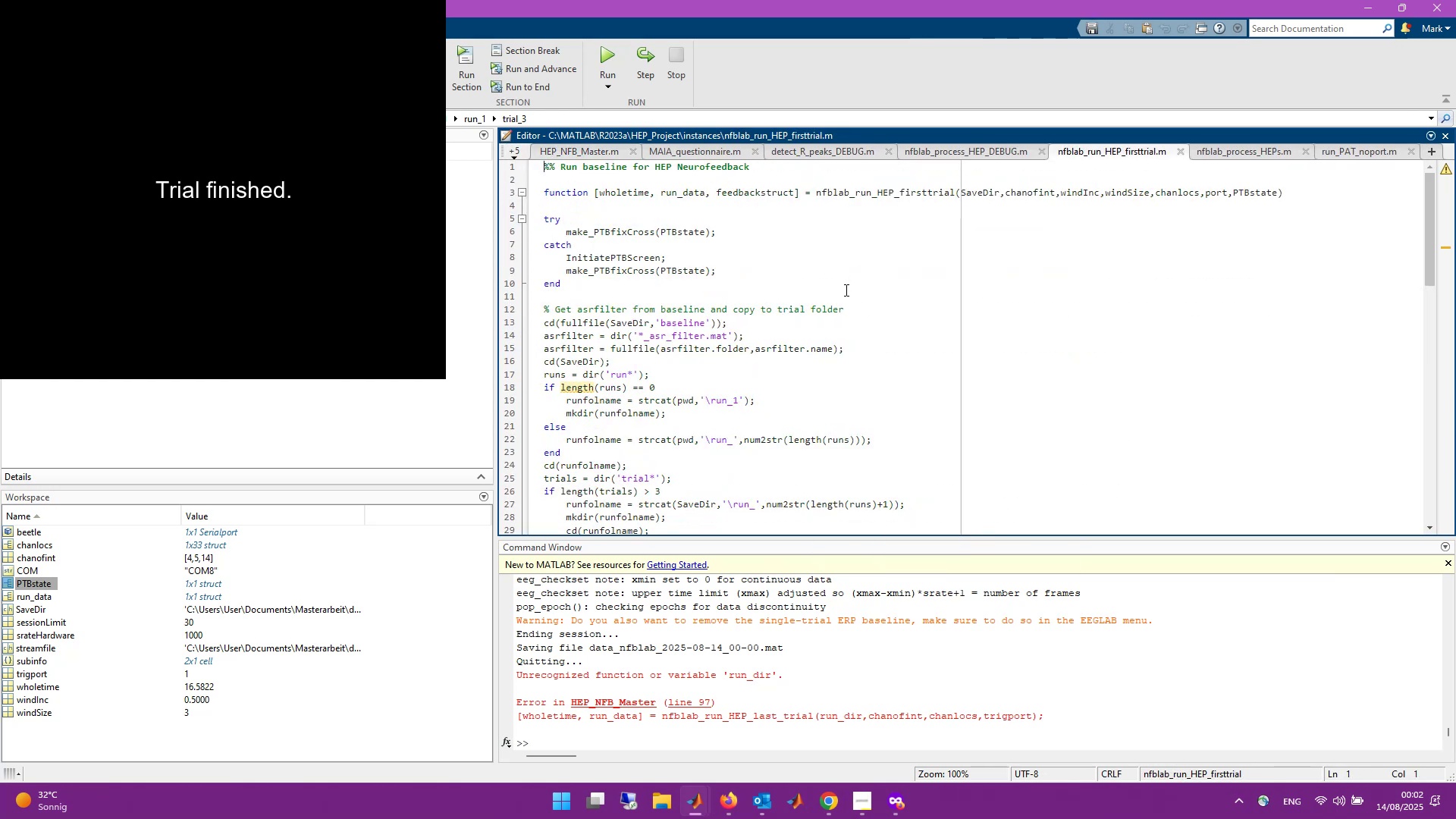 
scroll: coordinate [843, 301], scroll_direction: up, amount: 4.0
 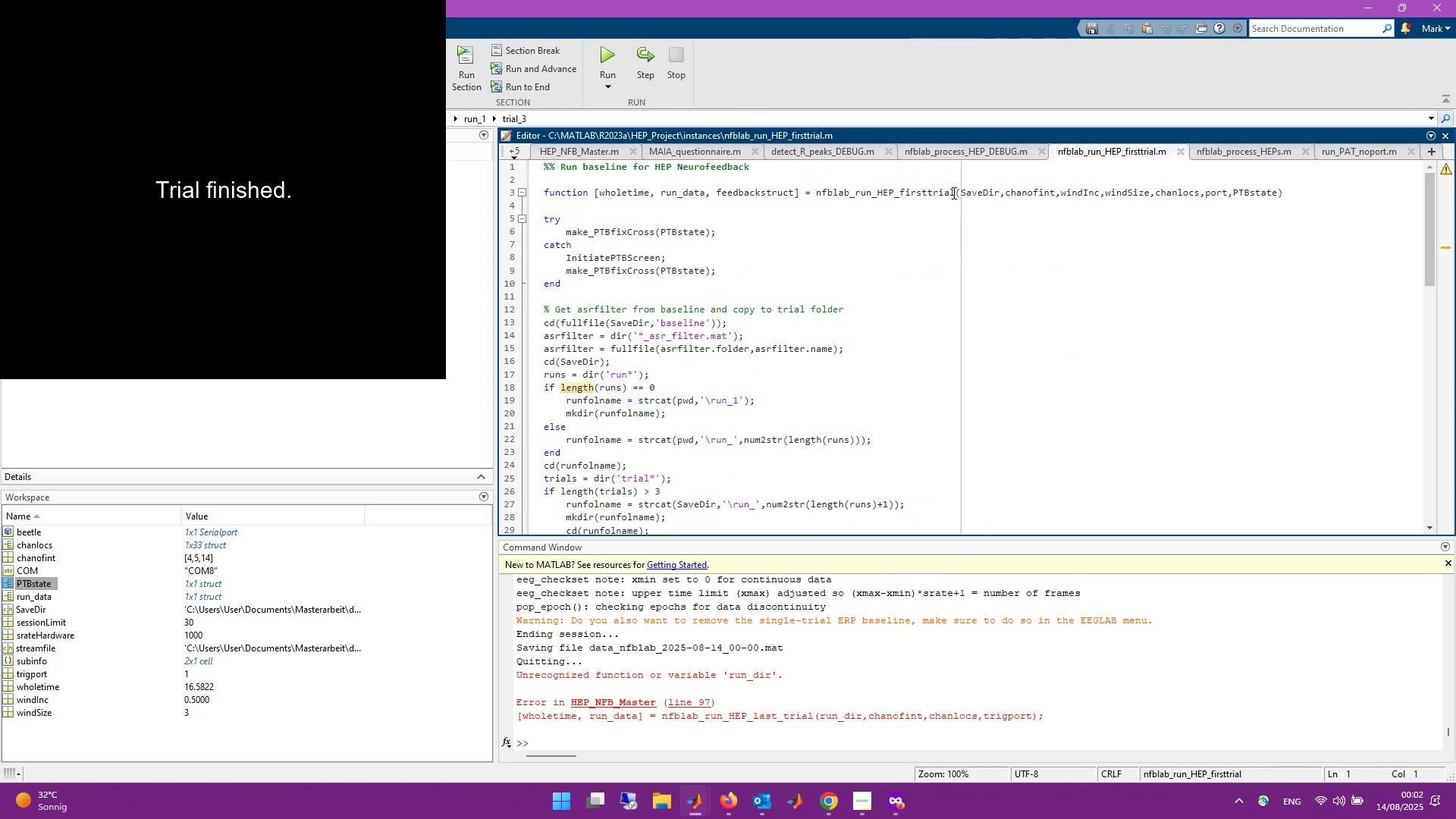 
left_click_drag(start_coordinate=[956, 193], to_coordinate=[1288, 196])
 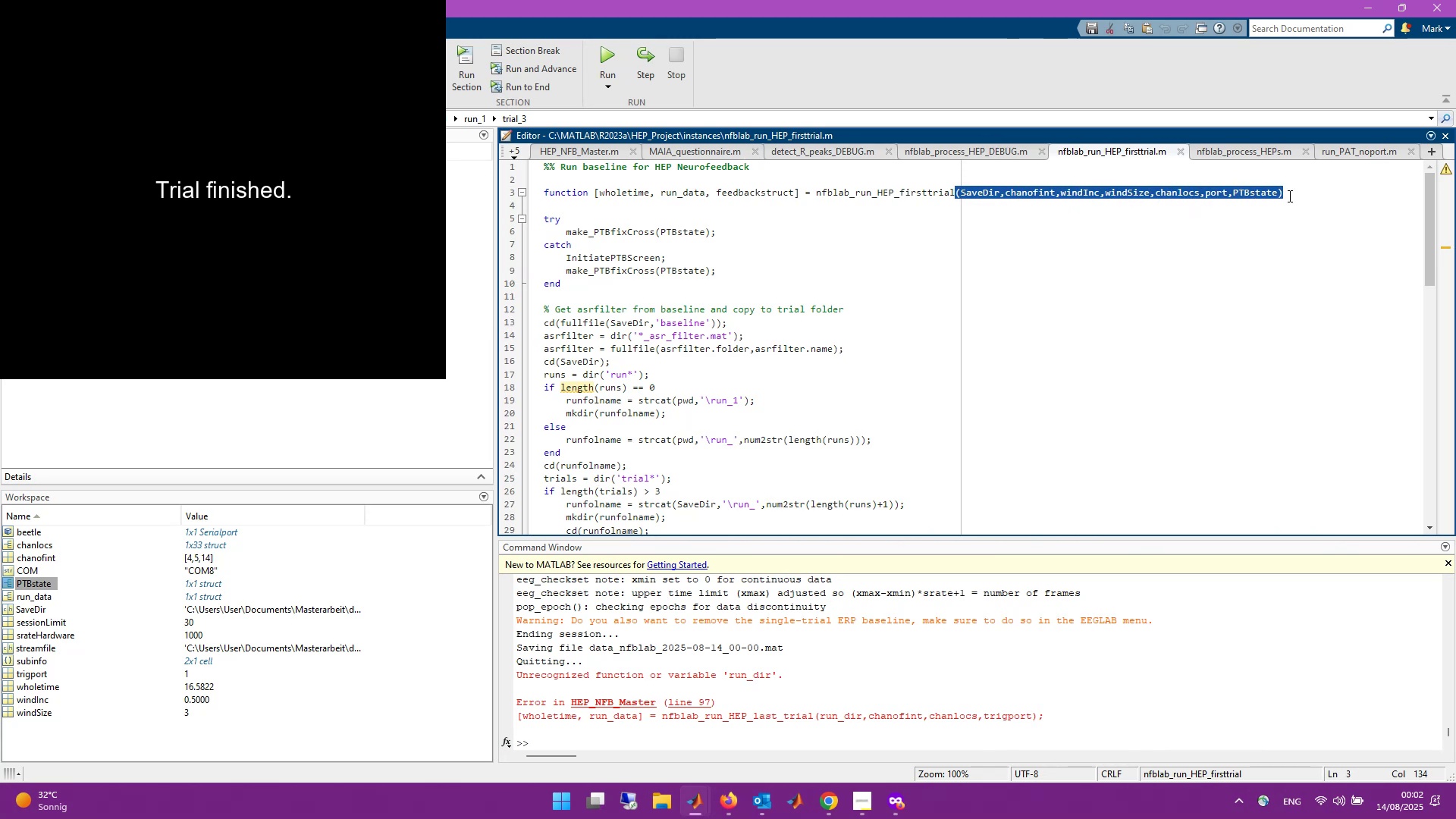 
hold_key(key=ControlLeft, duration=0.32)
 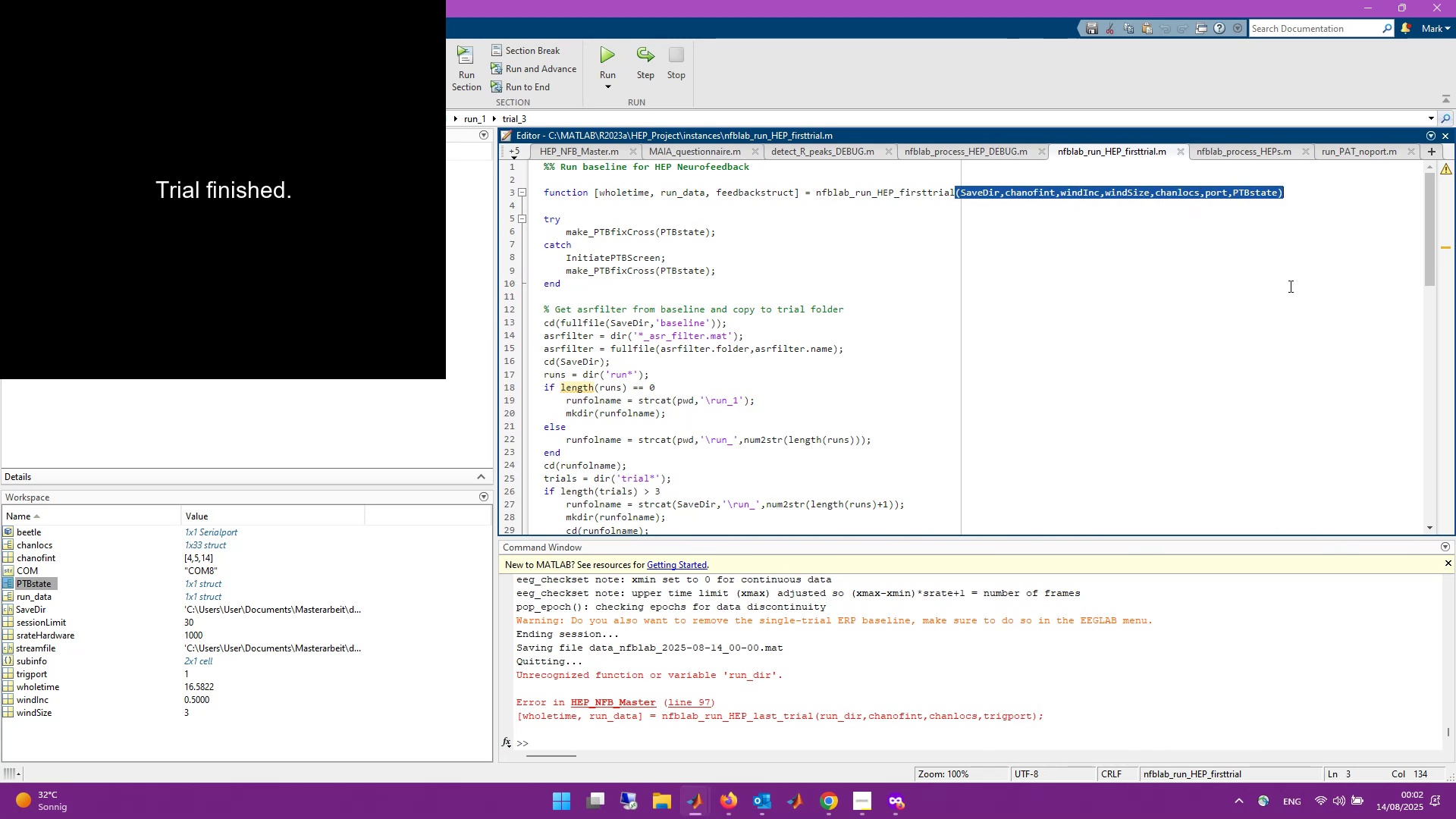 
left_click([1289, 287])
 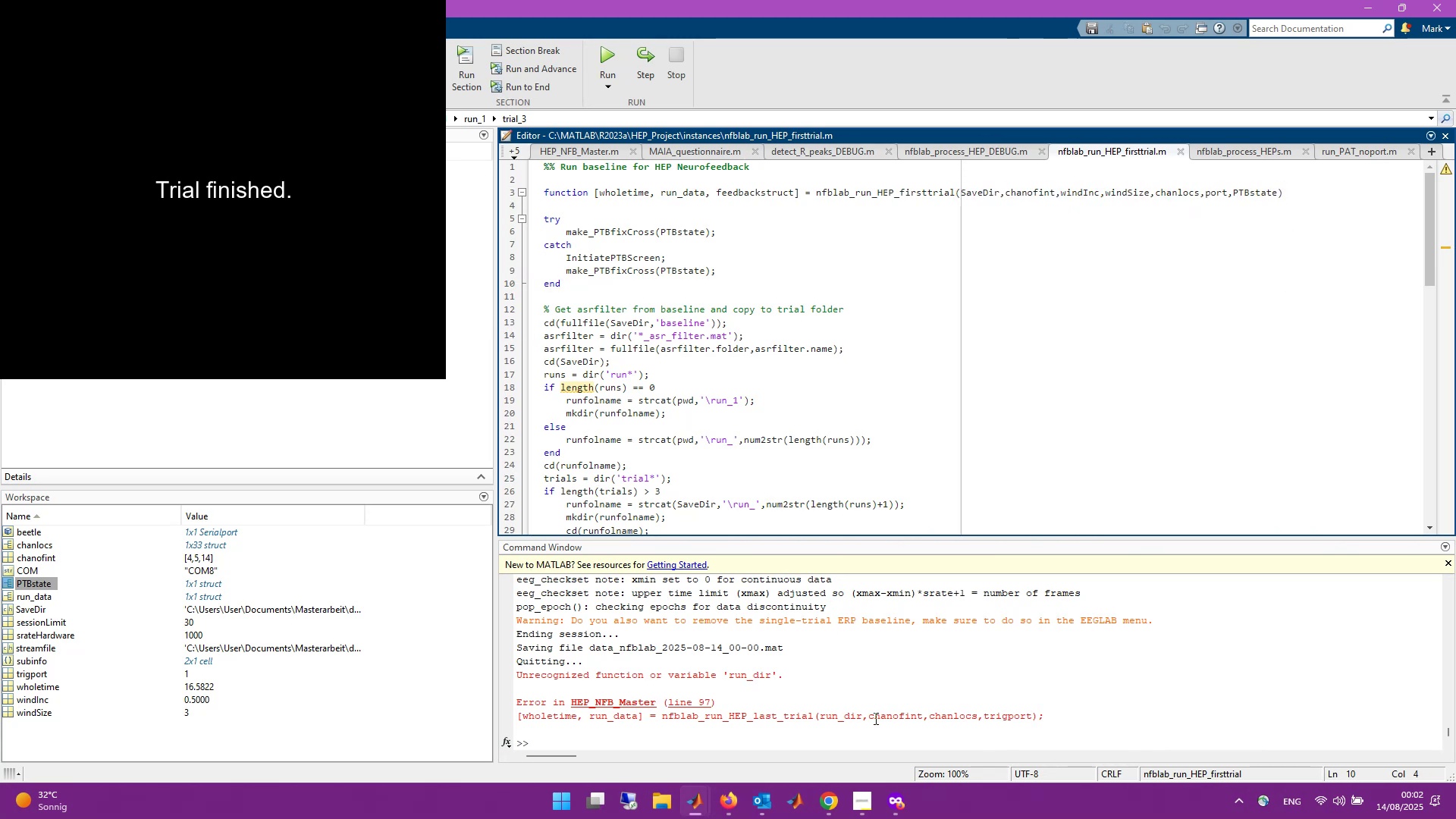 
type(sca)
 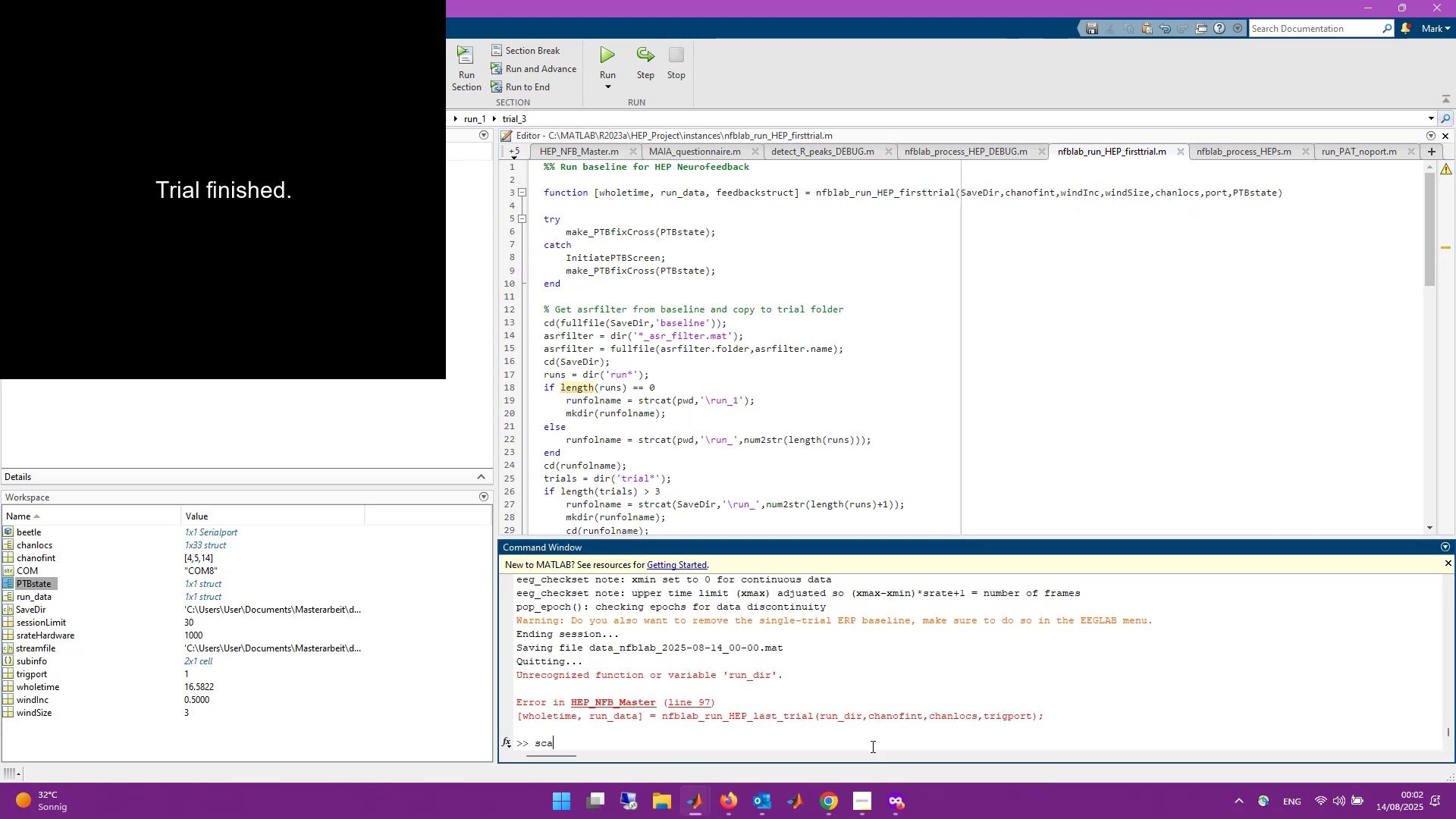 
key(Enter)
 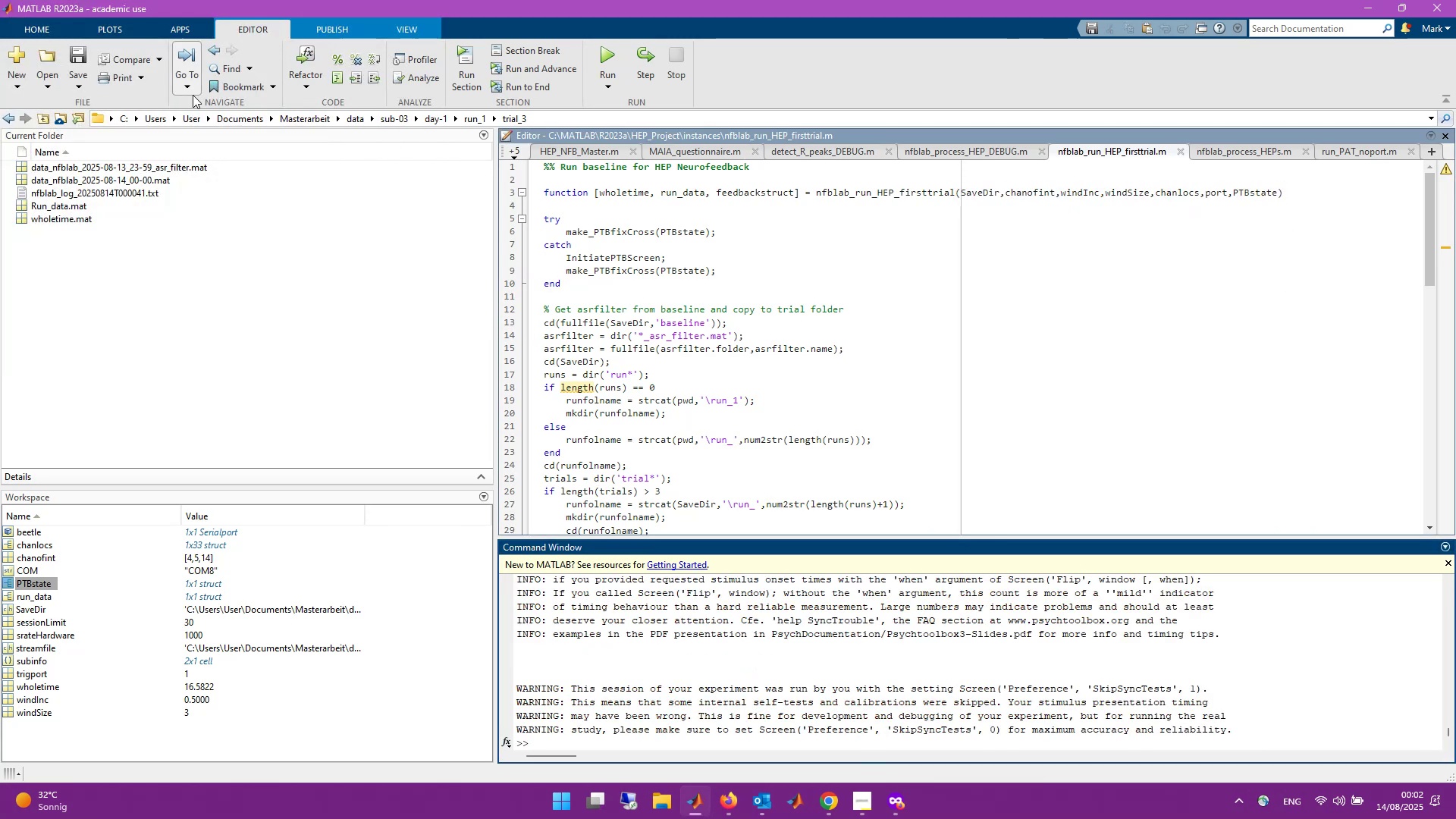 
left_click([125, 58])
 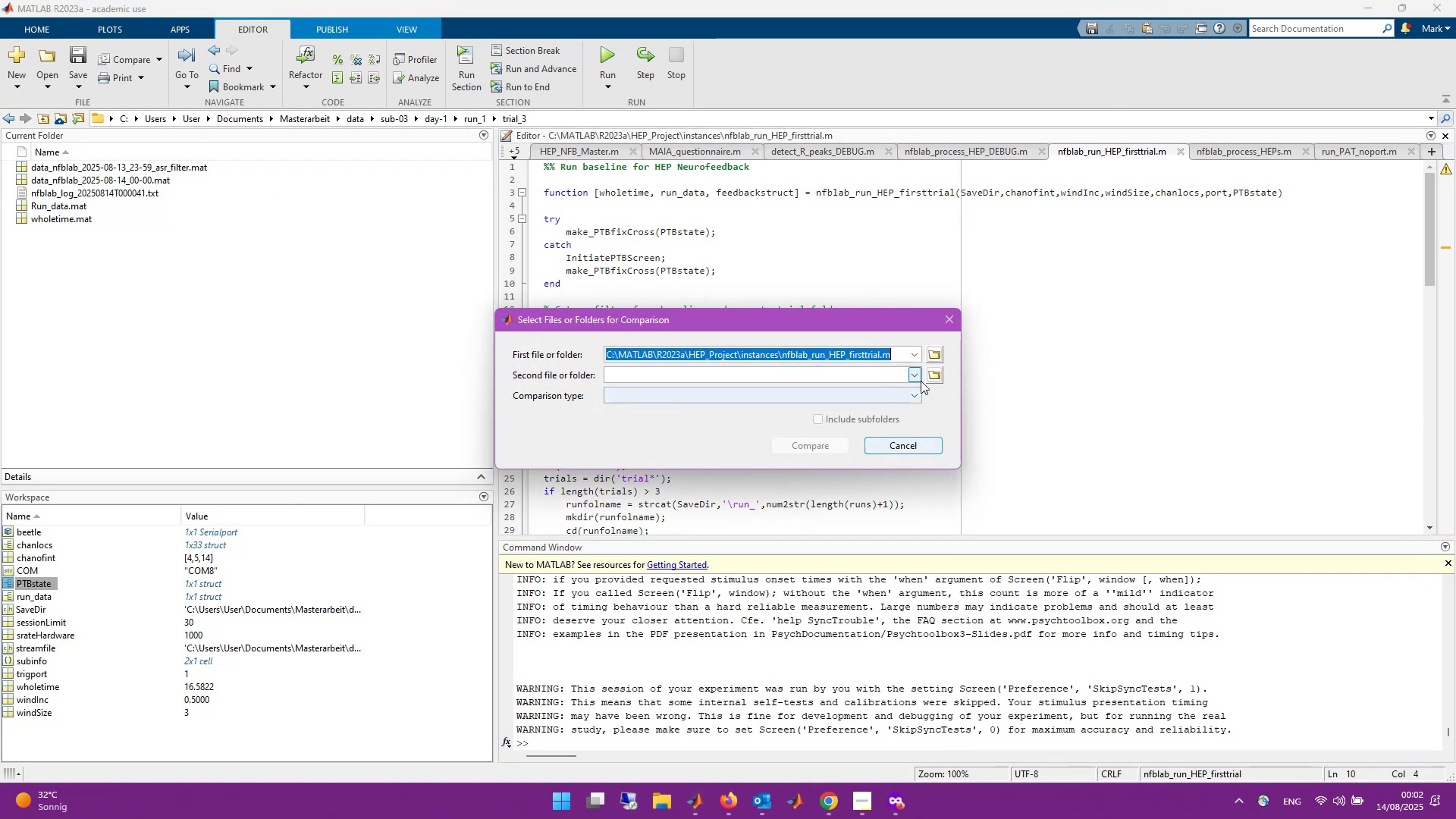 
left_click([937, 375])
 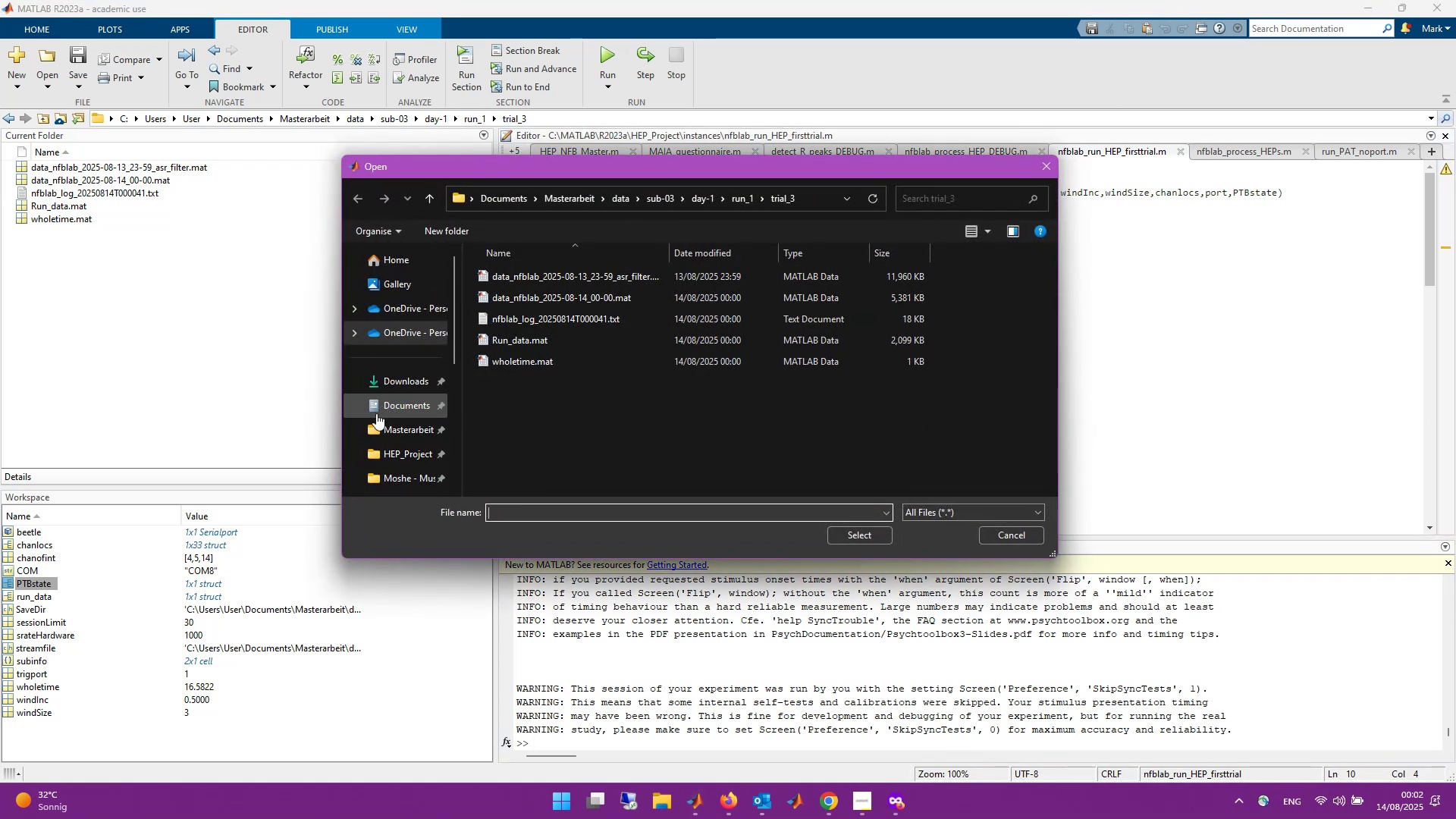 
left_click([396, 450])
 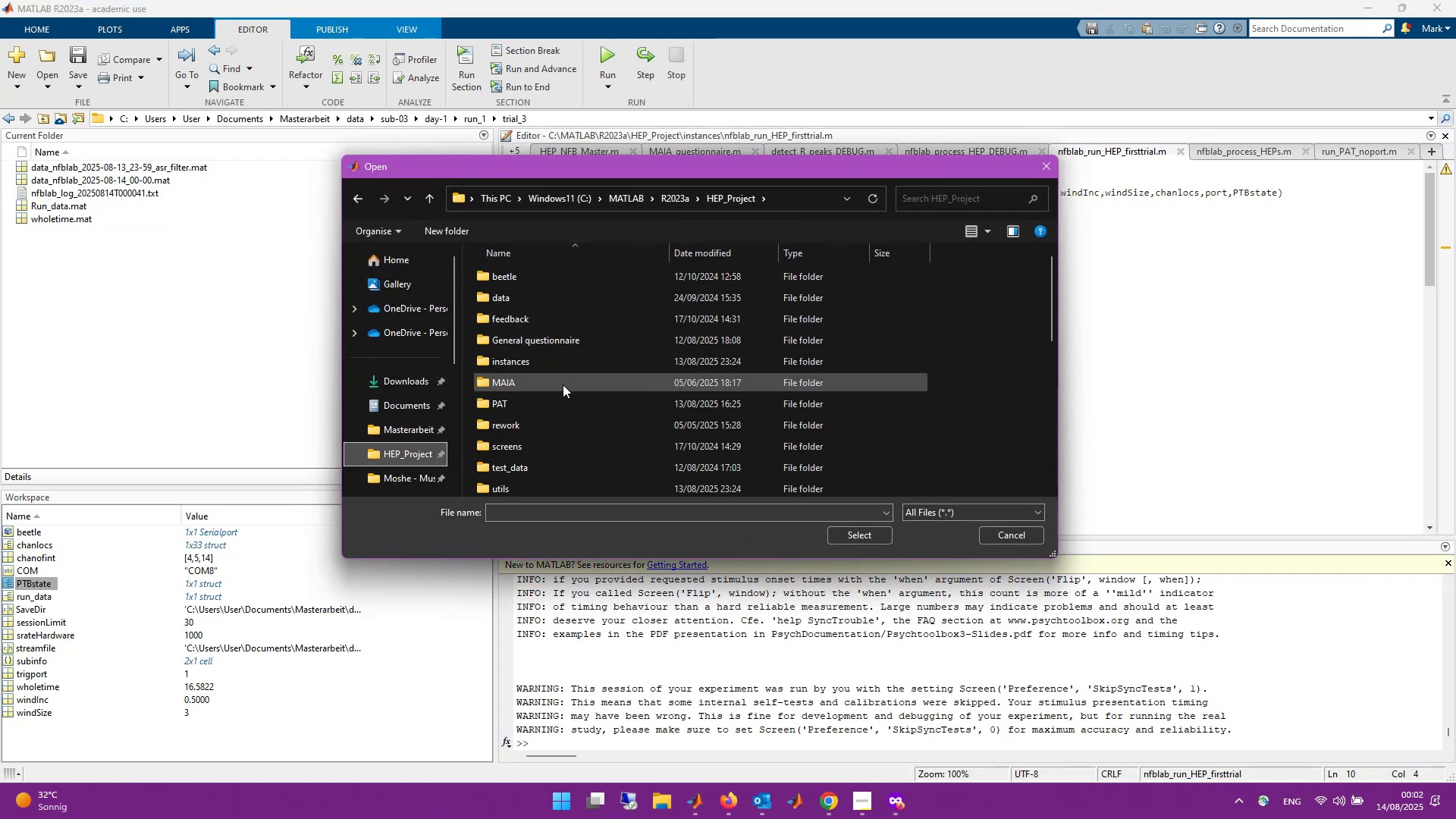 
double_click([563, 363])
 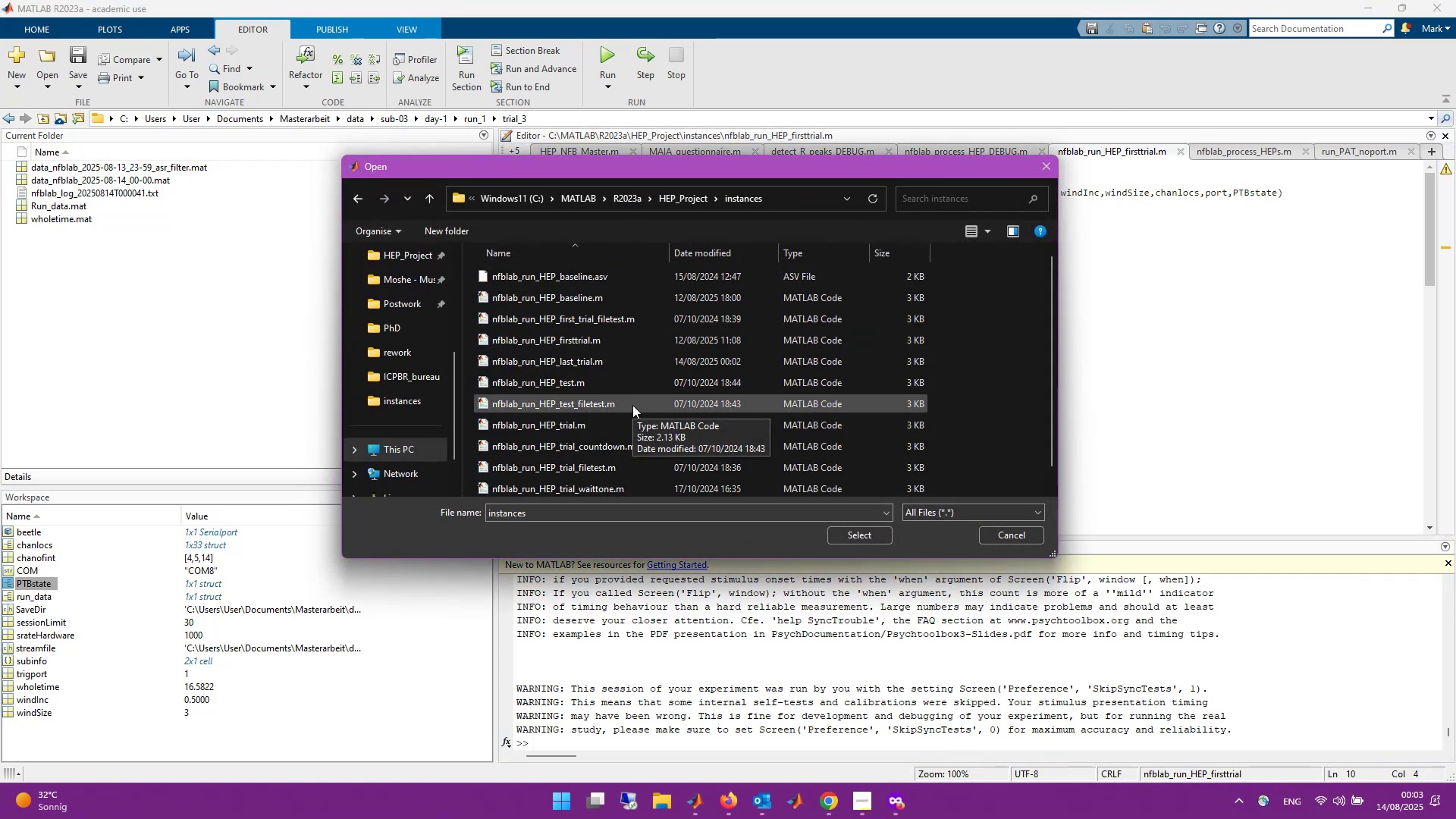 
scroll: coordinate [632, 405], scroll_direction: down, amount: 5.0
 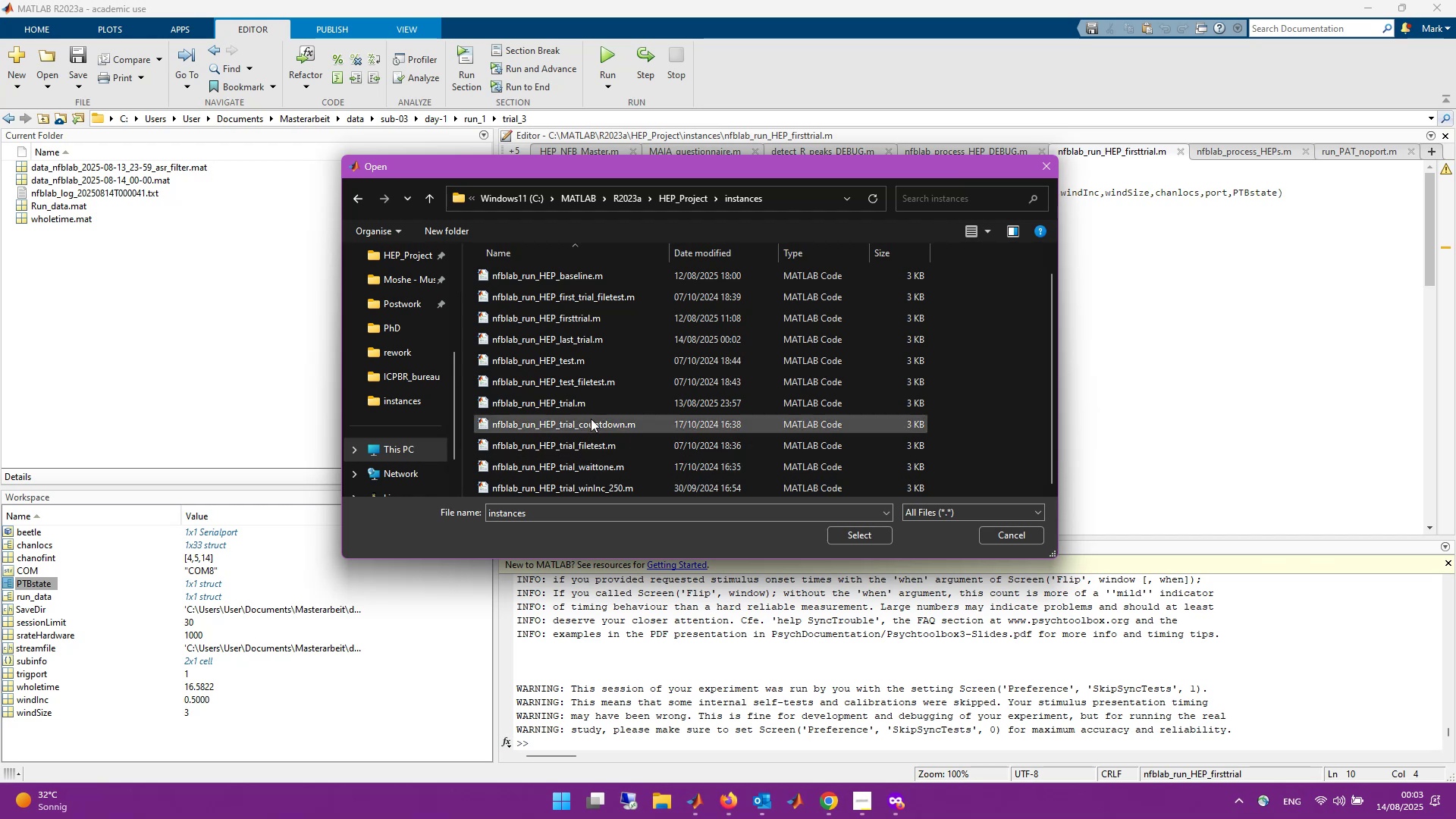 
mouse_move([607, 340])
 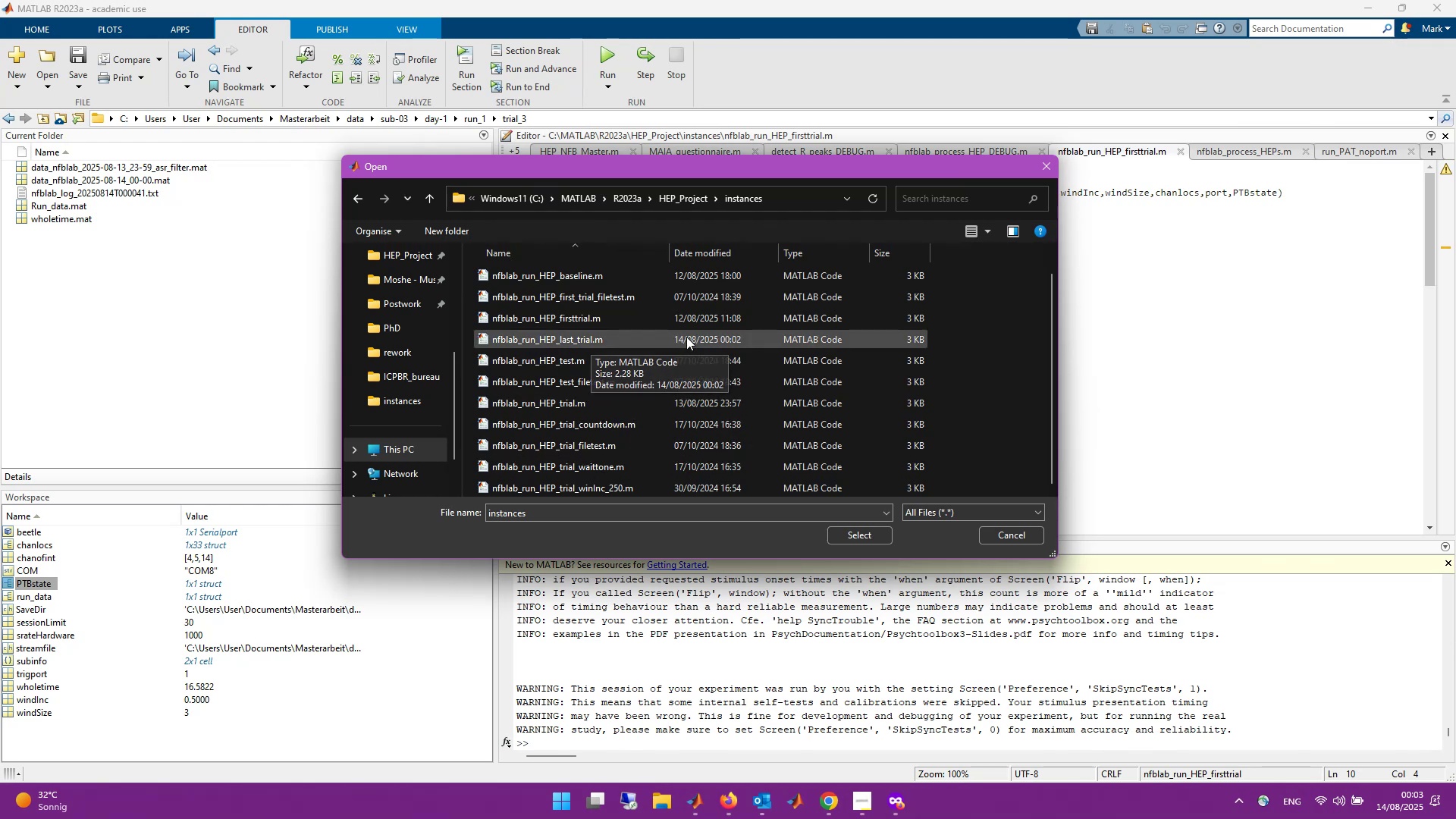 
double_click([686, 336])
 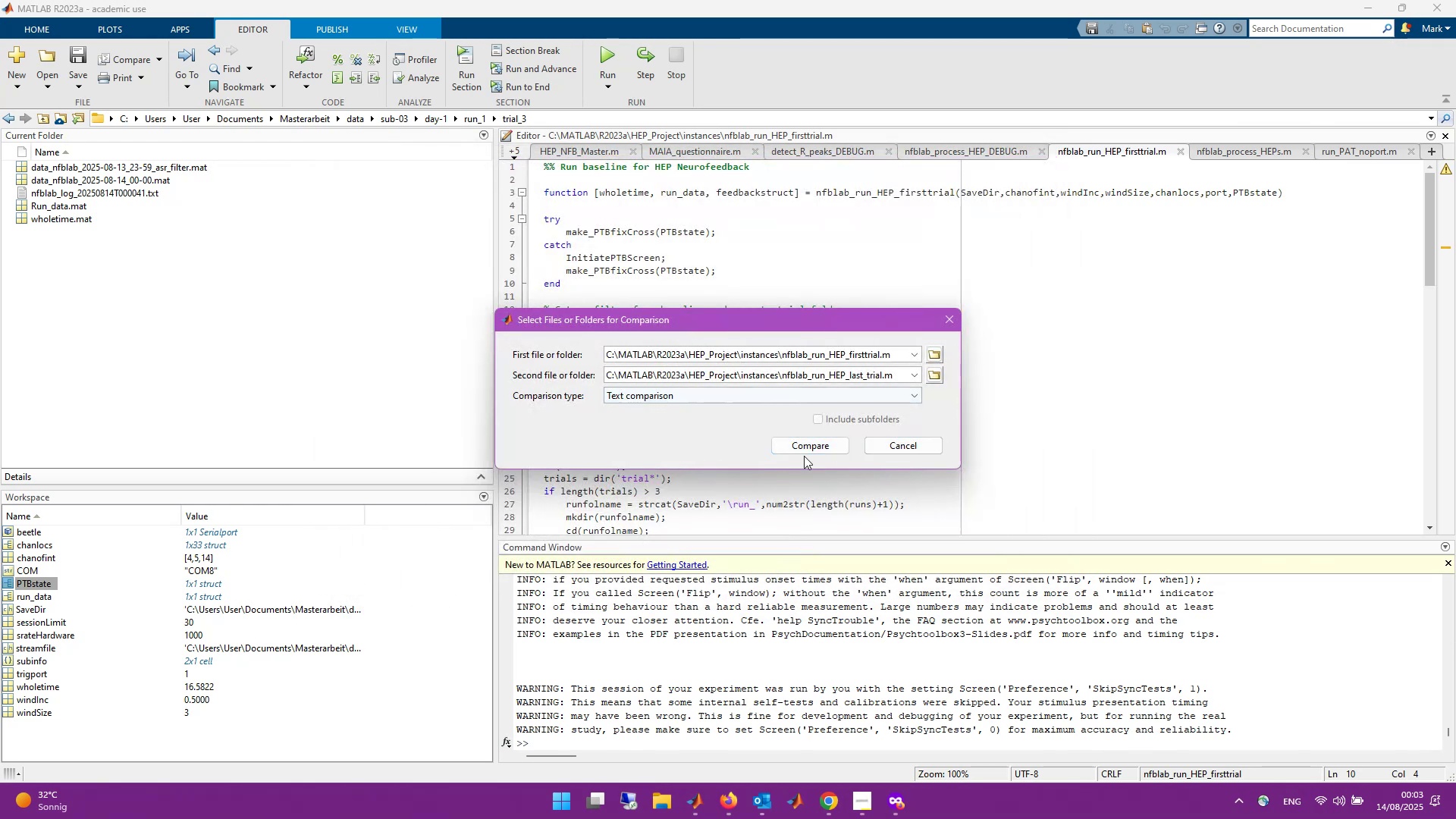 
left_click([790, 449])
 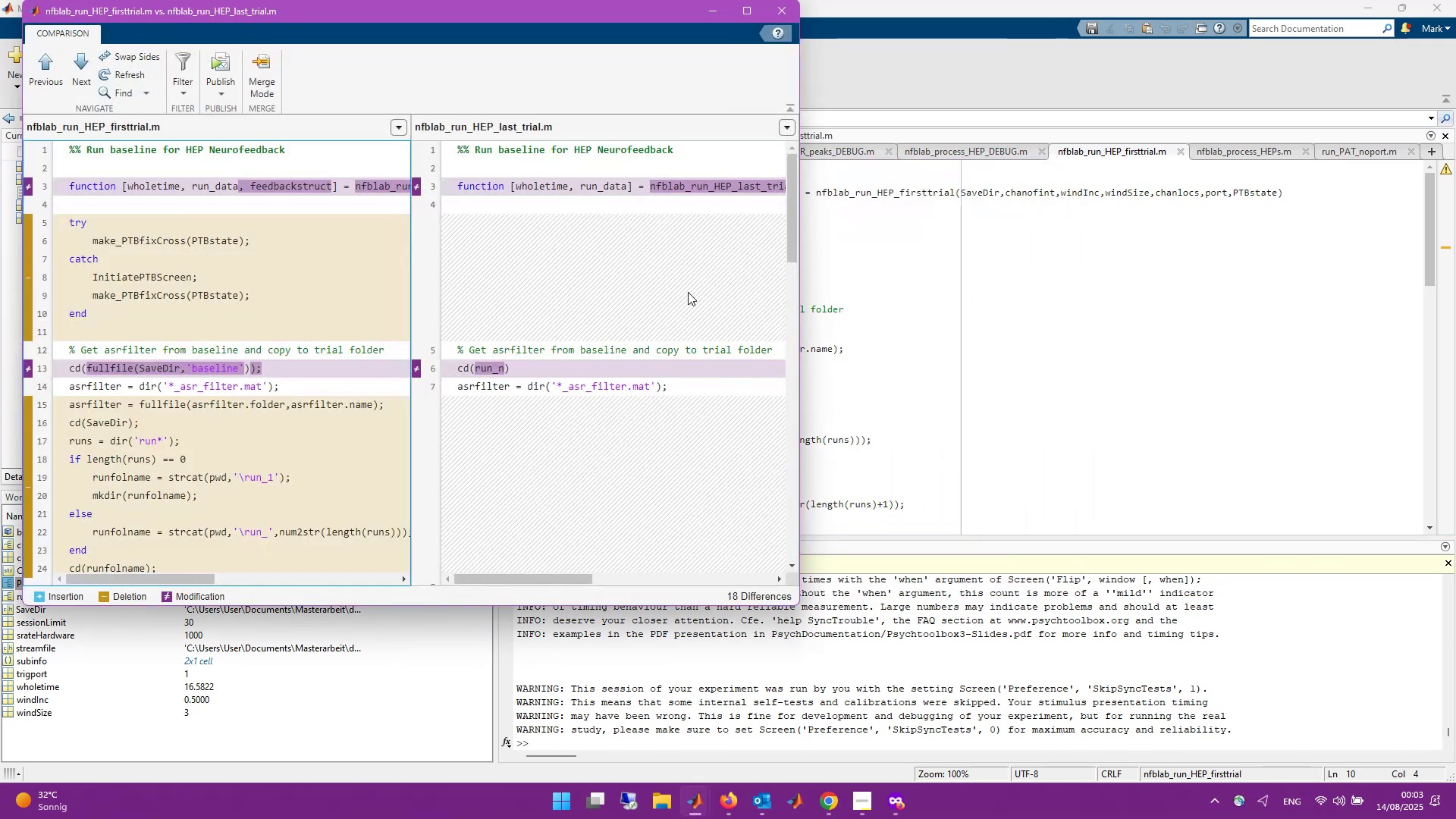 
left_click_drag(start_coordinate=[497, 21], to_coordinate=[639, 0])
 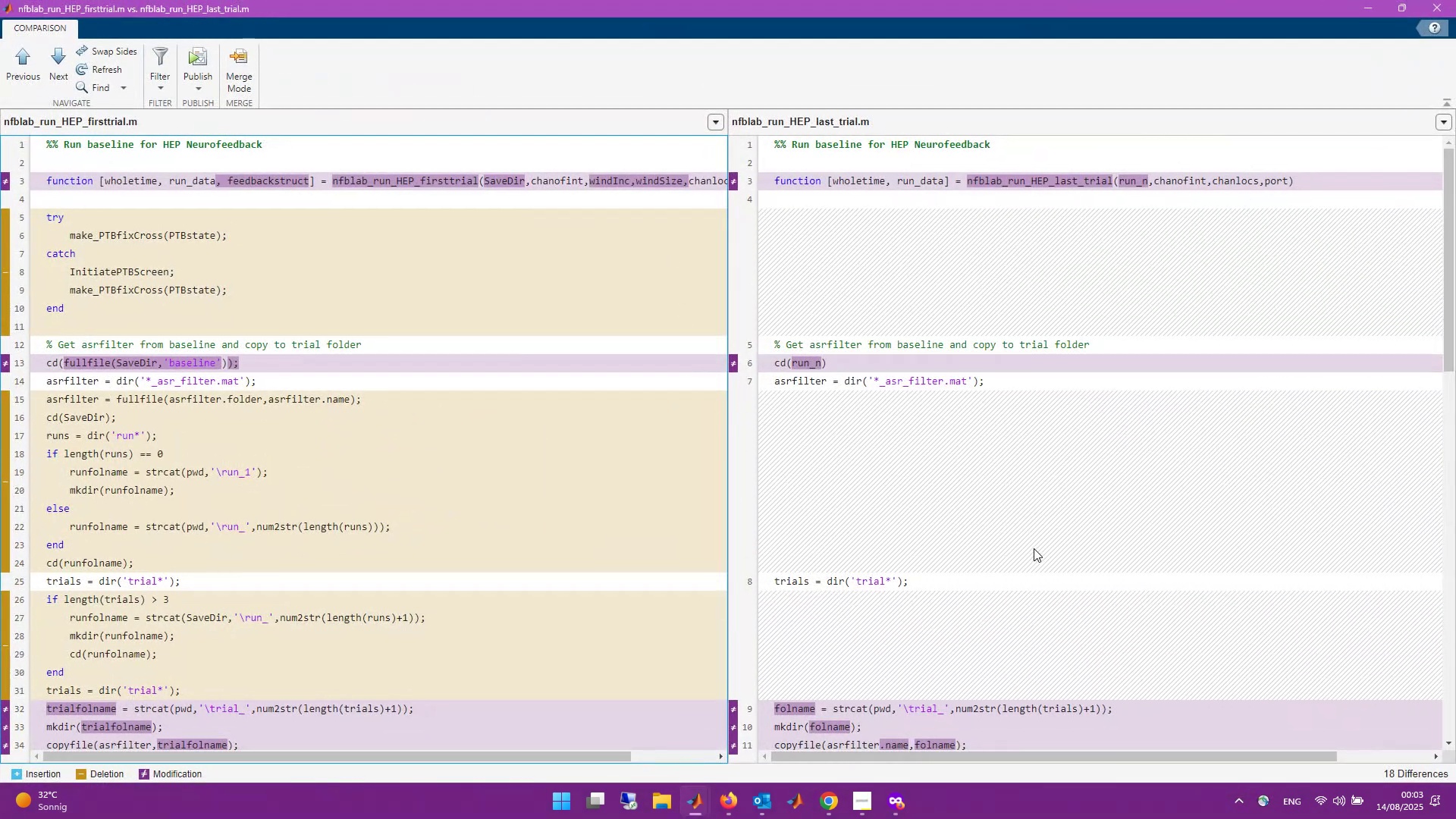 
scroll: coordinate [1034, 548], scroll_direction: down, amount: 3.0
 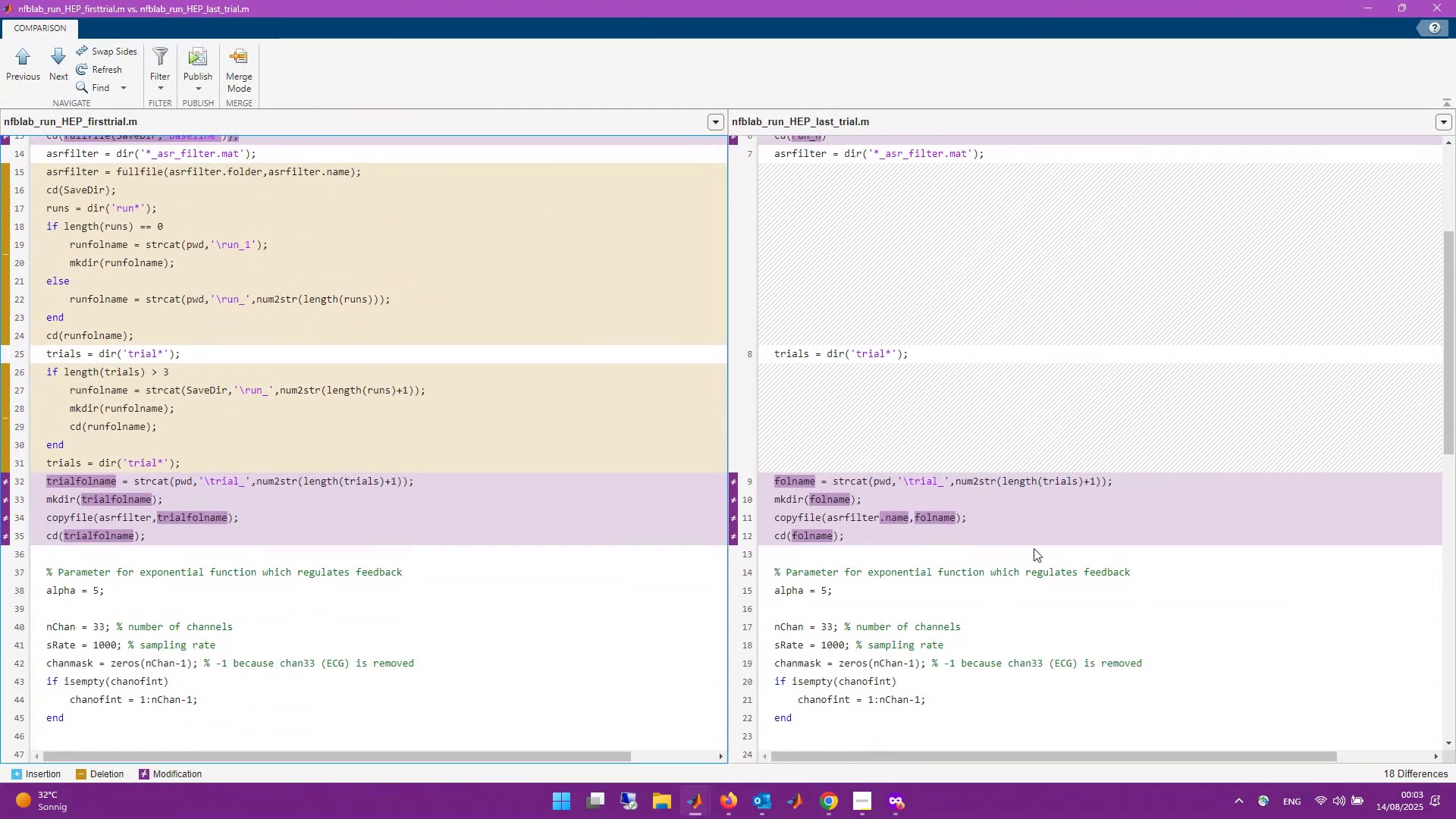 
scroll: coordinate [1034, 548], scroll_direction: up, amount: 1.0
 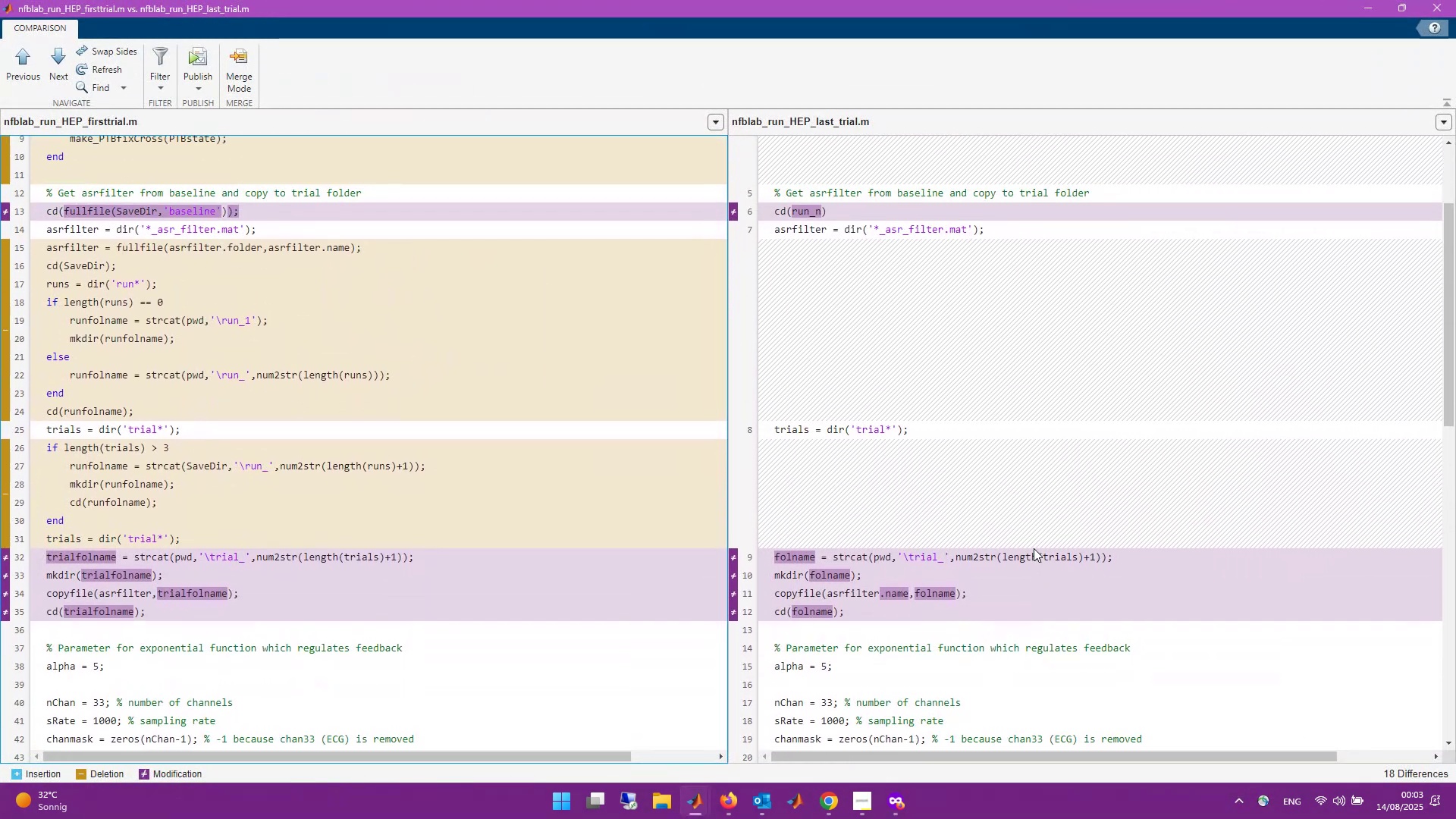 
scroll: coordinate [1034, 548], scroll_direction: down, amount: 3.0
 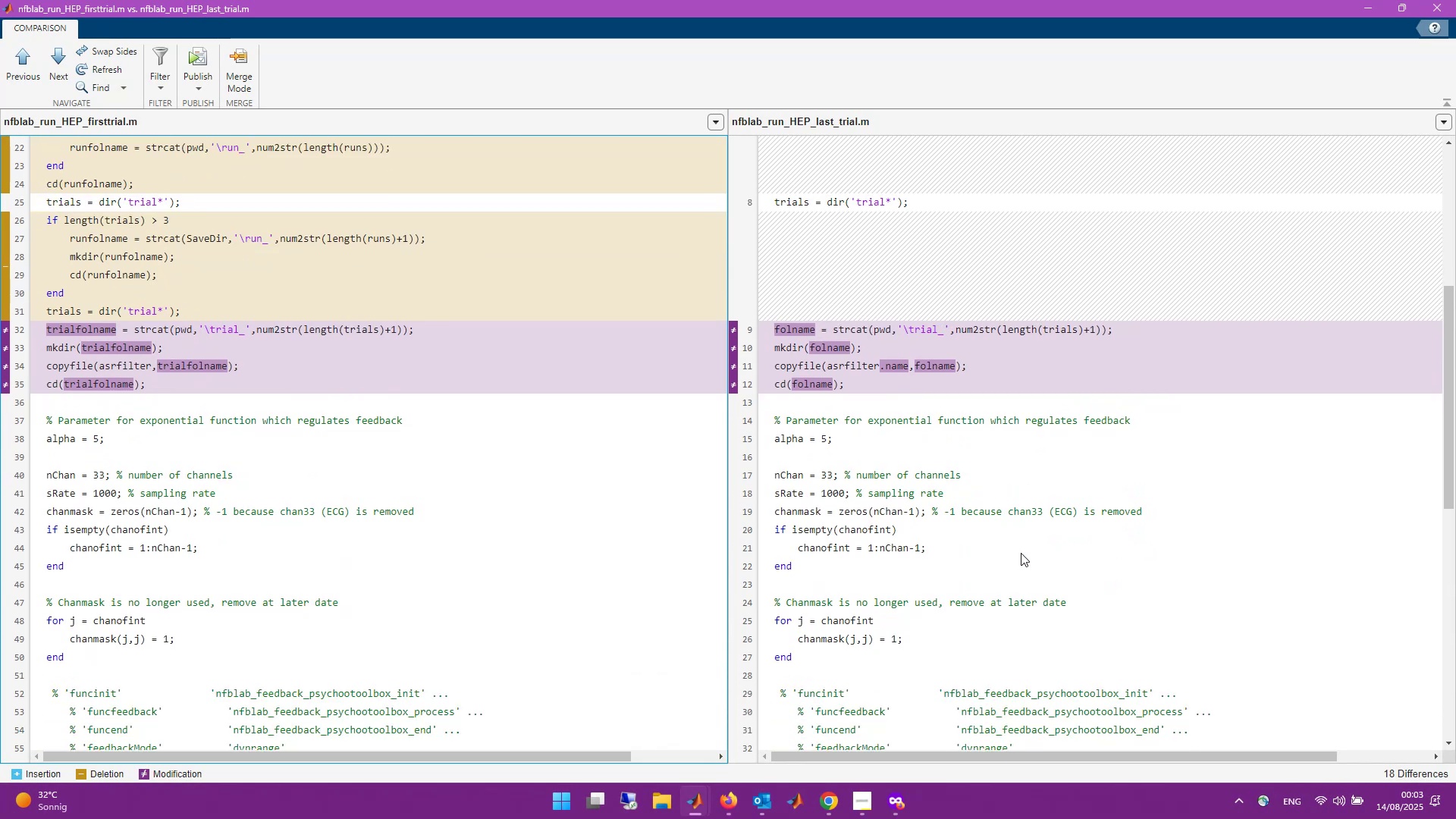 
wait(11.56)
 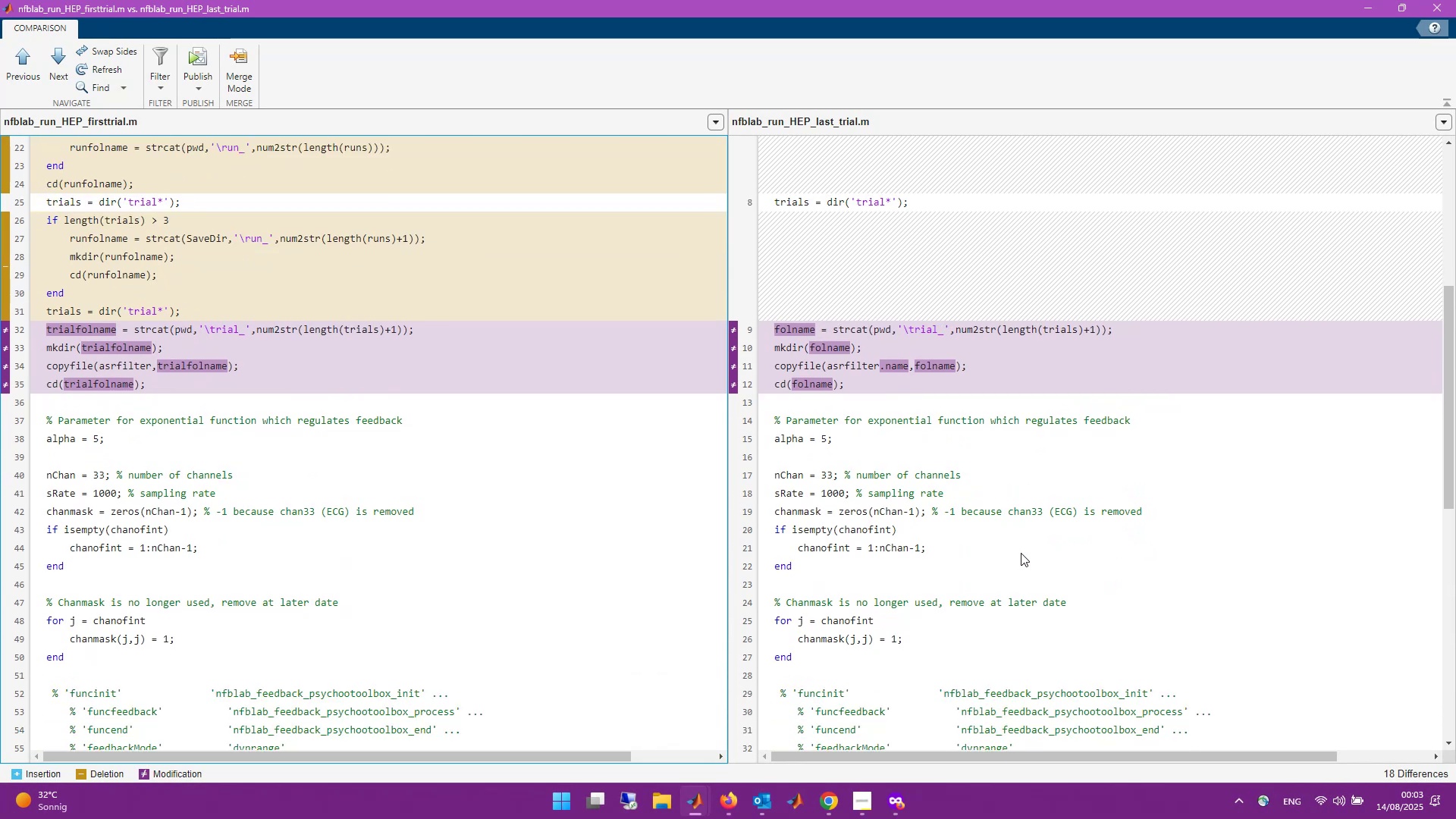 
scroll: coordinate [1021, 553], scroll_direction: down, amount: 7.0
 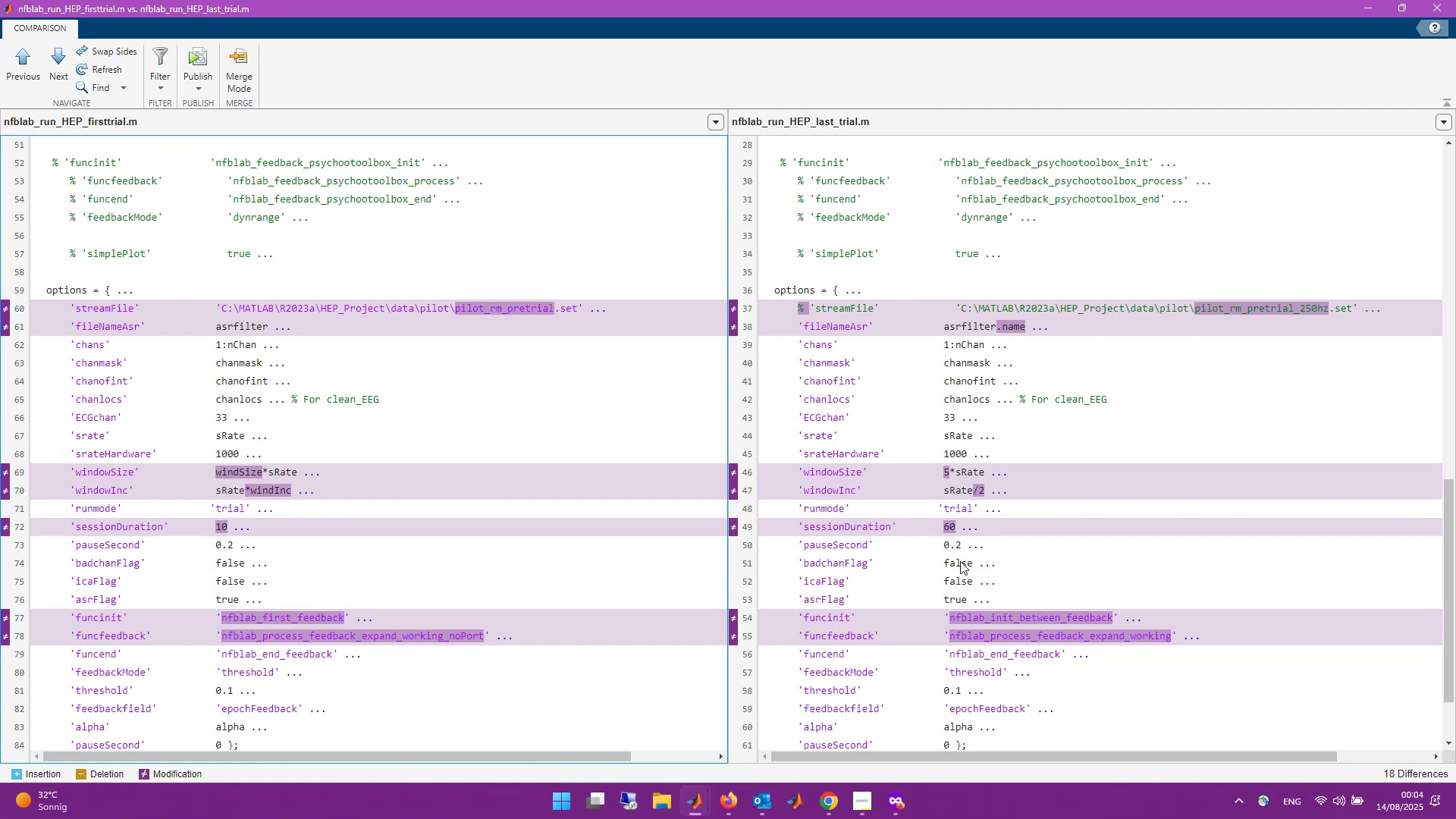 
wait(30.4)
 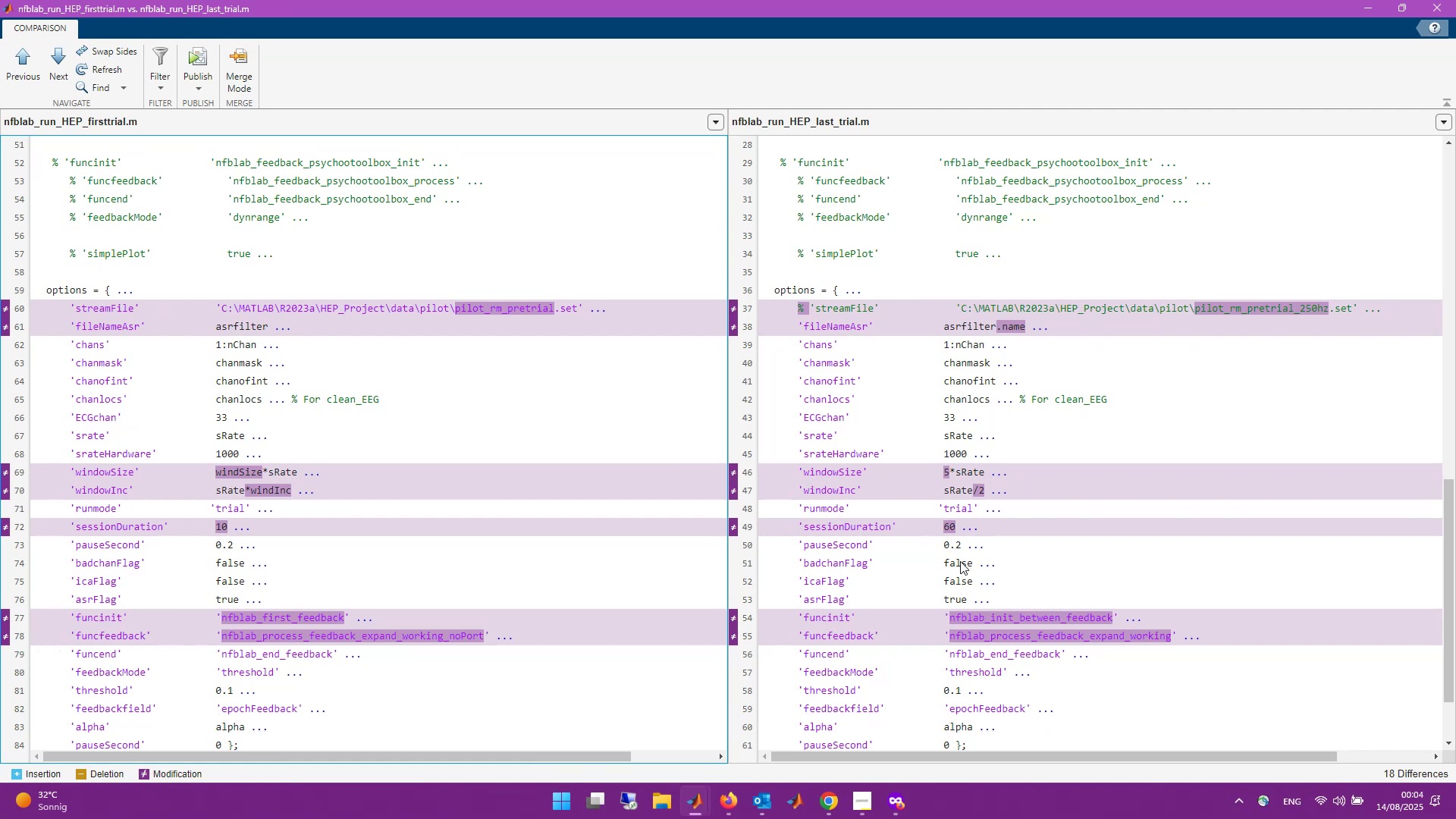 
scroll: coordinate [960, 561], scroll_direction: down, amount: 5.0
 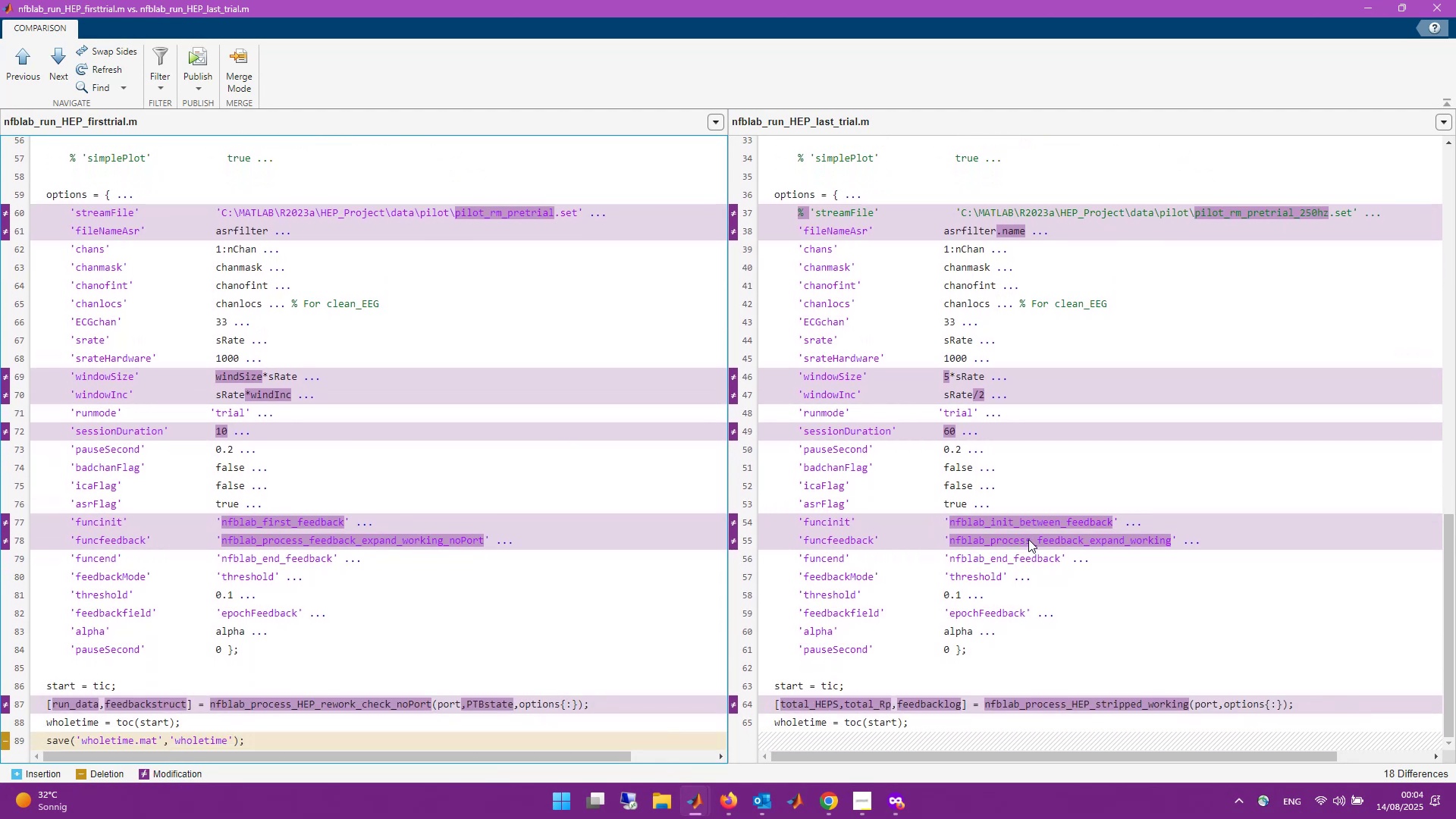 
wait(10.03)
 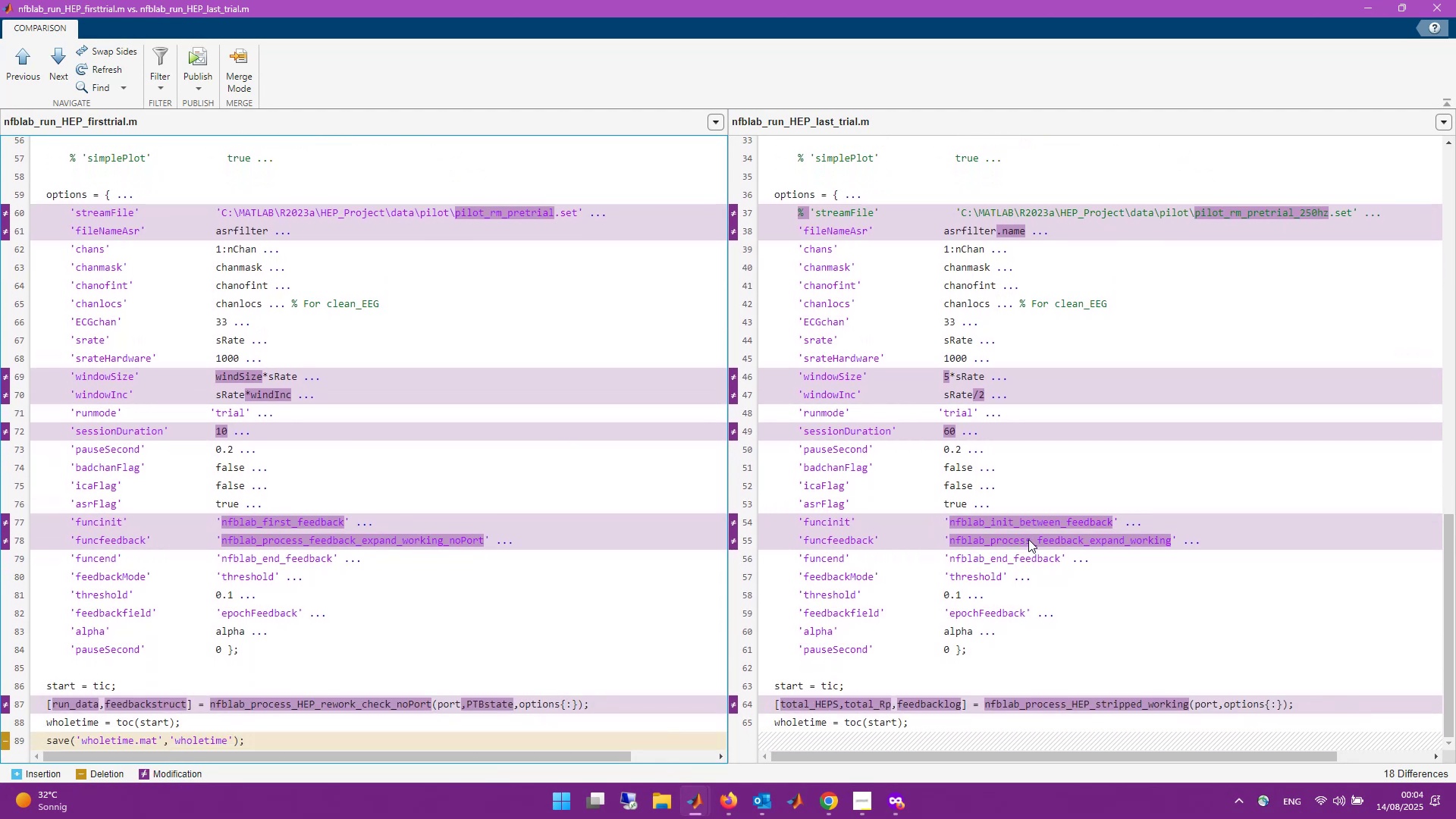 
left_click([1447, 9])
 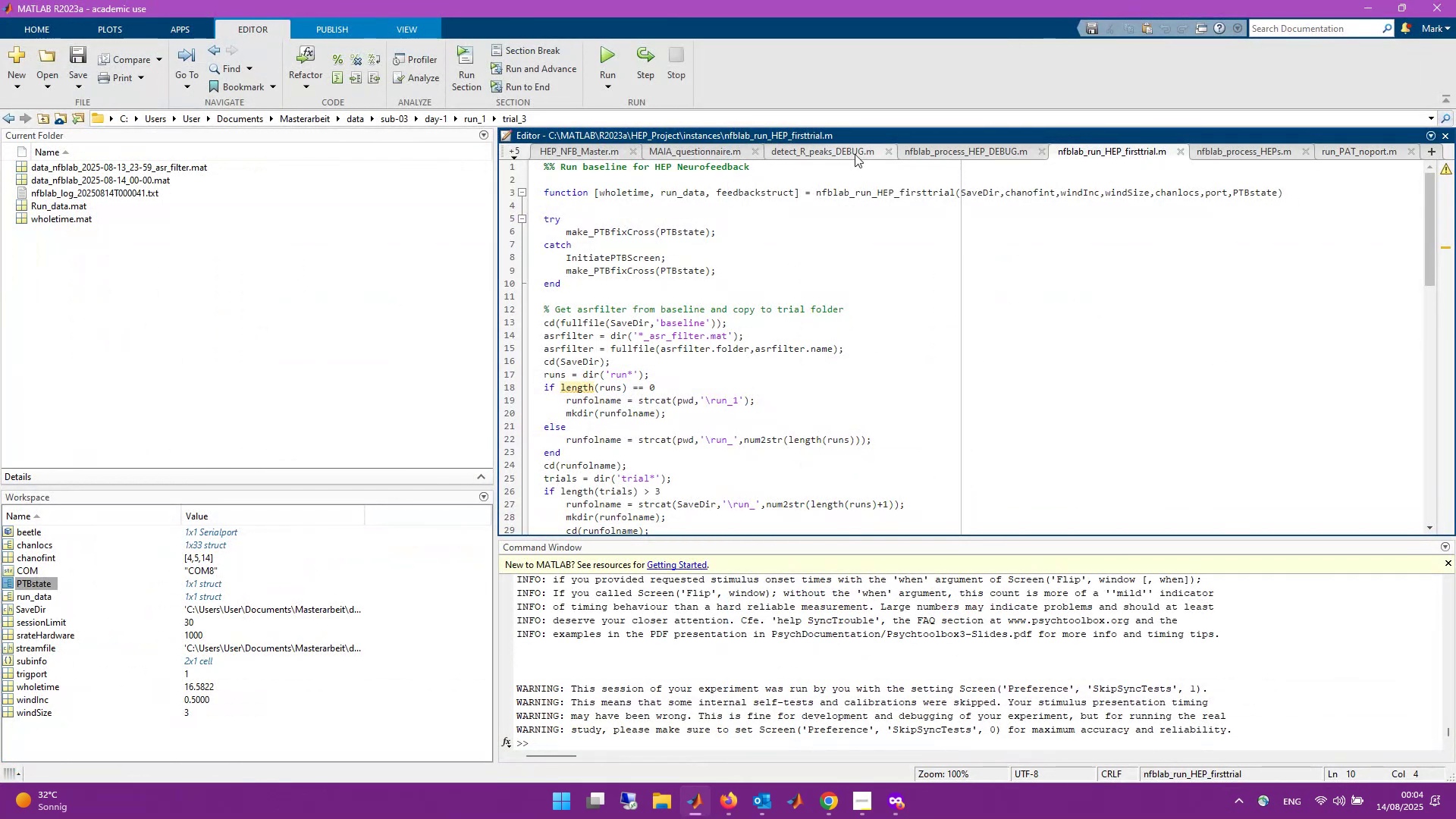 
left_click([514, 157])
 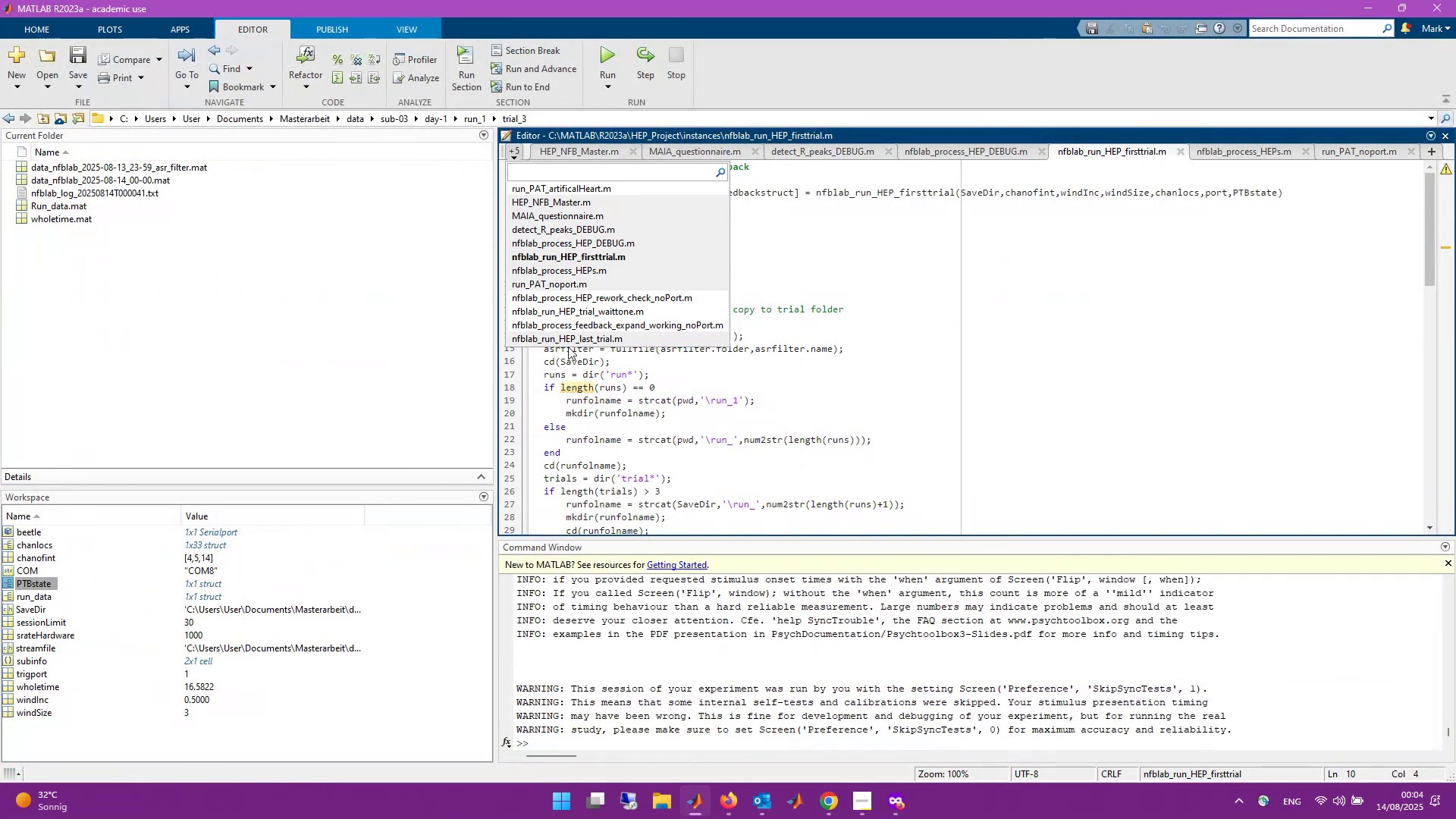 
left_click([573, 337])
 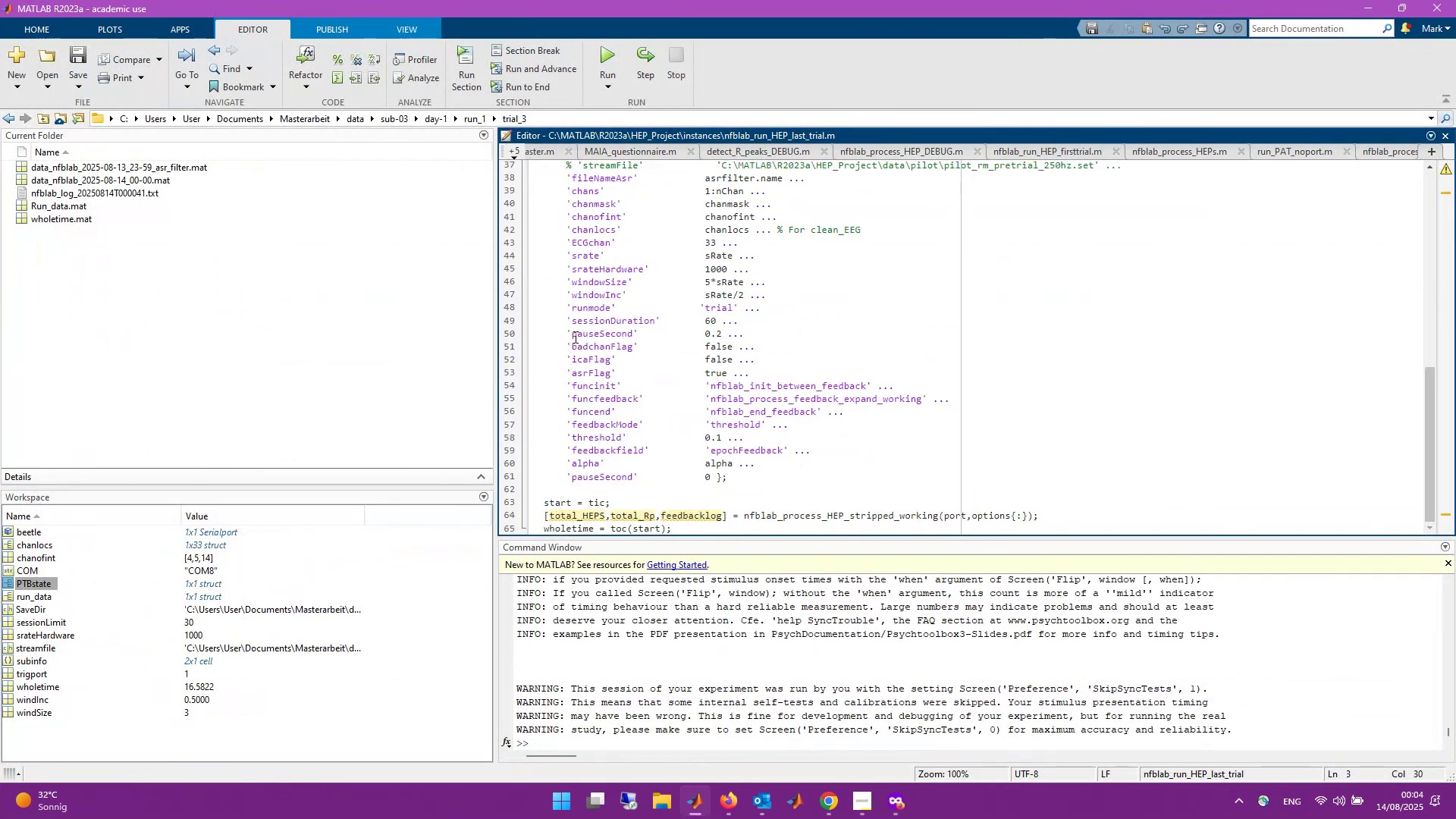 
scroll: coordinate [779, 425], scroll_direction: down, amount: 7.0
 